 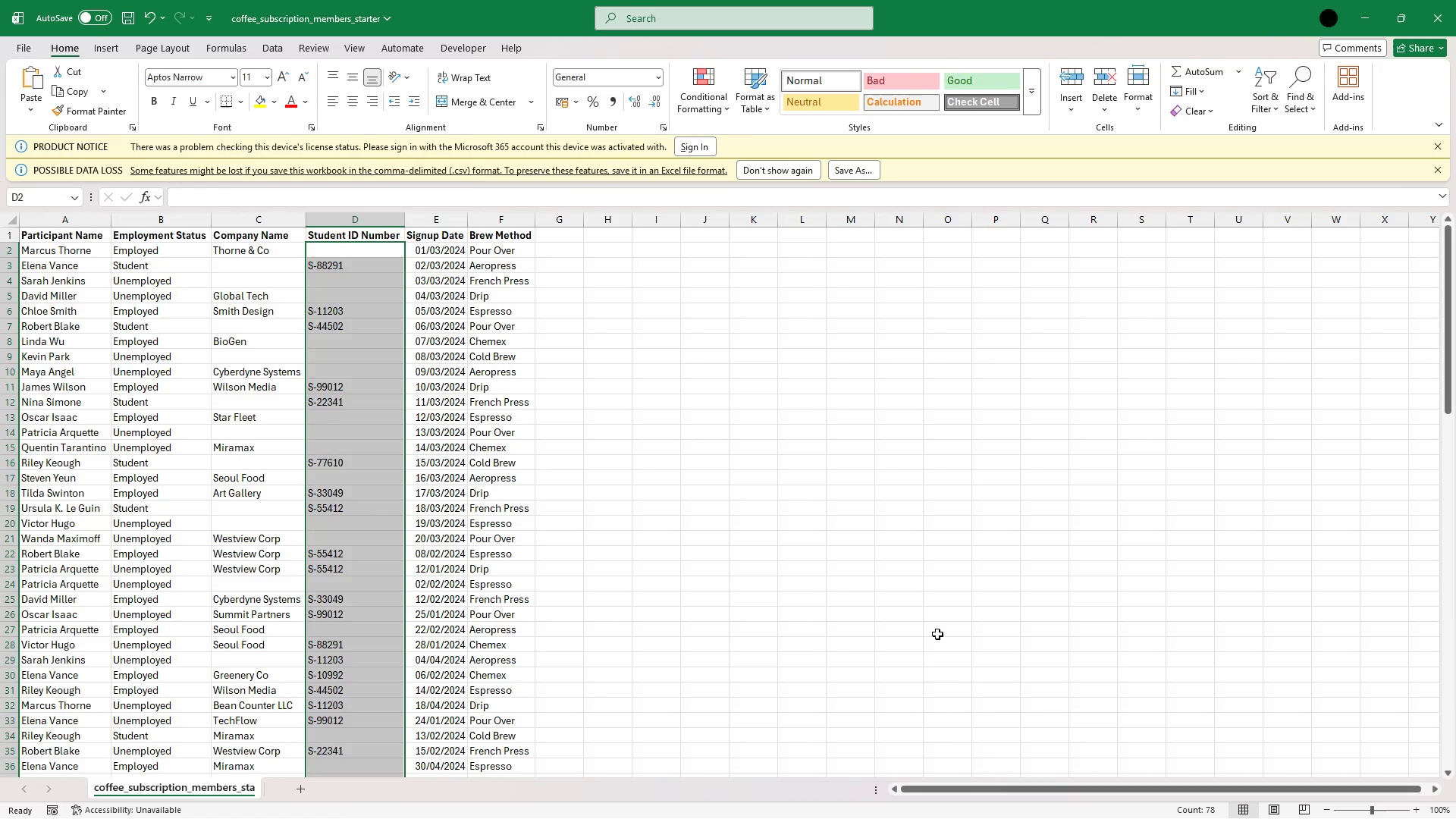 
mouse_move([936, 784])
 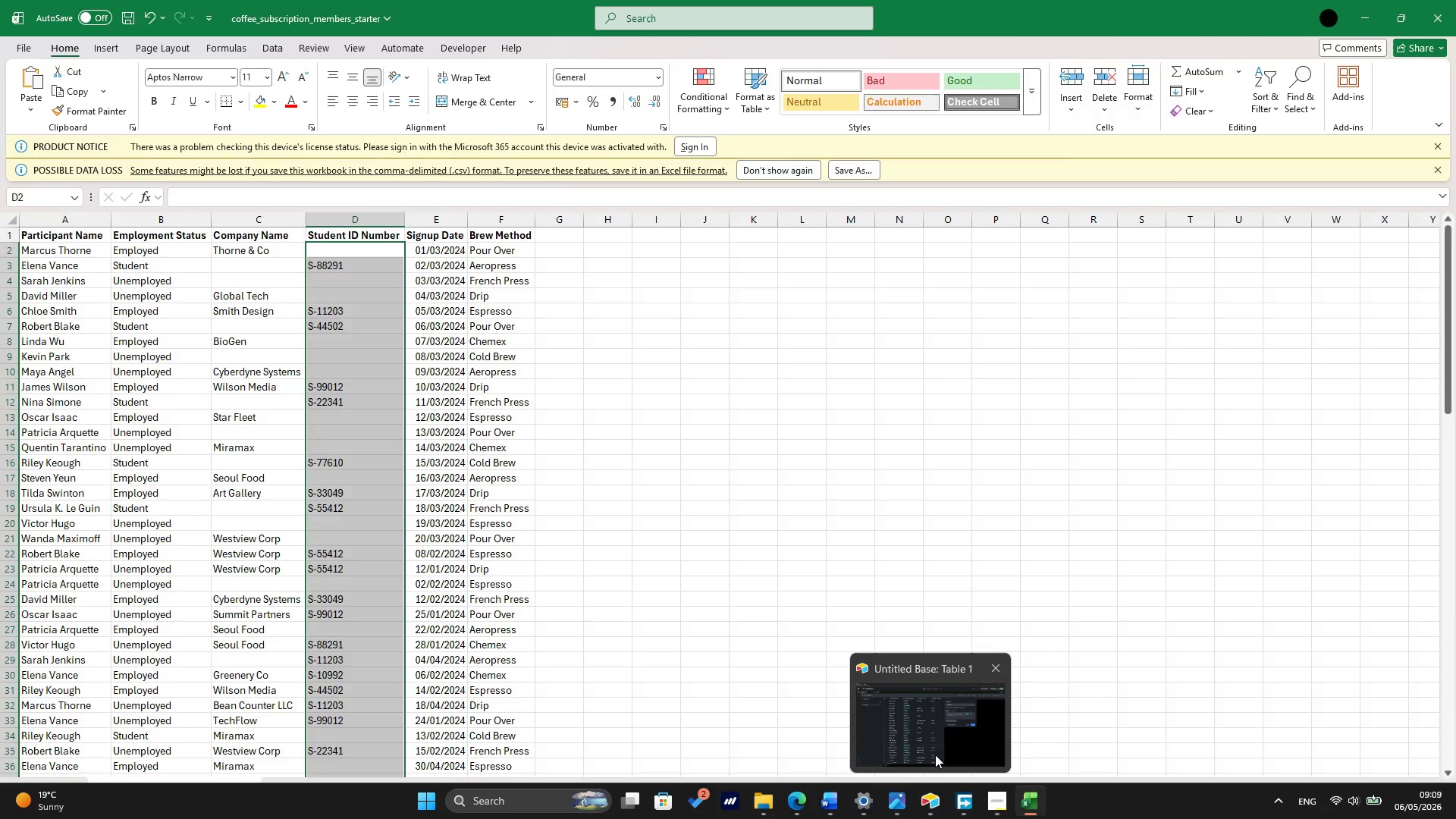 
left_click([935, 755])
 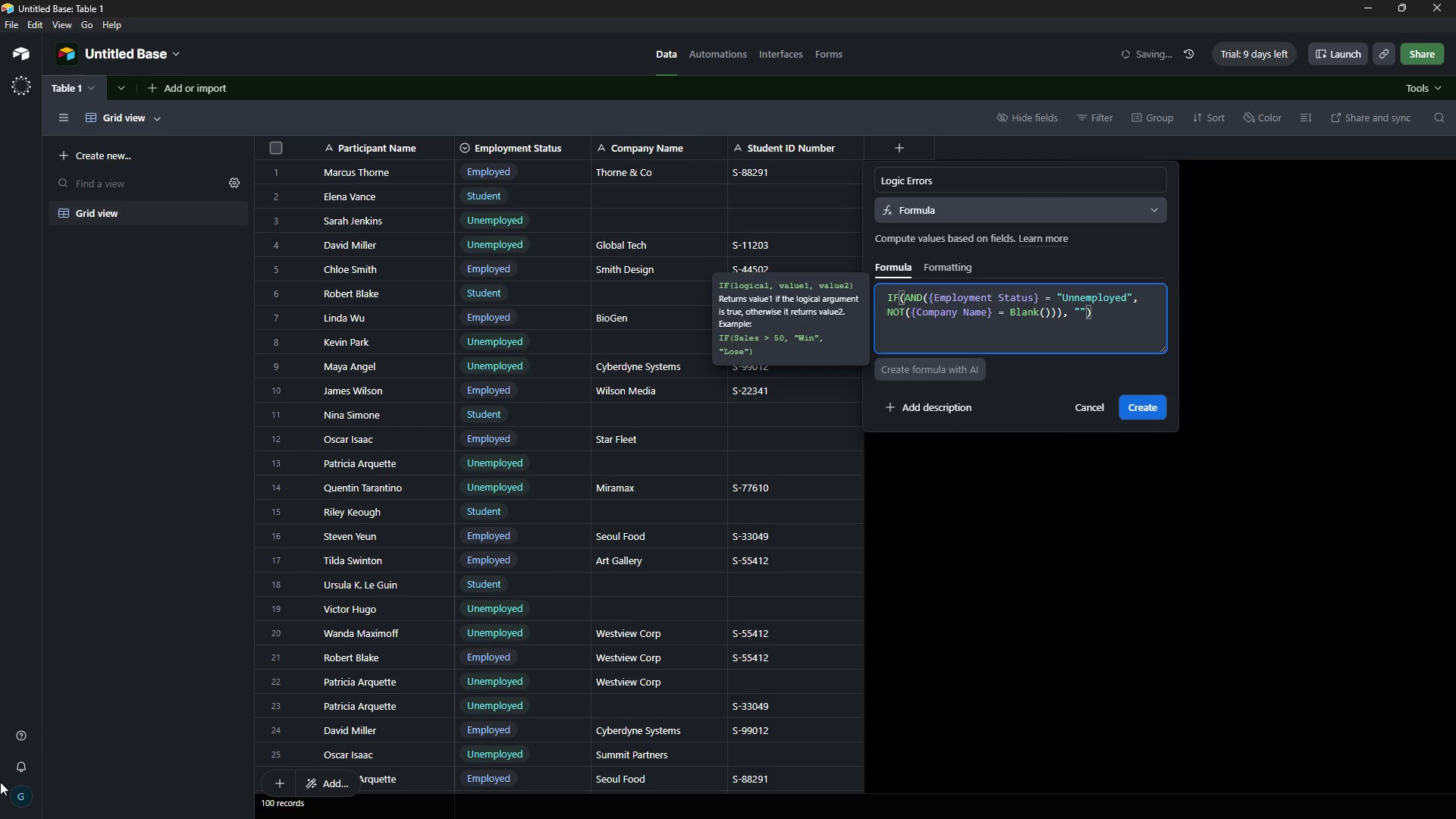 
wait(22.22)
 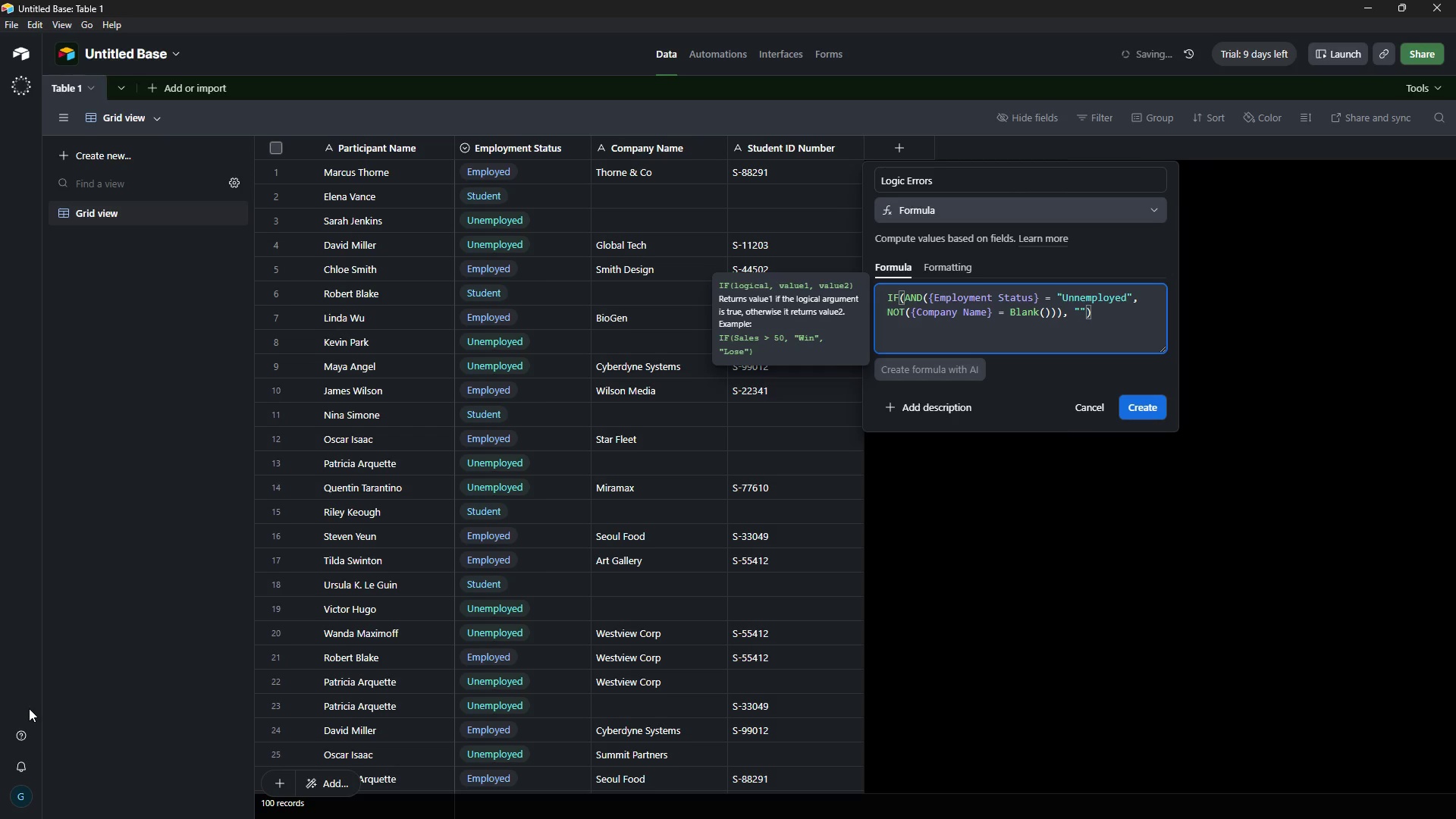 
key(Control+V)
 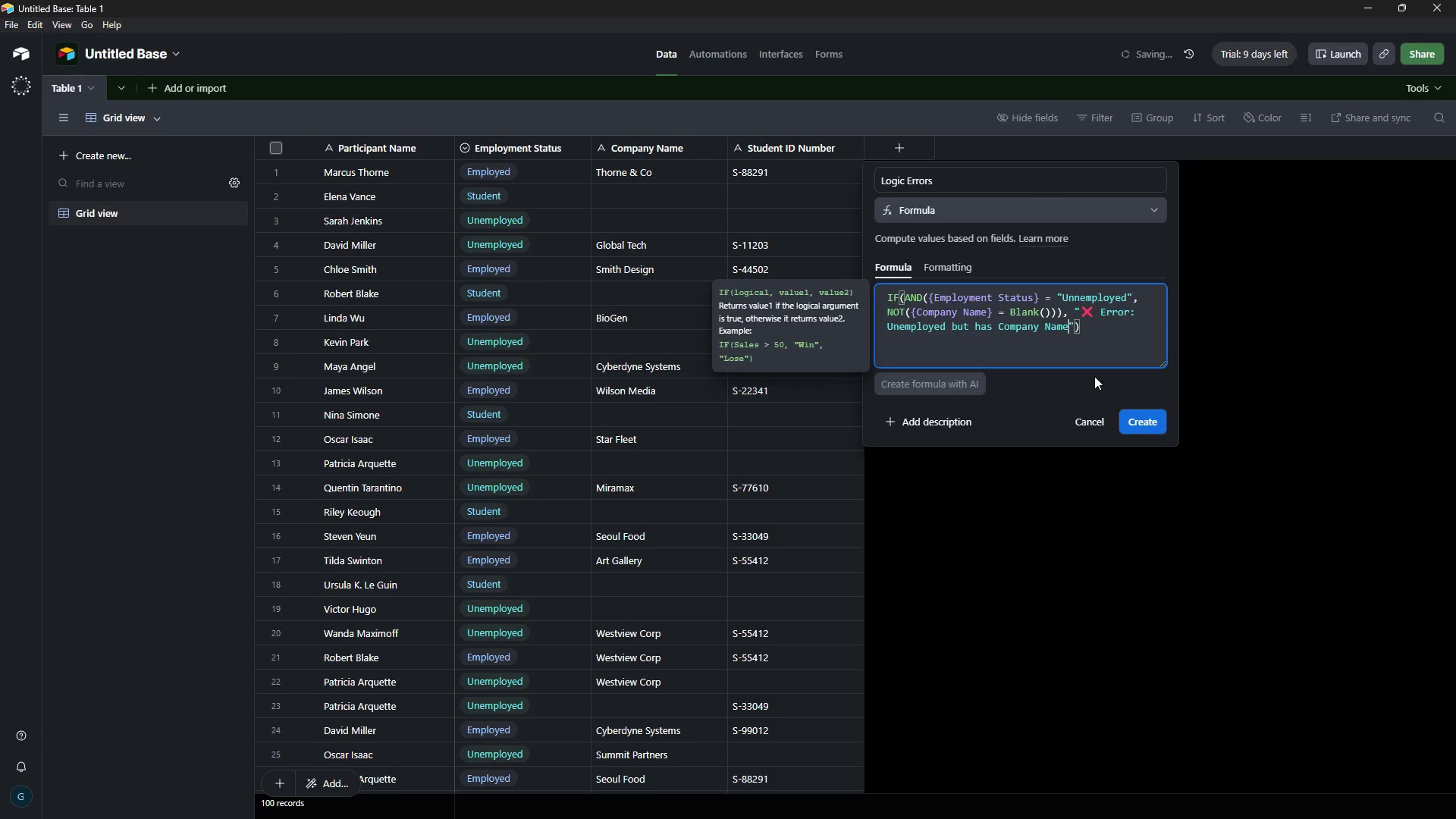 
wait(5.83)
 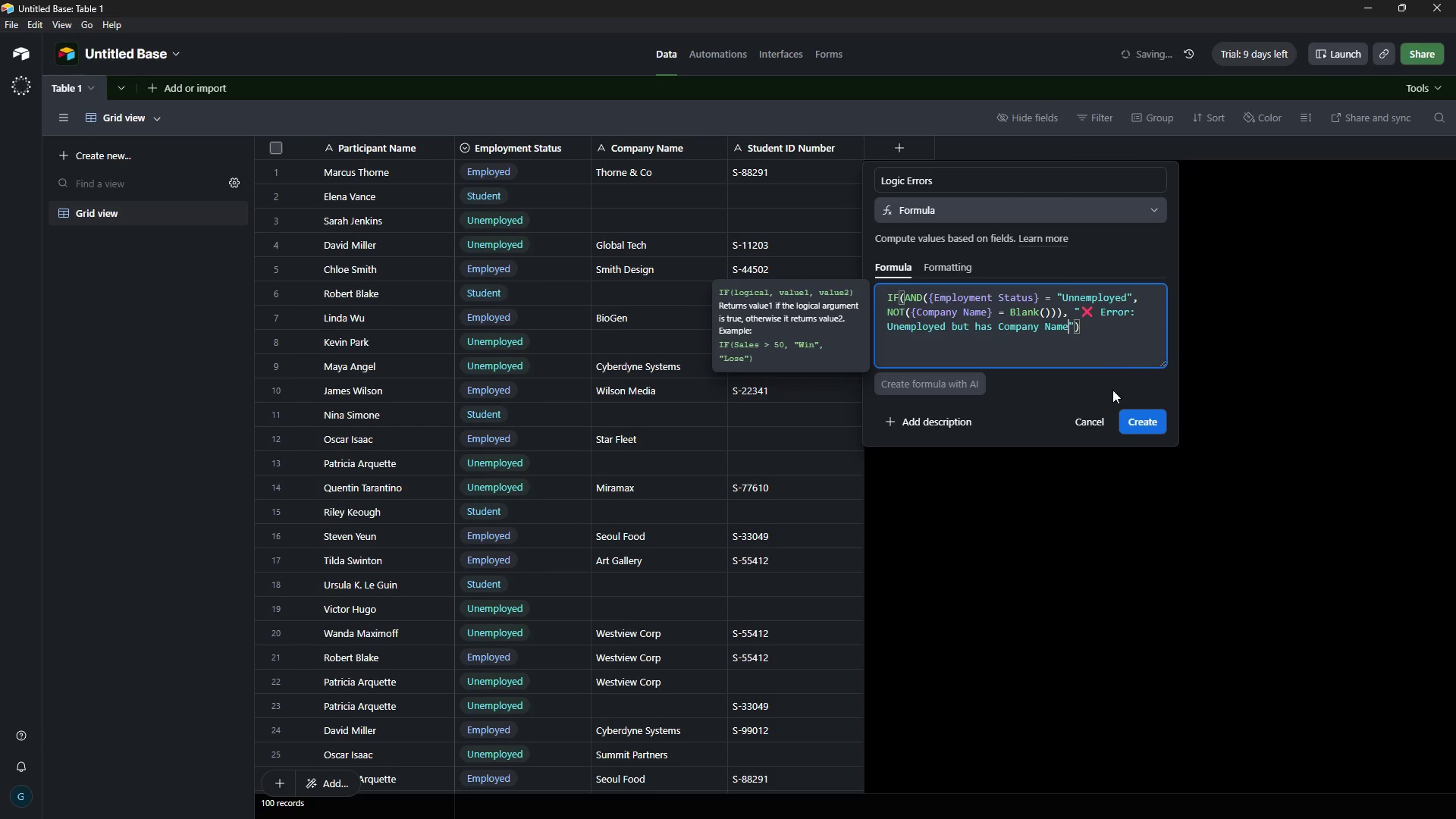 
key(ArrowRight)
 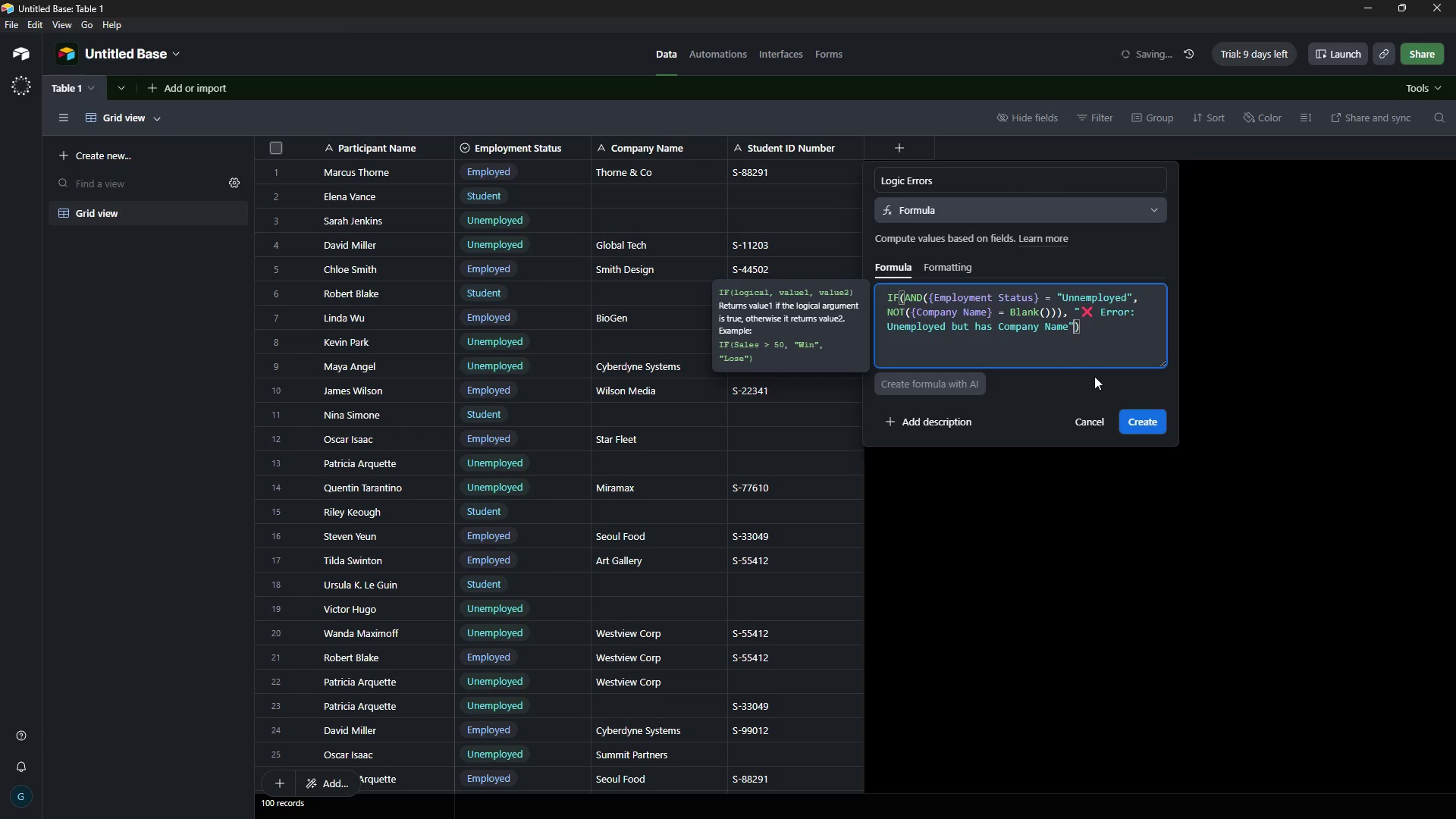 
key(Comma)
 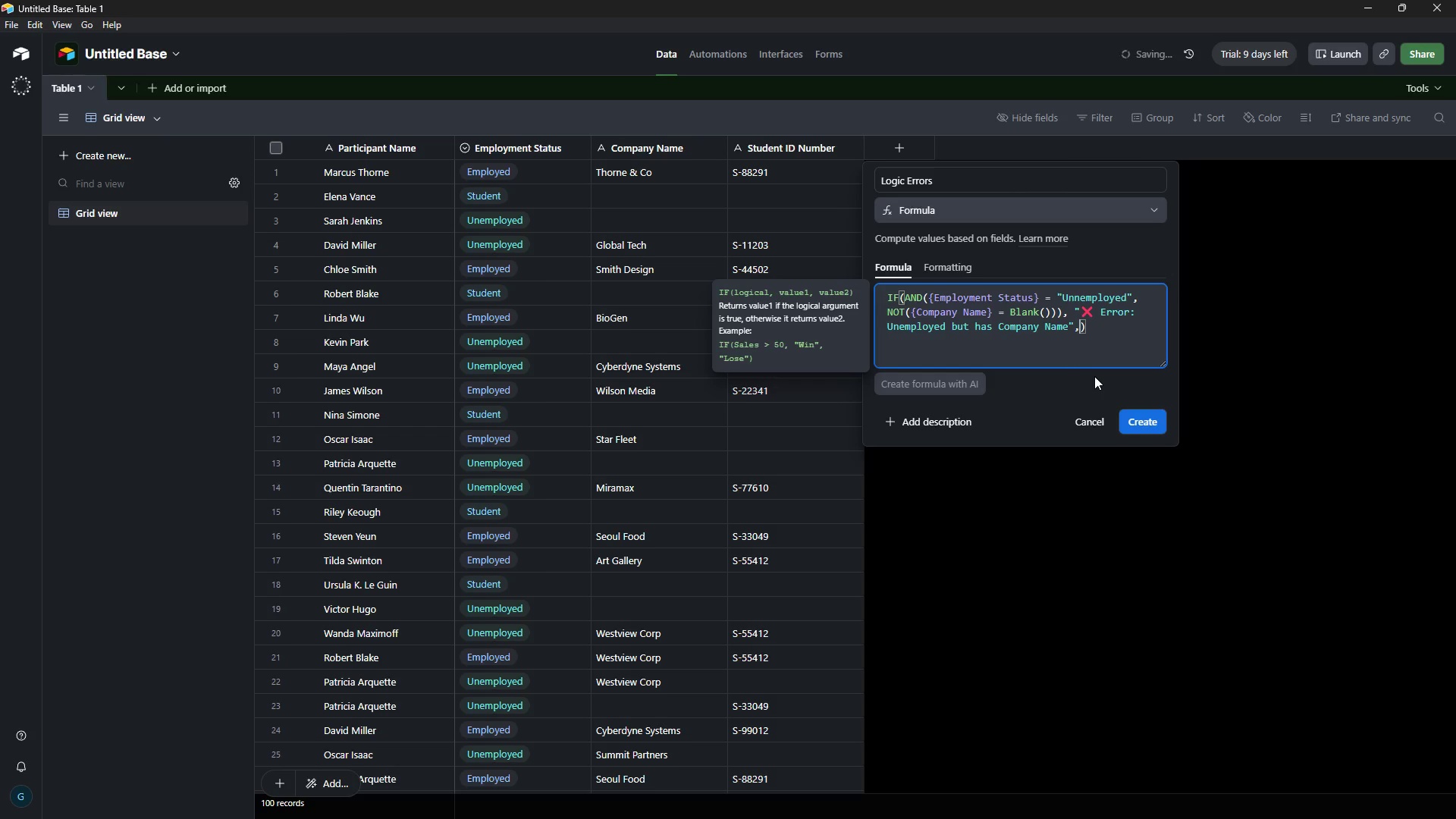 
type( IF)
 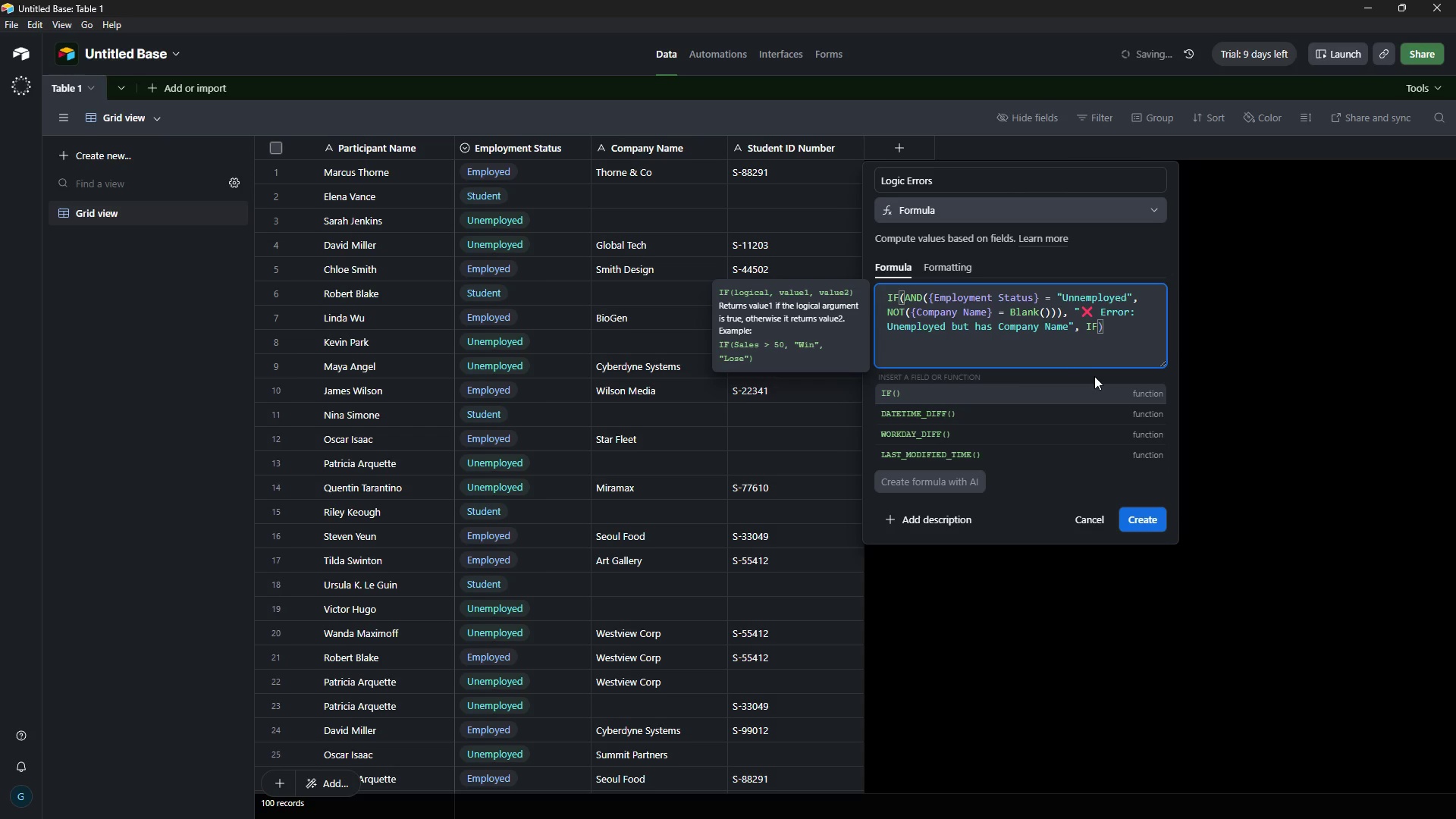 
type((AND)
 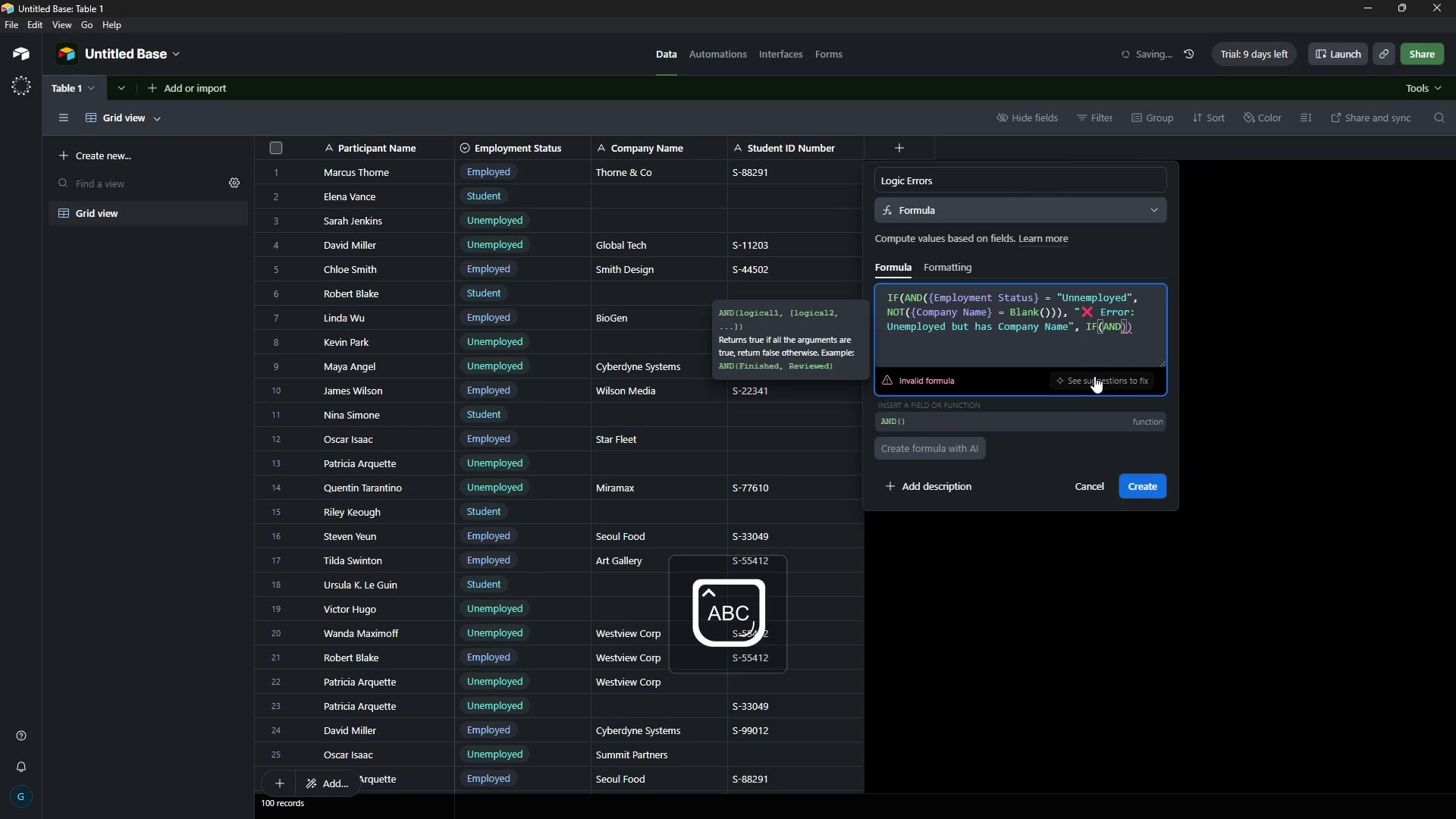 
key(Shift+9)
 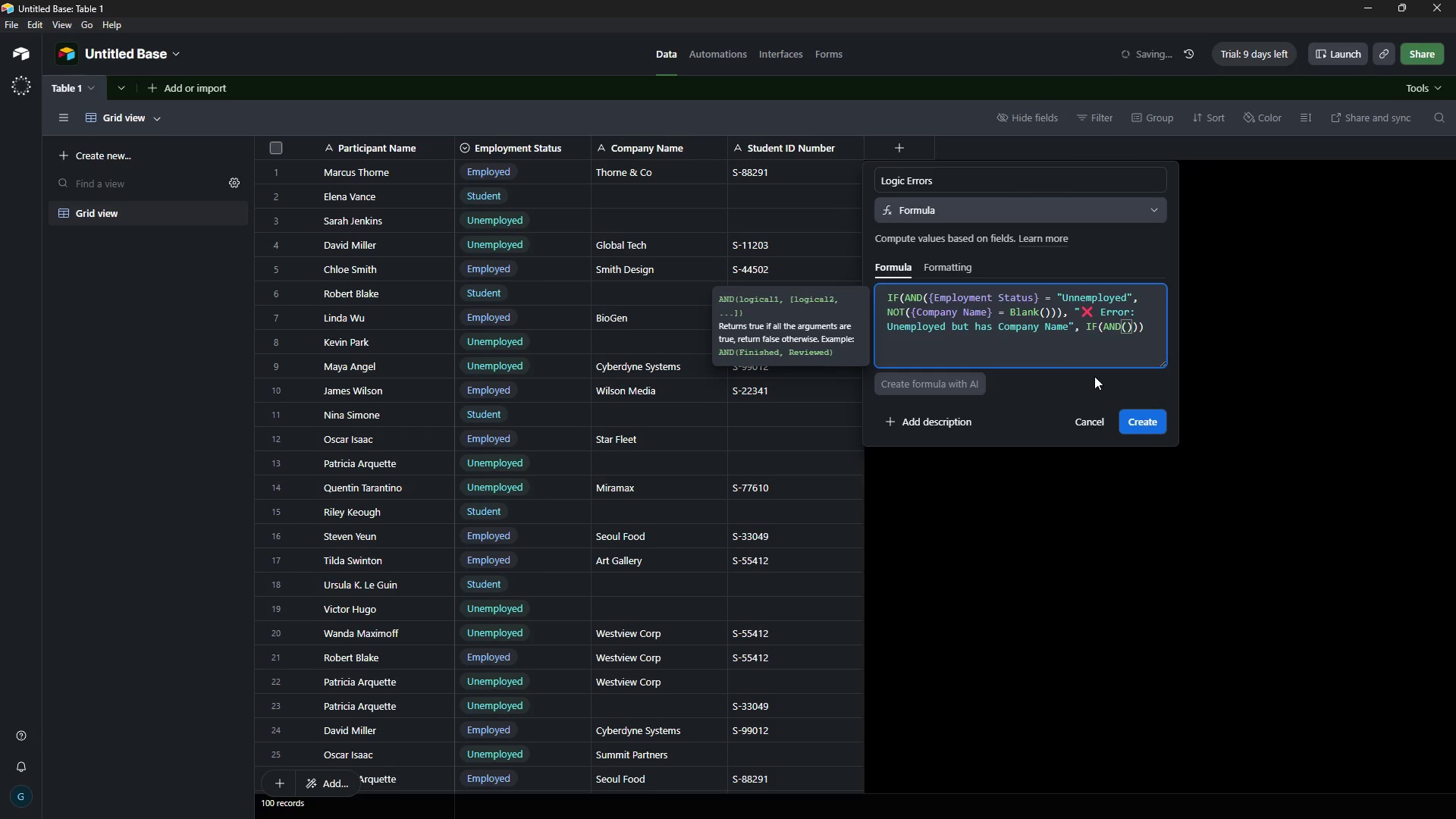 
wait(5.88)
 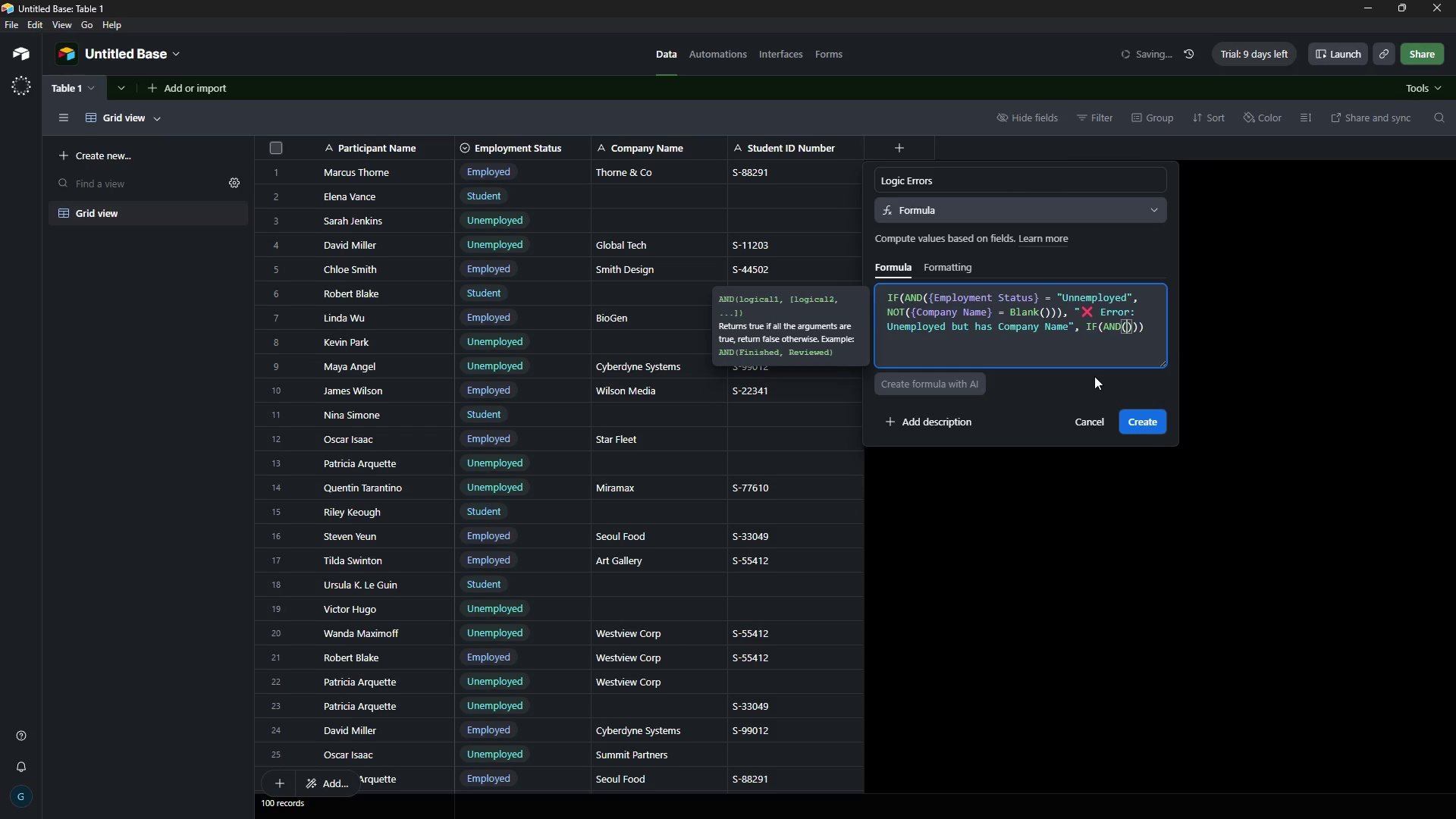 
type({Employment Status)
 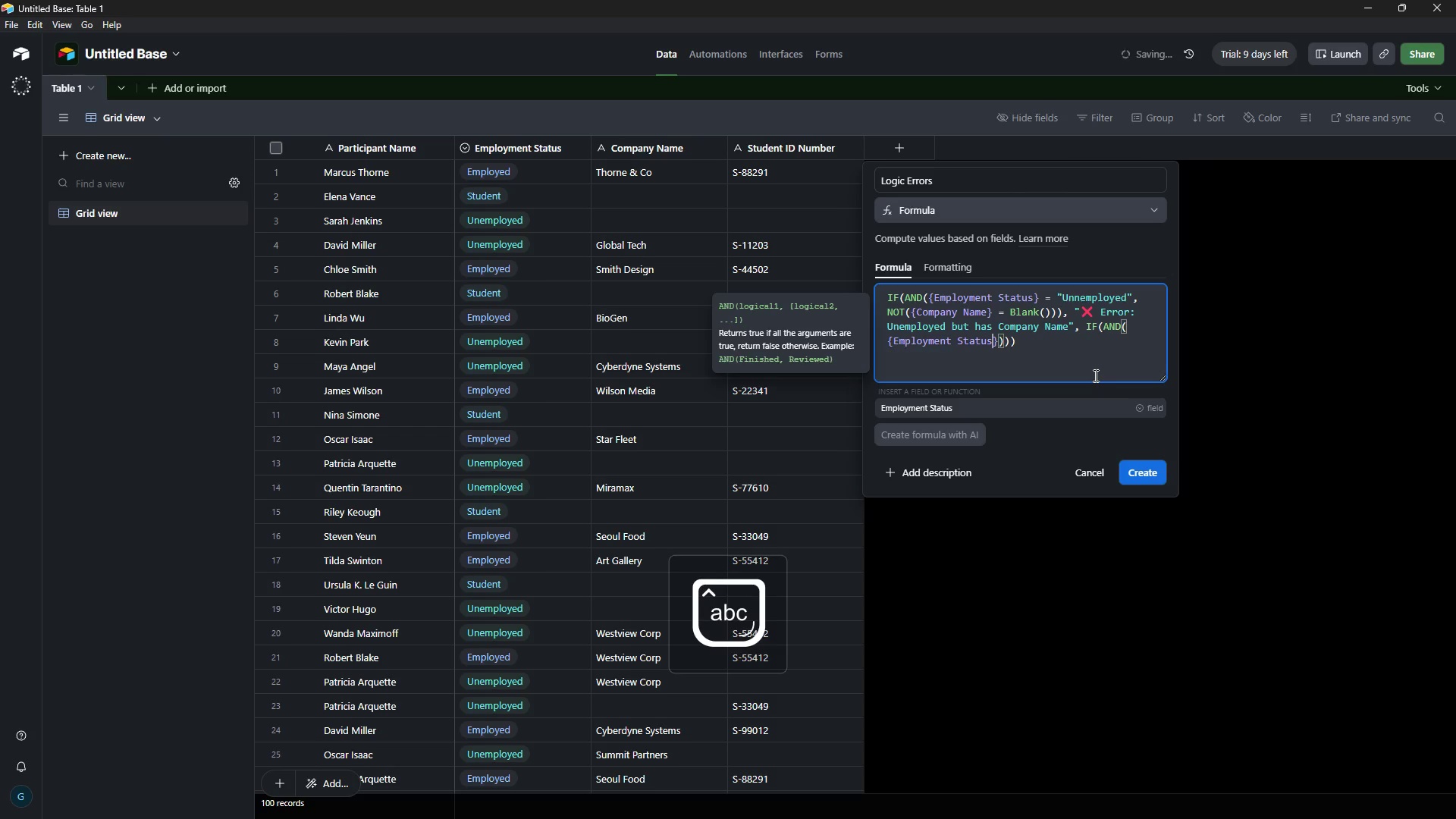 
key(ArrowRight)
 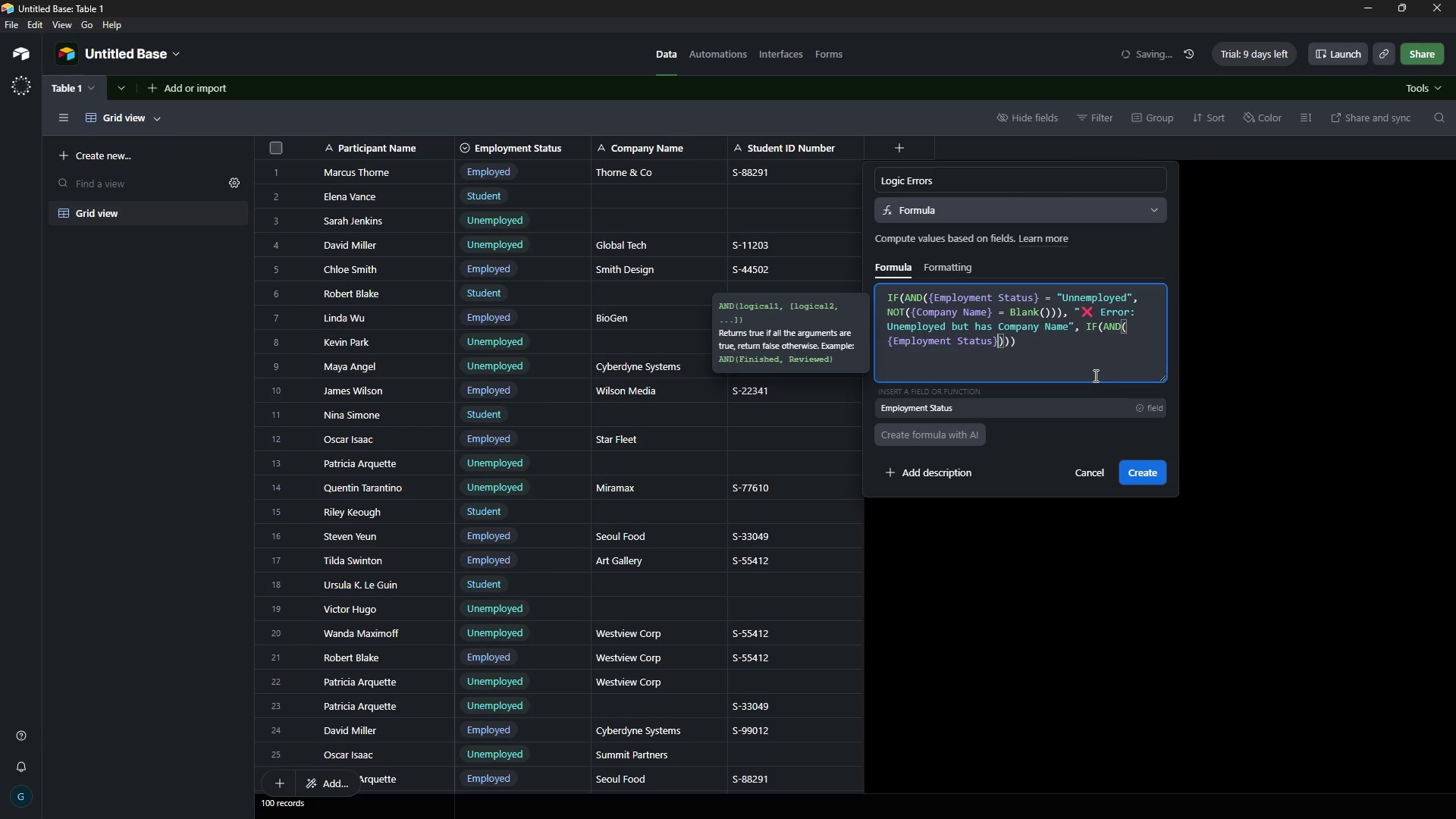 
type( ="Employed)
 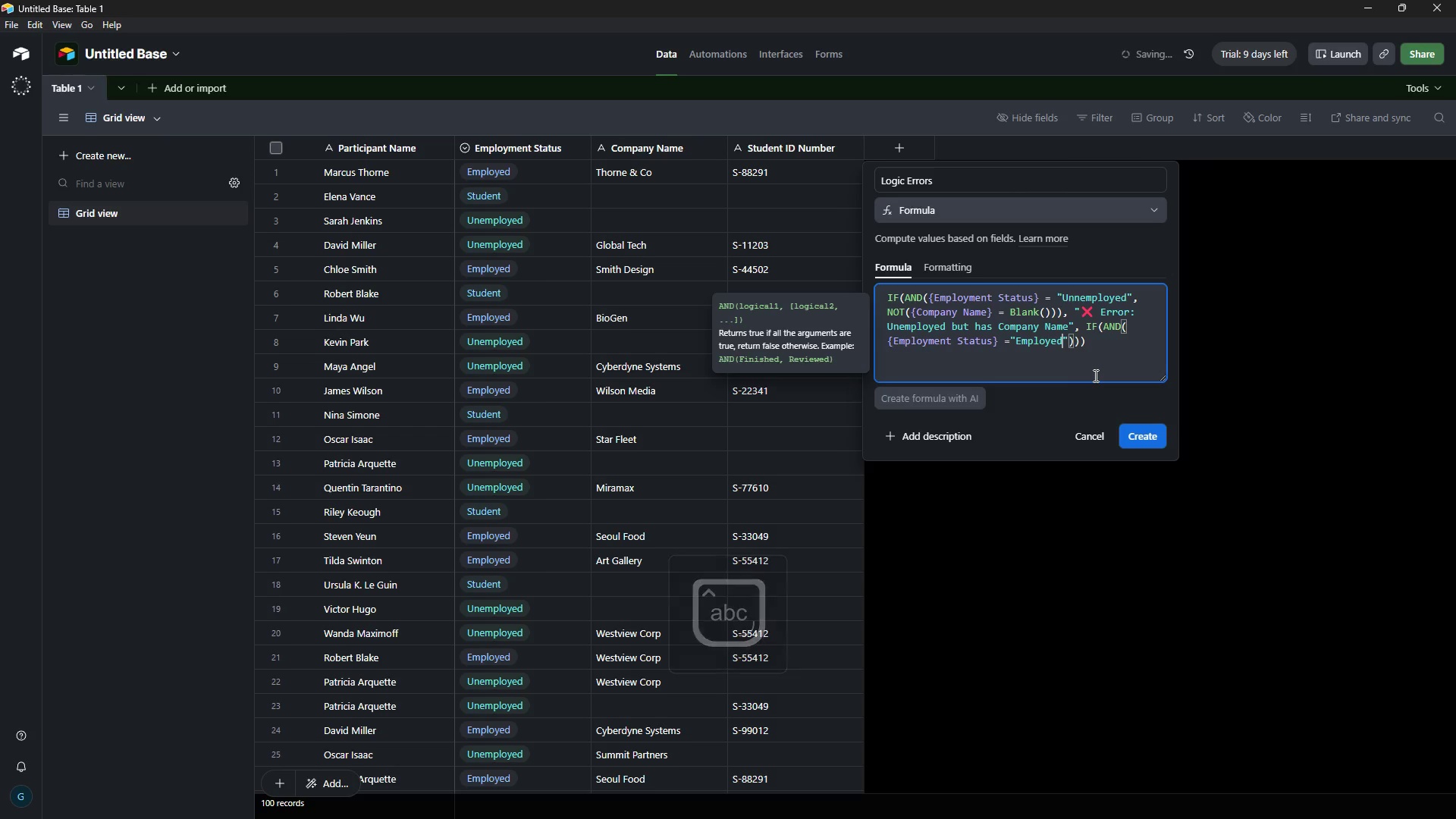 
key(ArrowRight)
 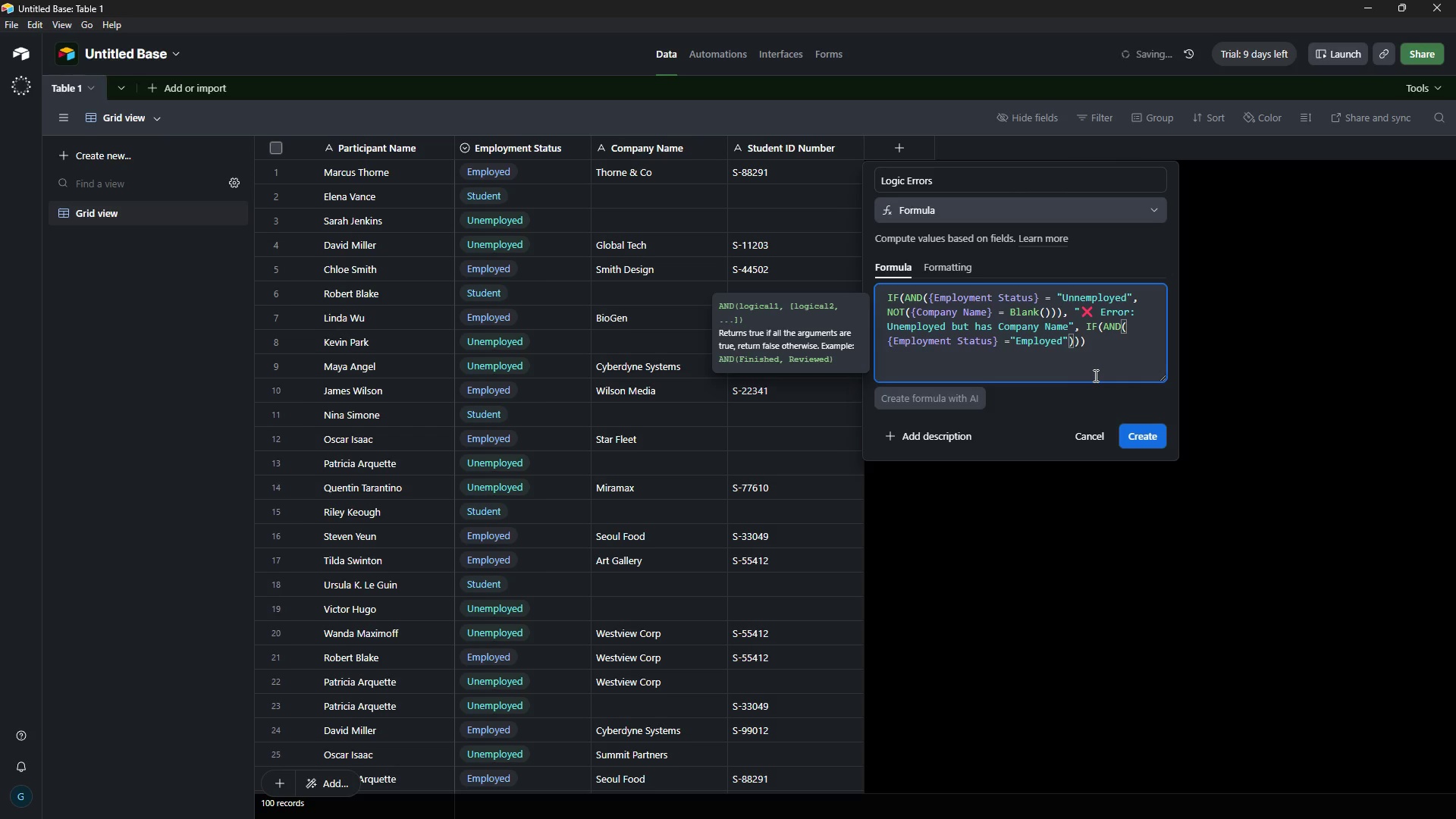 
type(m)
key(Backspace)
type(, NOT({)
 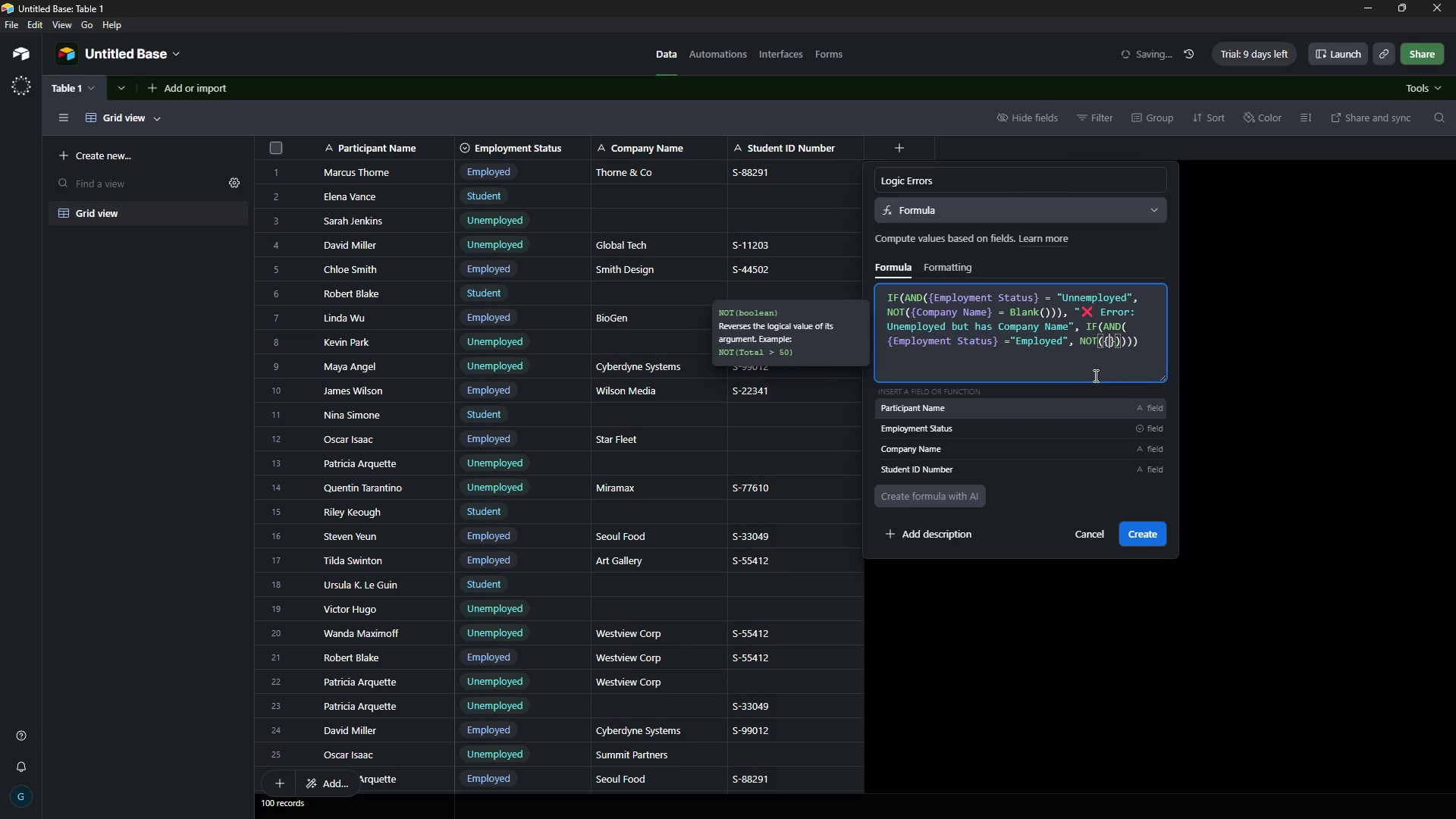 
type(Student i)
key(Backspace)
type(ID Number)
 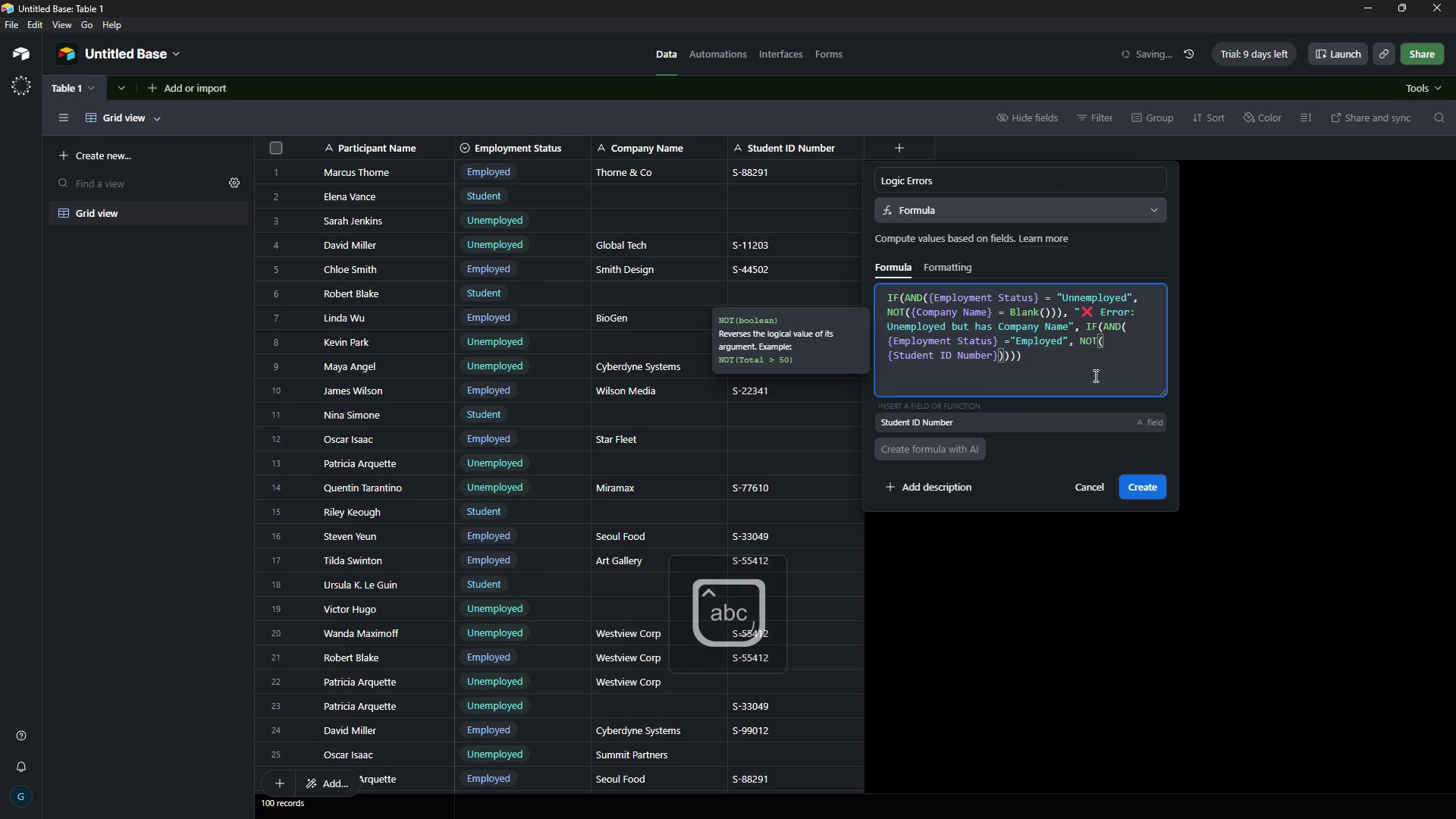 
key(ArrowRight)
 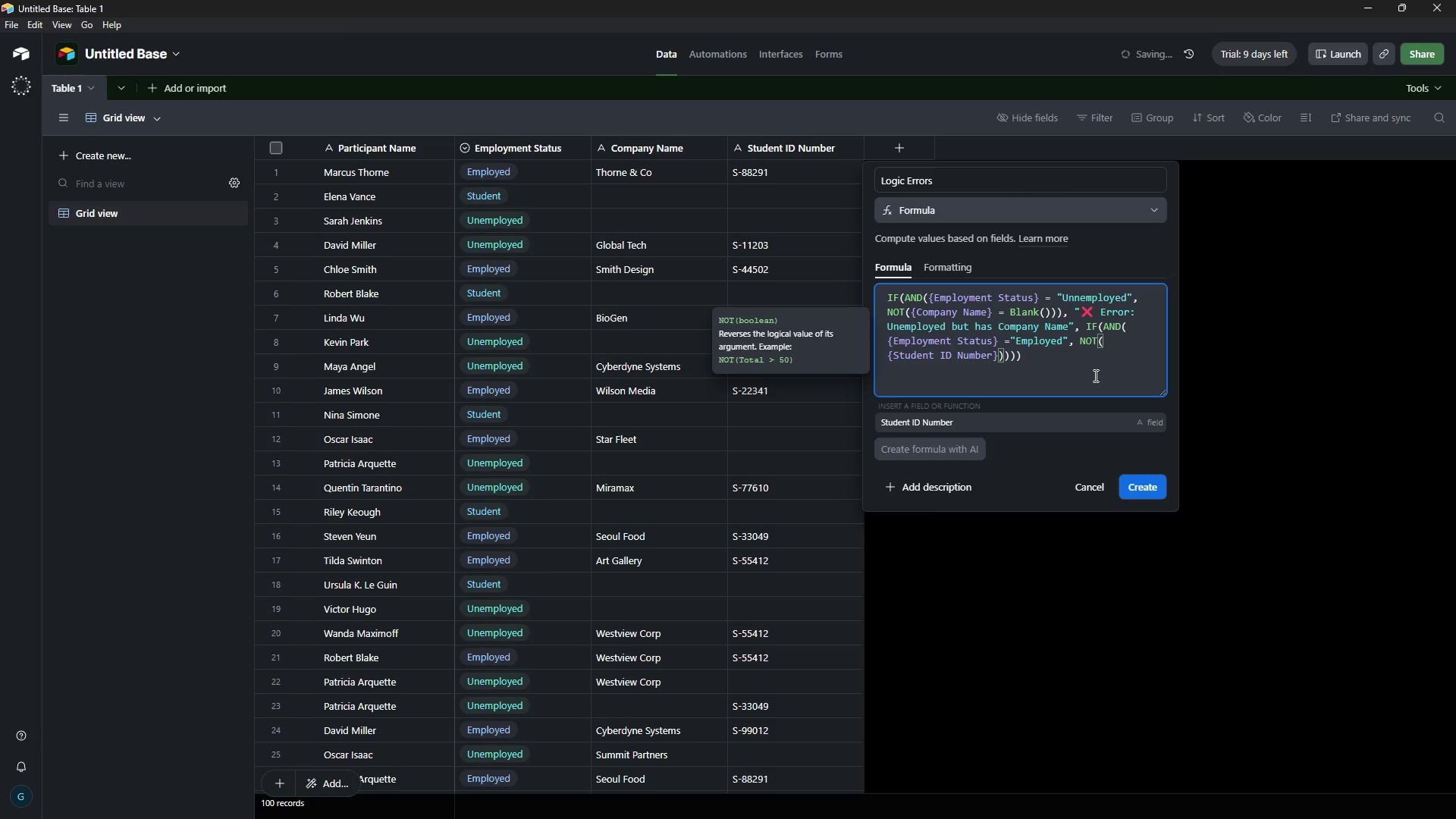 
type( = Blank()
 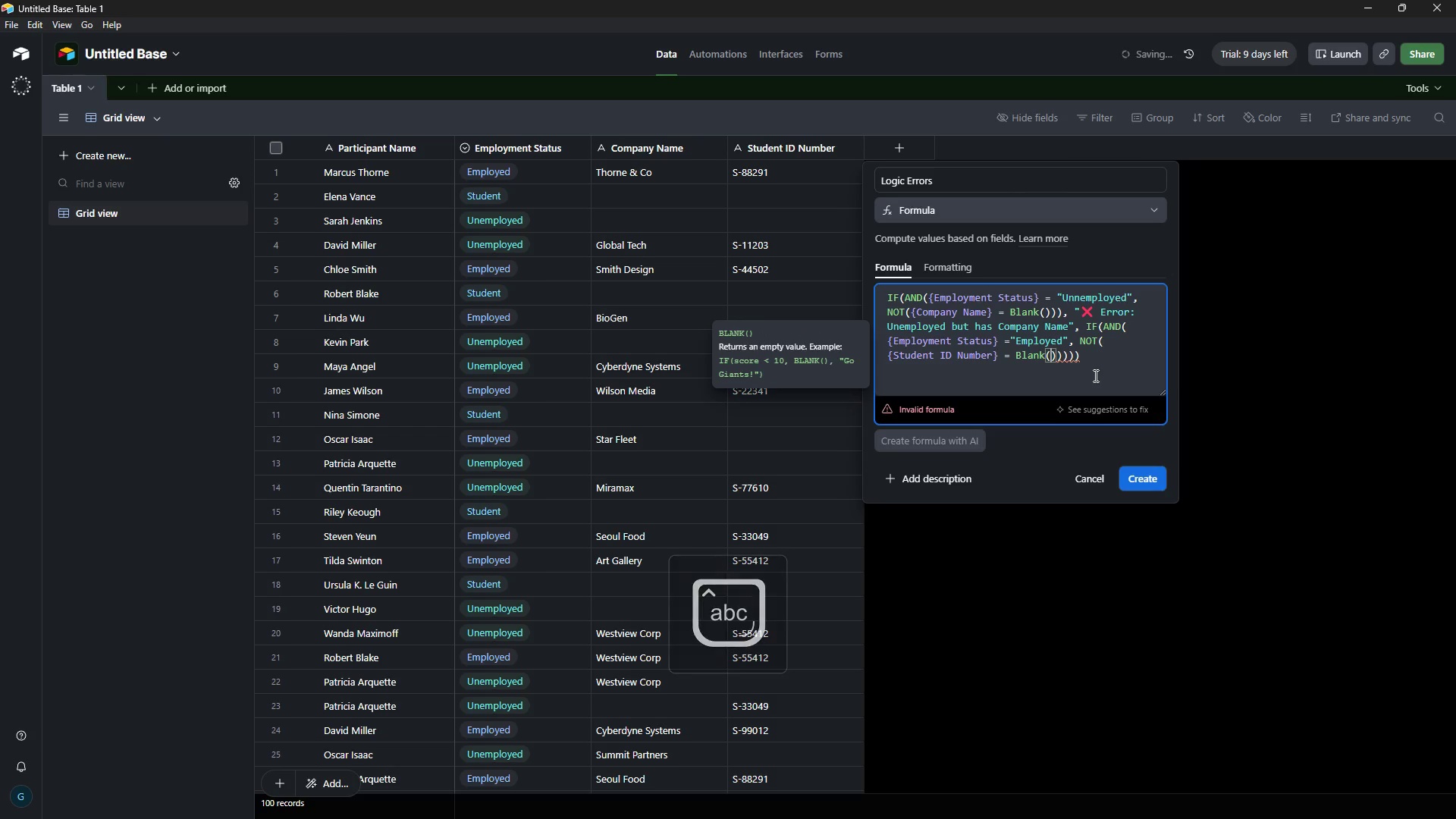 
wait(5.42)
 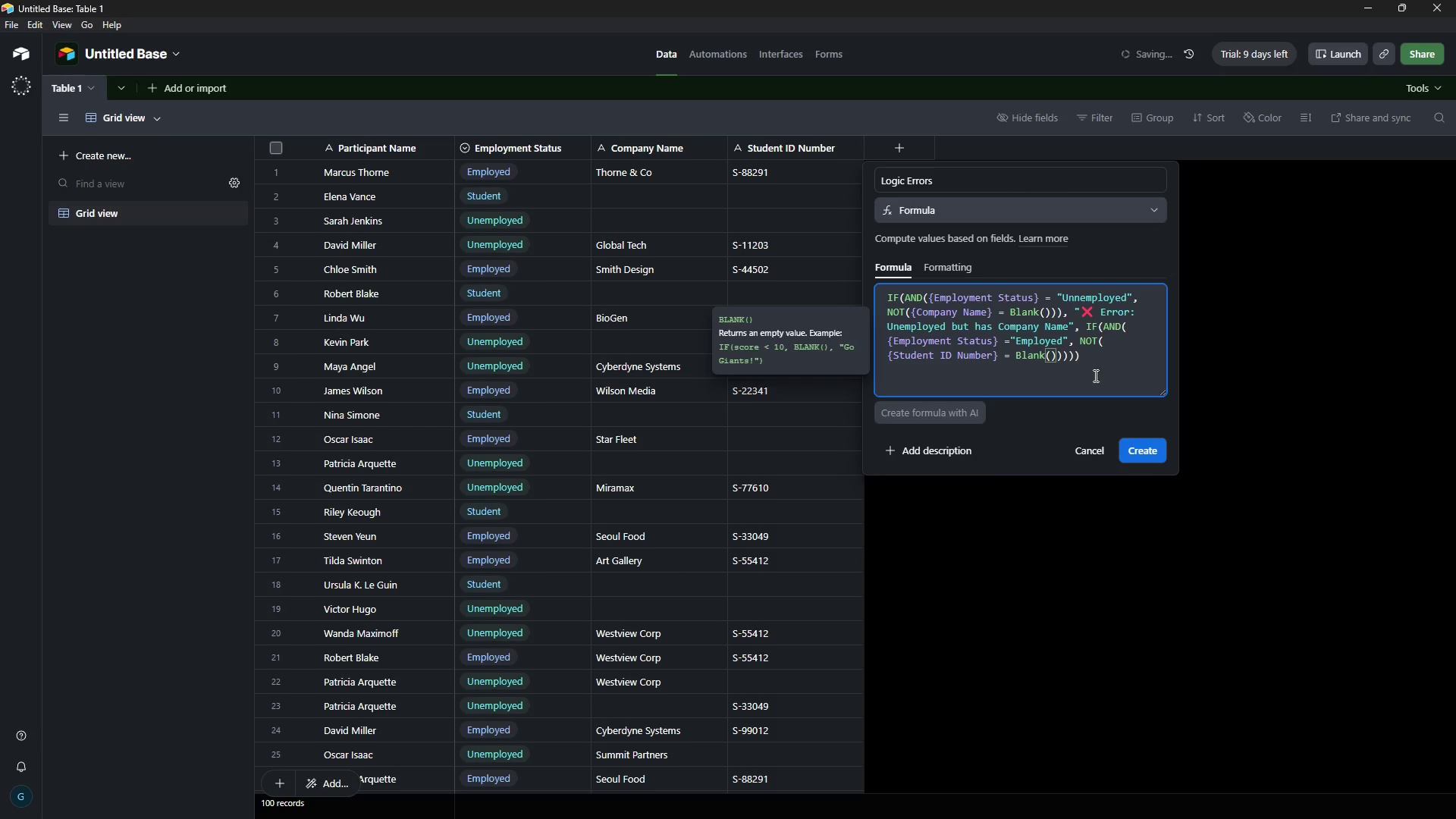 
key(ArrowRight)
 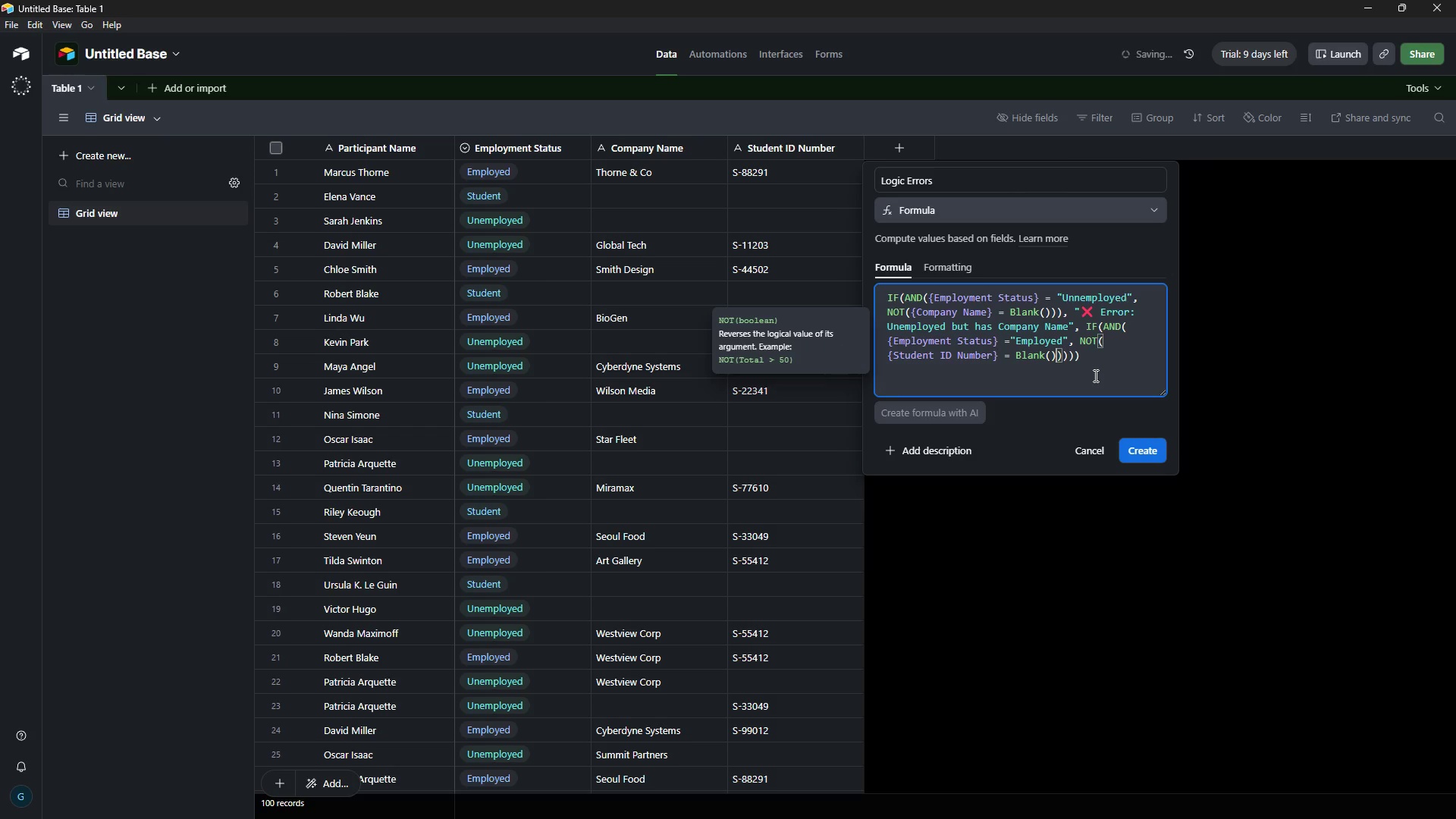 
key(ArrowRight)
 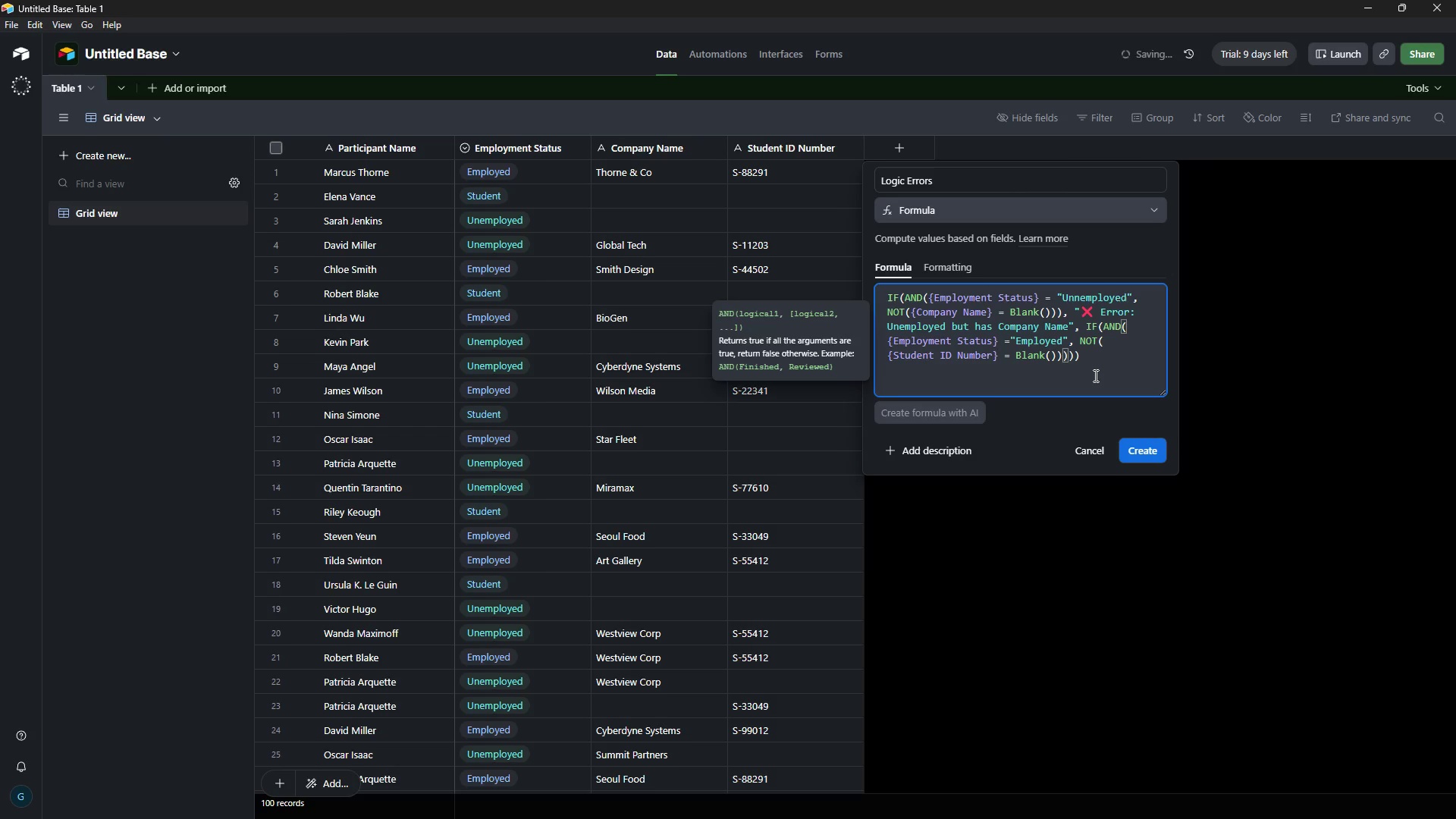 
key(ArrowRight)
 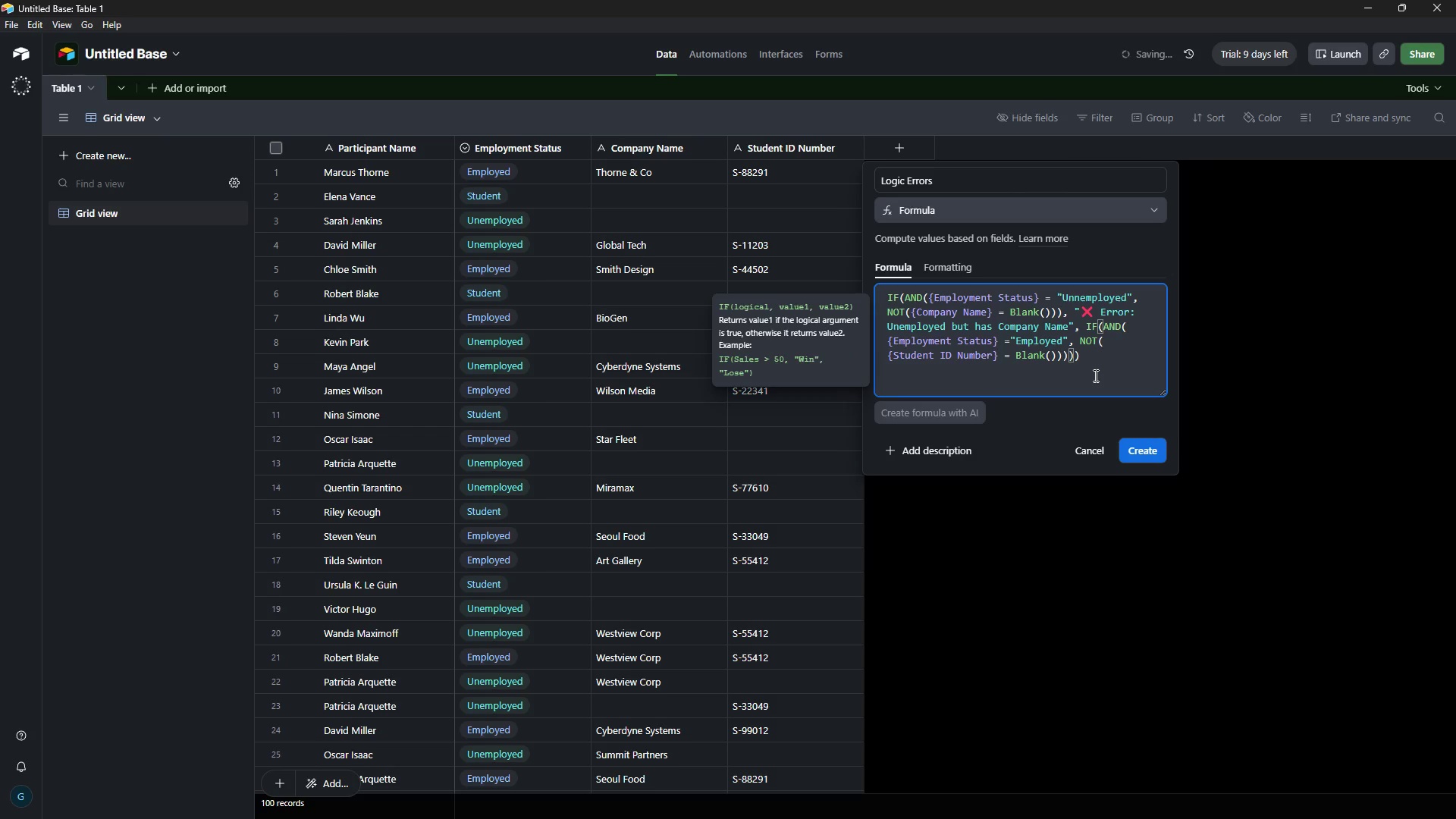 
key(M)
 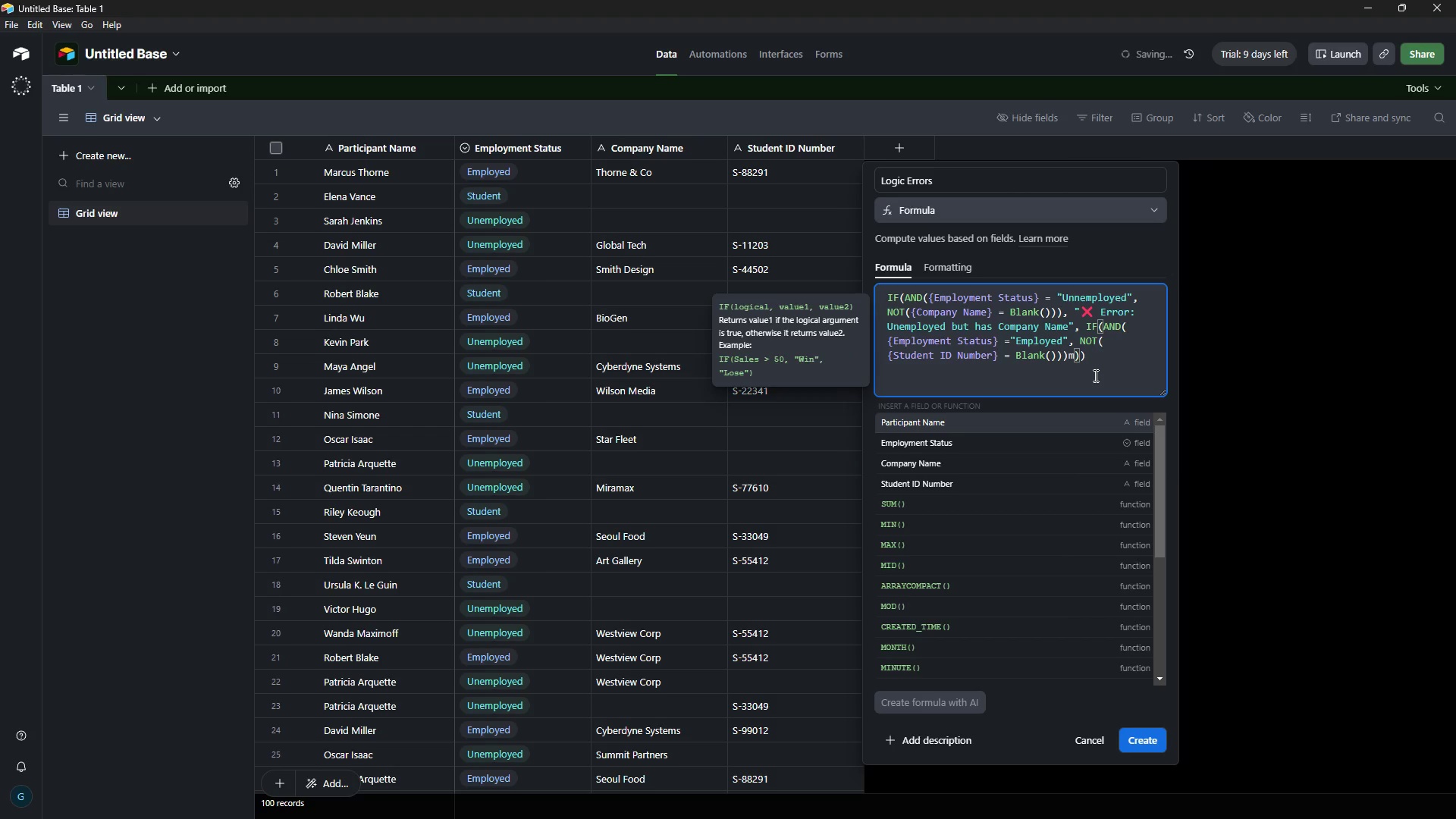 
key(Backspace)
 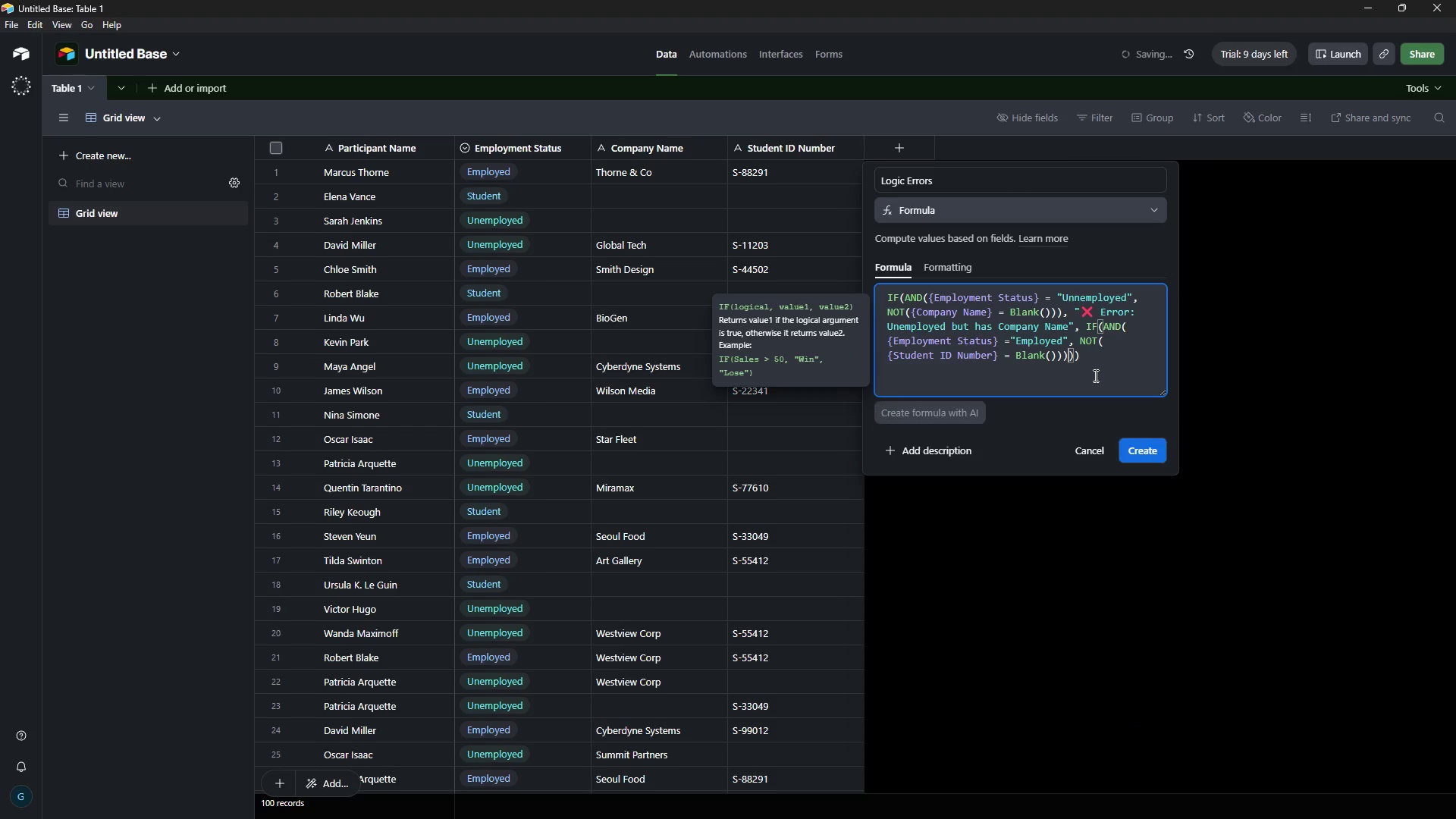 
key(Comma)
 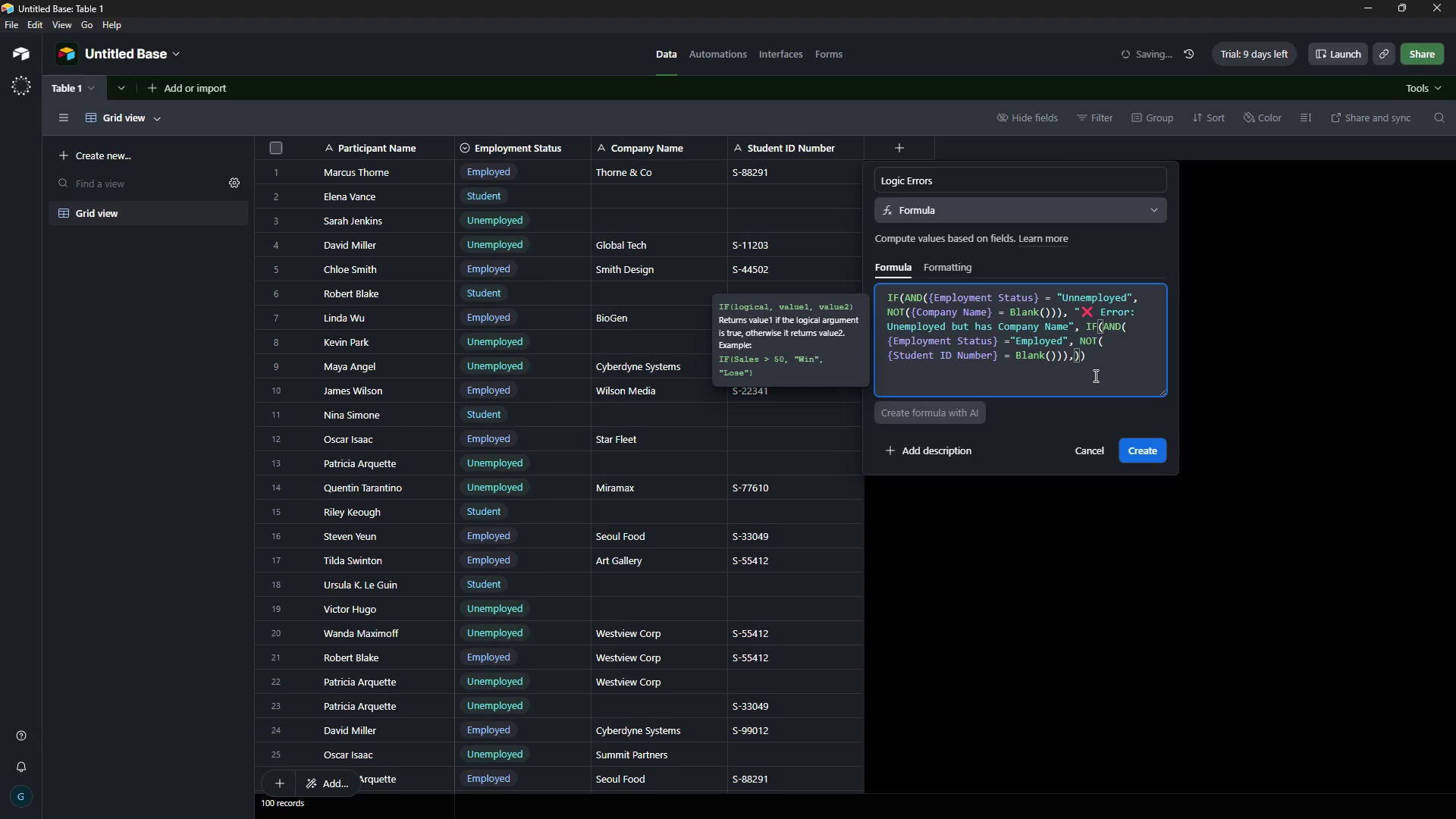 
key(ArrowLeft)
 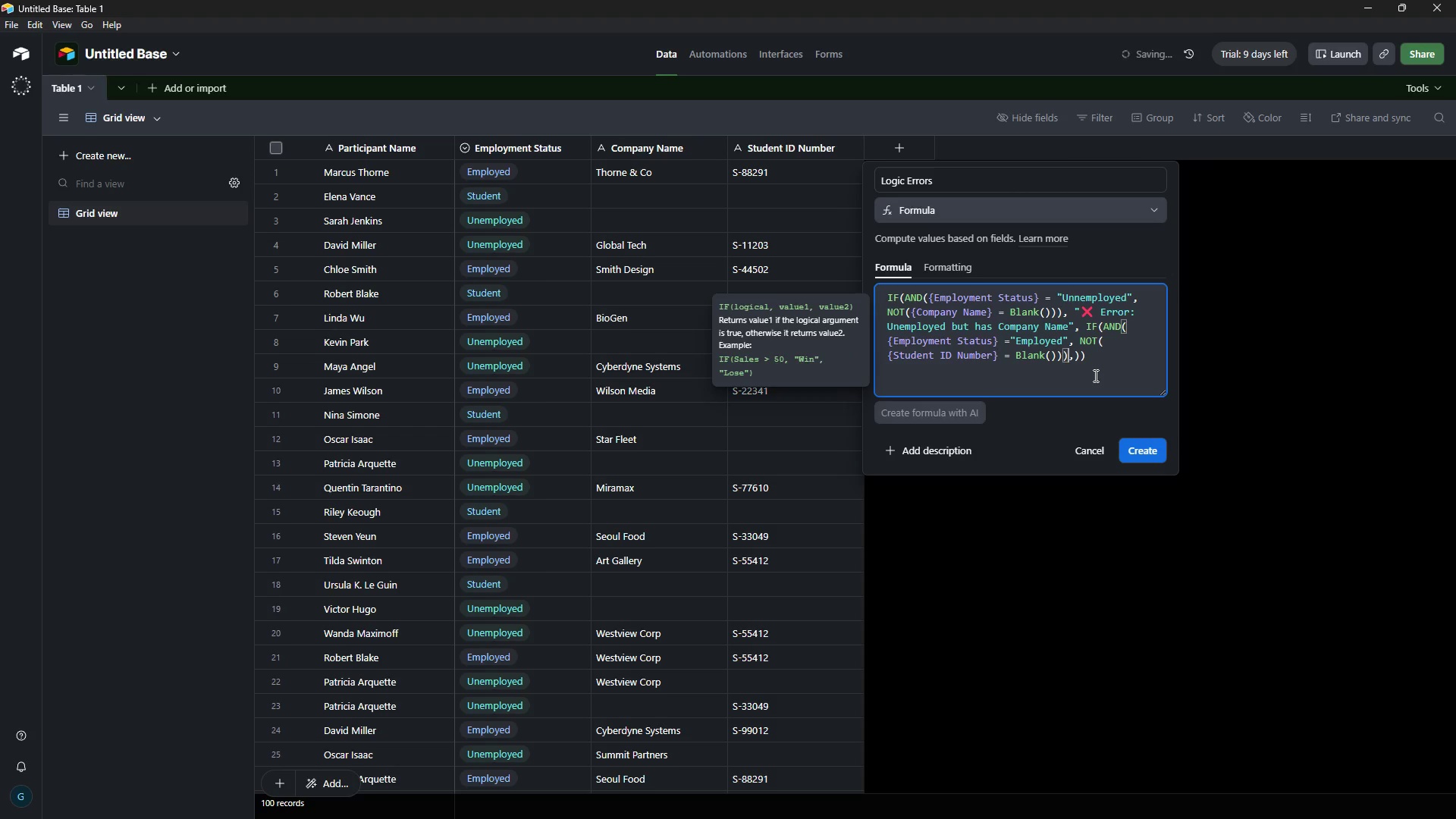 
key(ArrowLeft)
 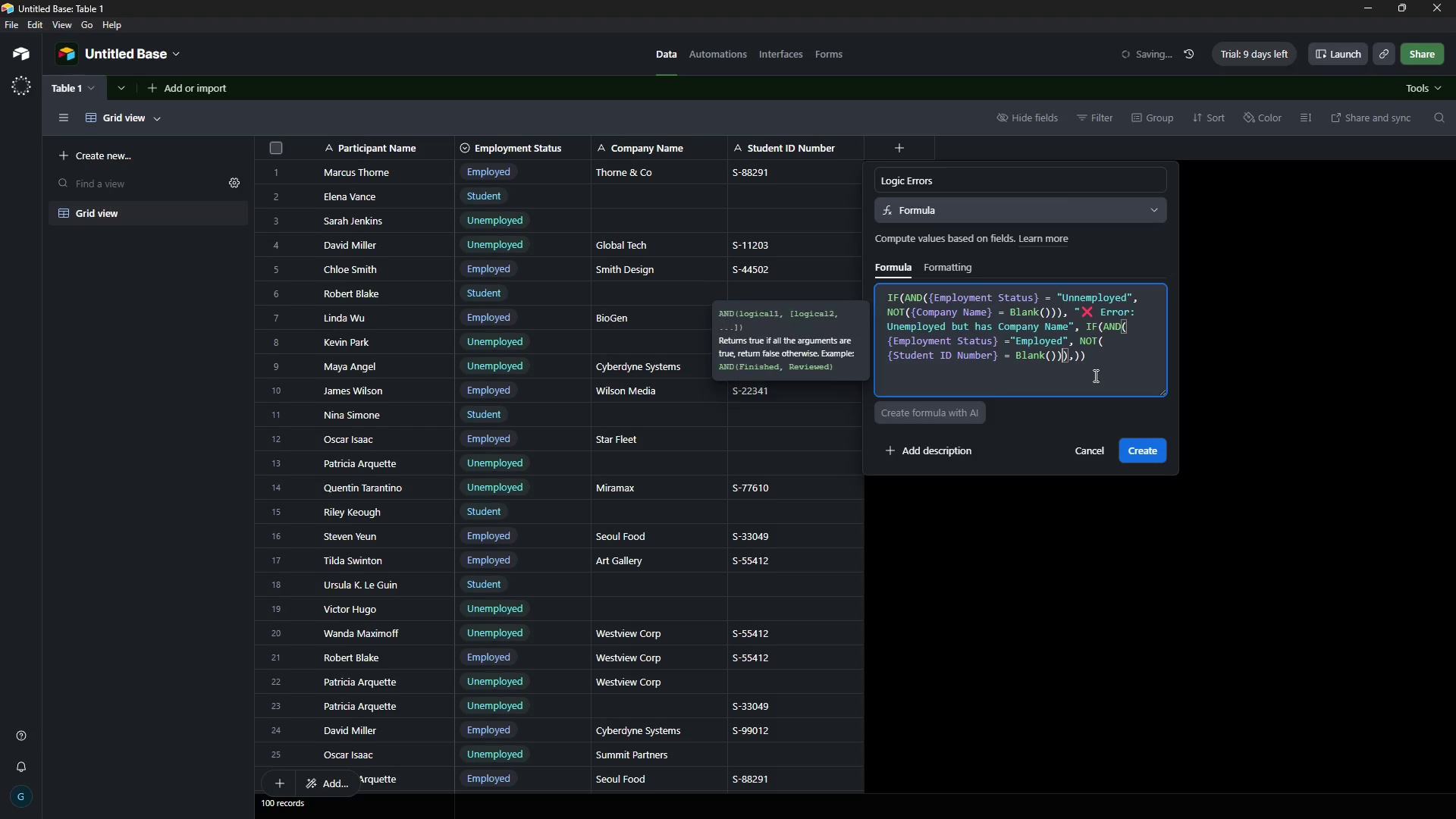 
key(ArrowLeft)
 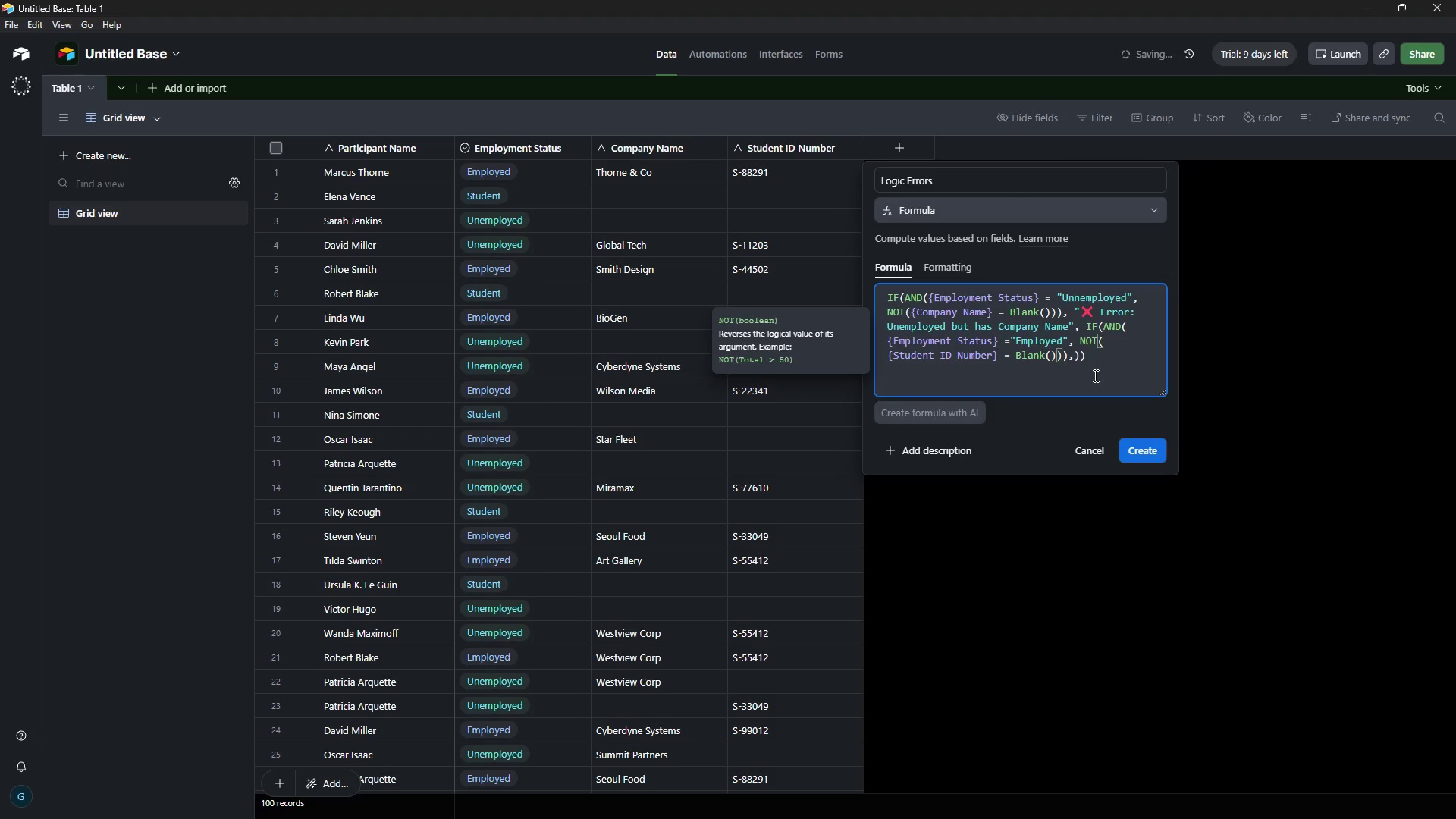 
key(ArrowRight)
 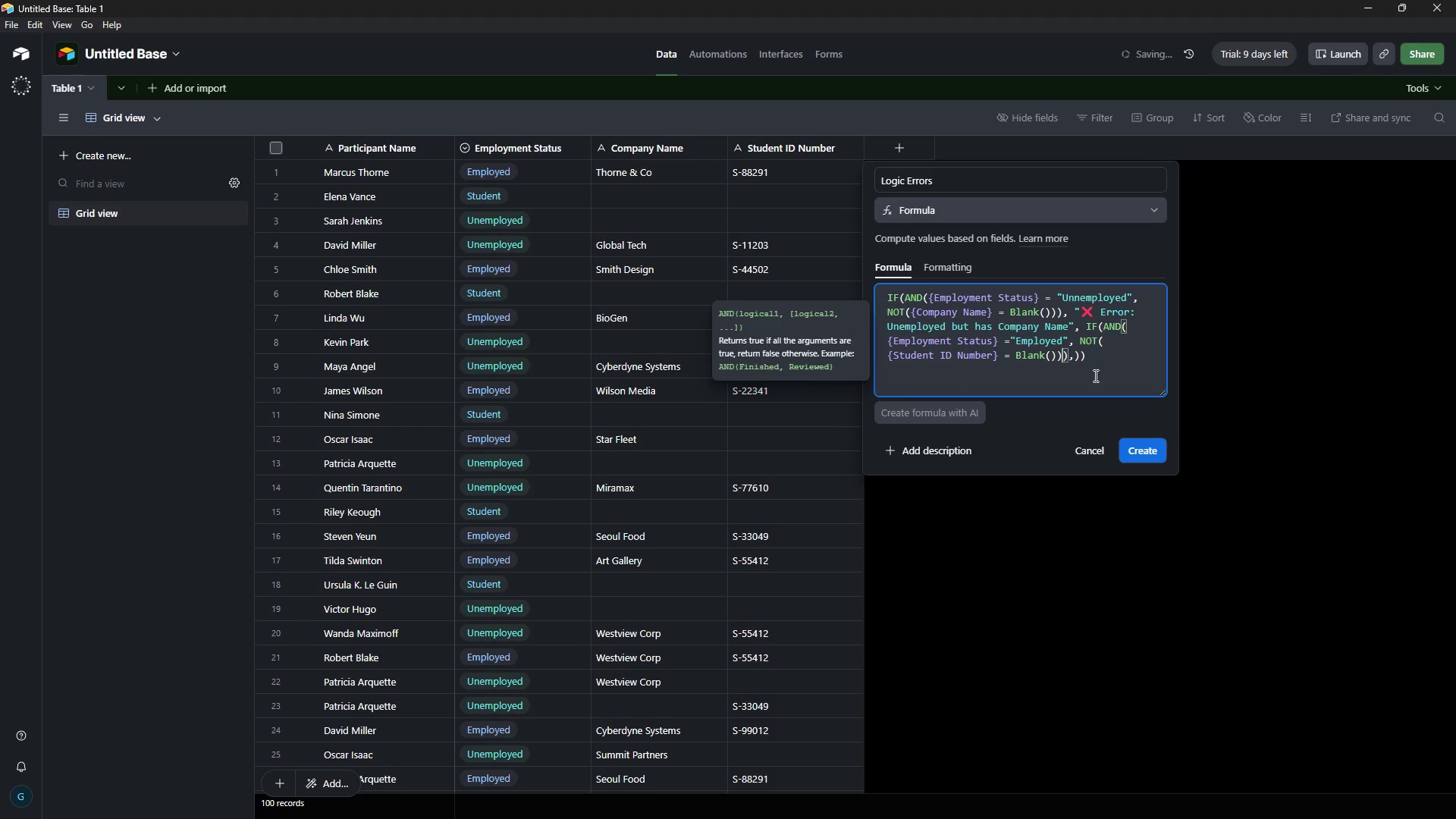 
key(ArrowRight)
 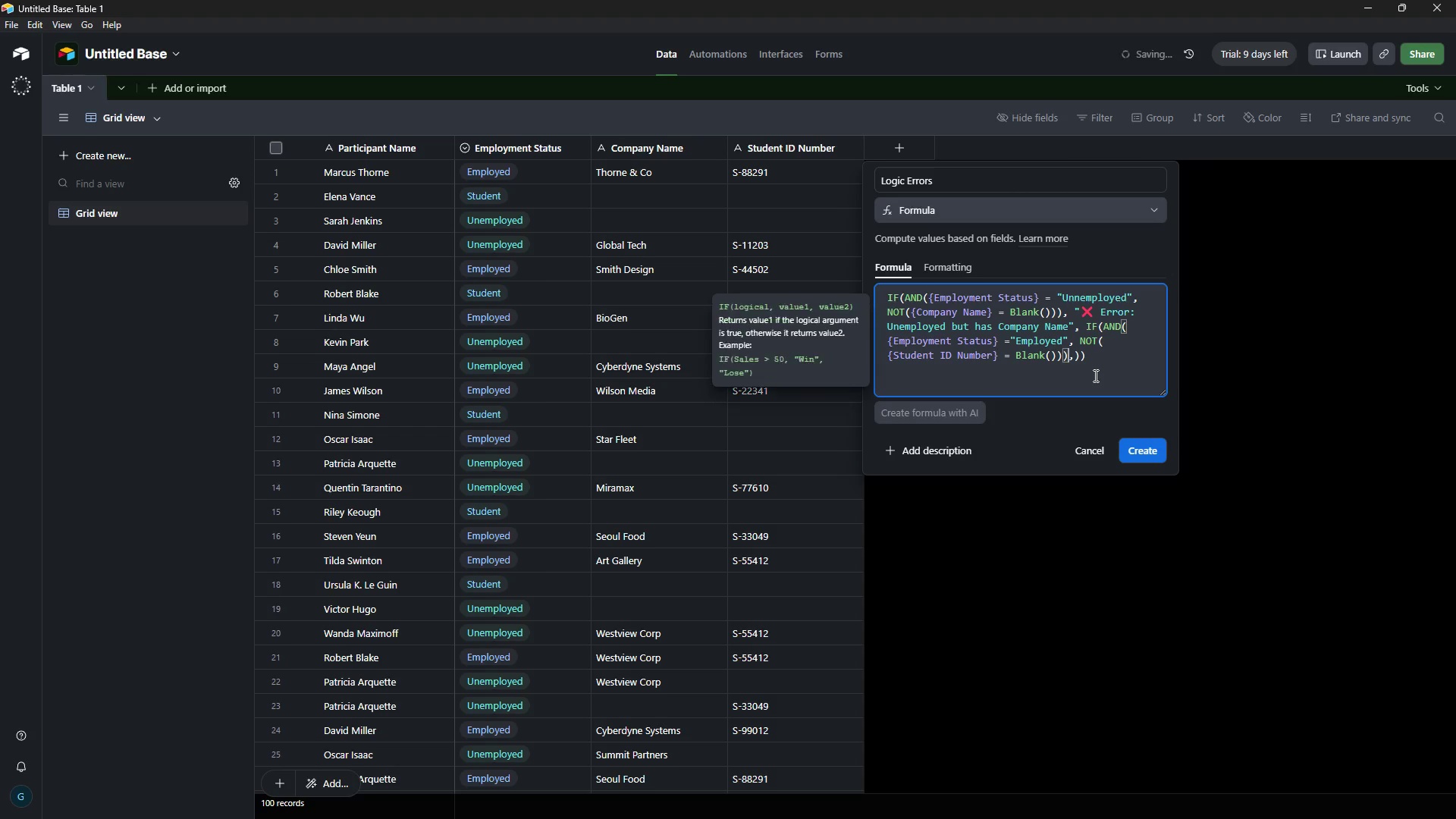 
key(ArrowRight)
 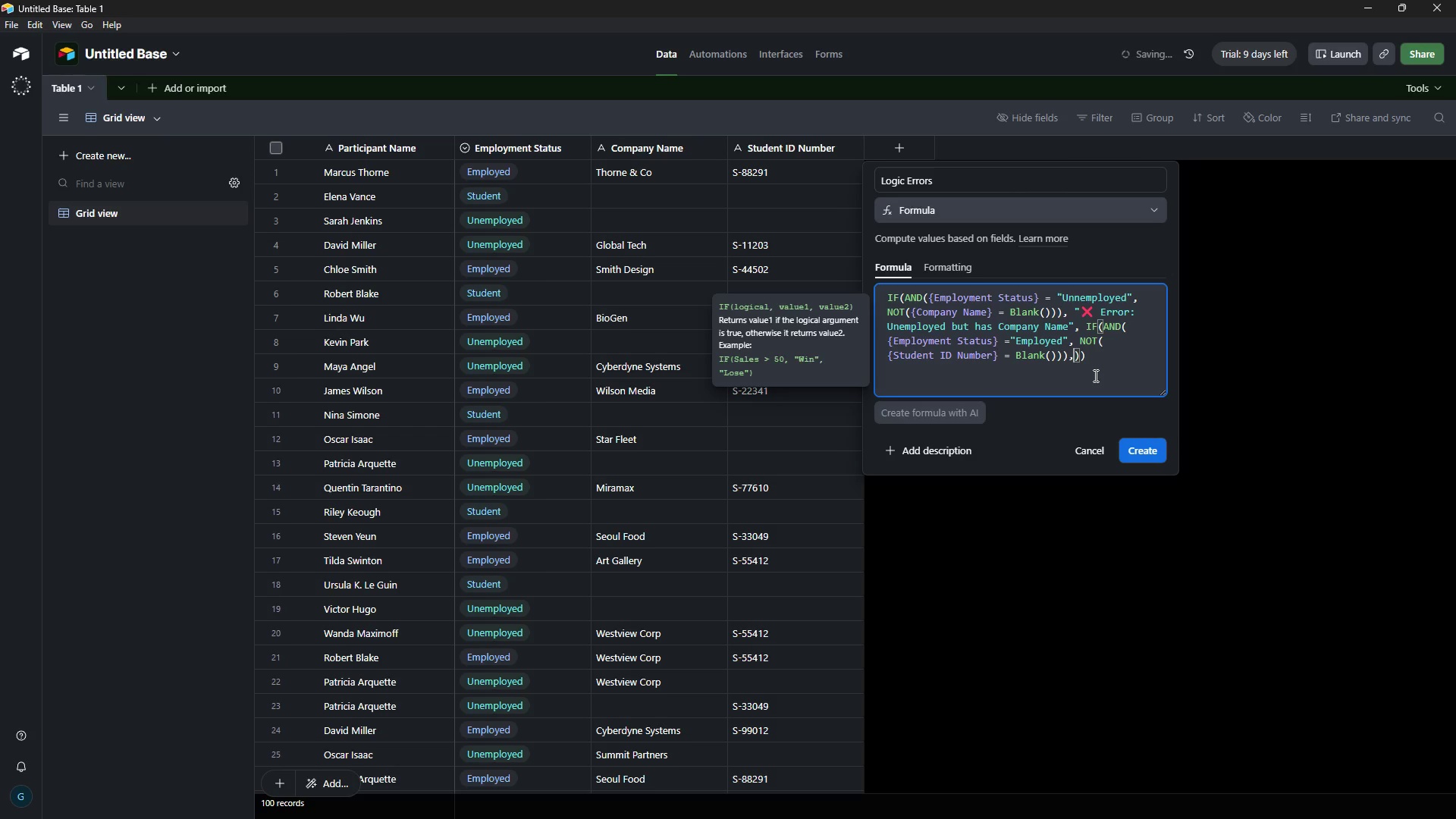 
key(Shift+Quote)
 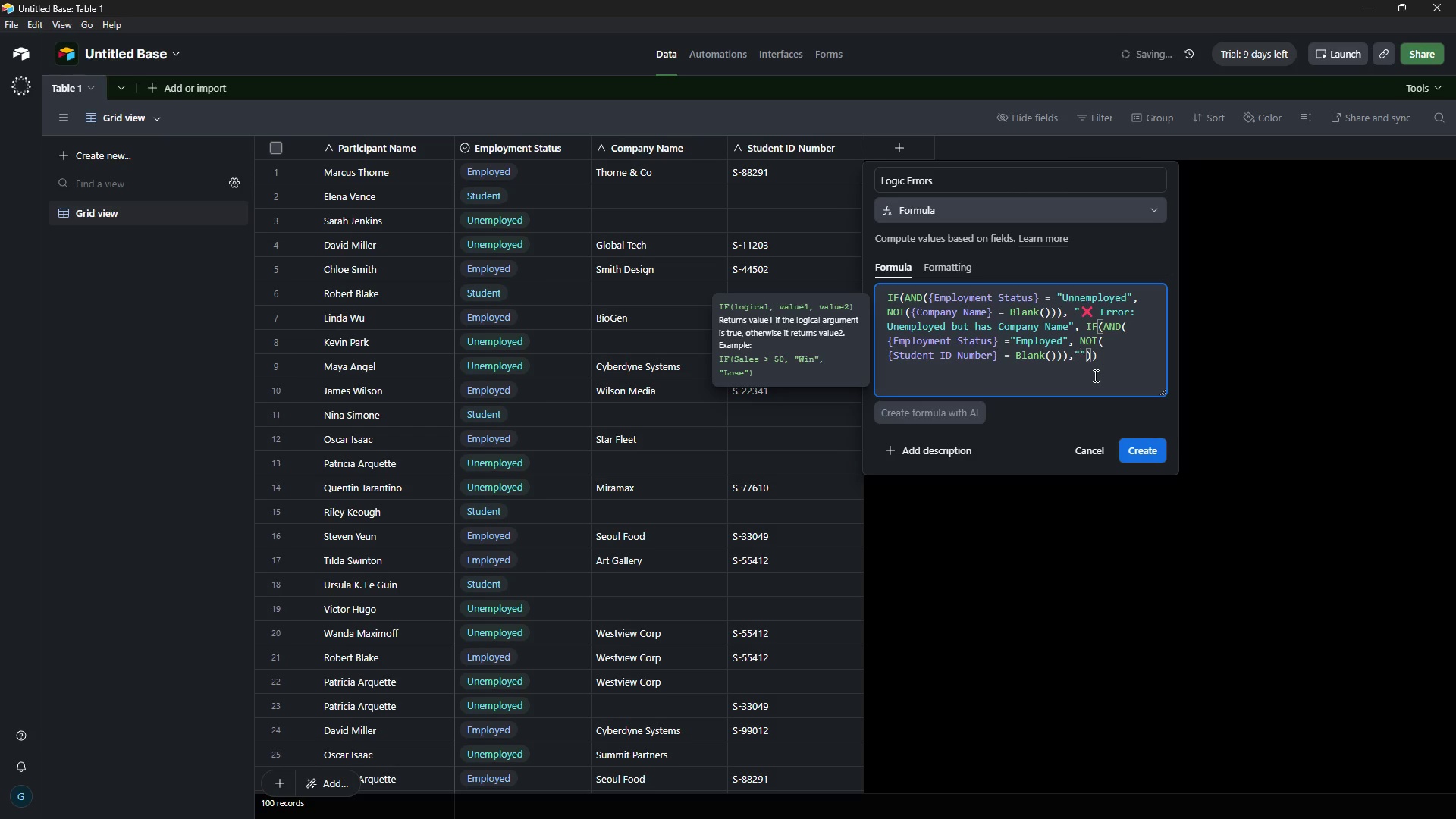 
key(ArrowLeft)
 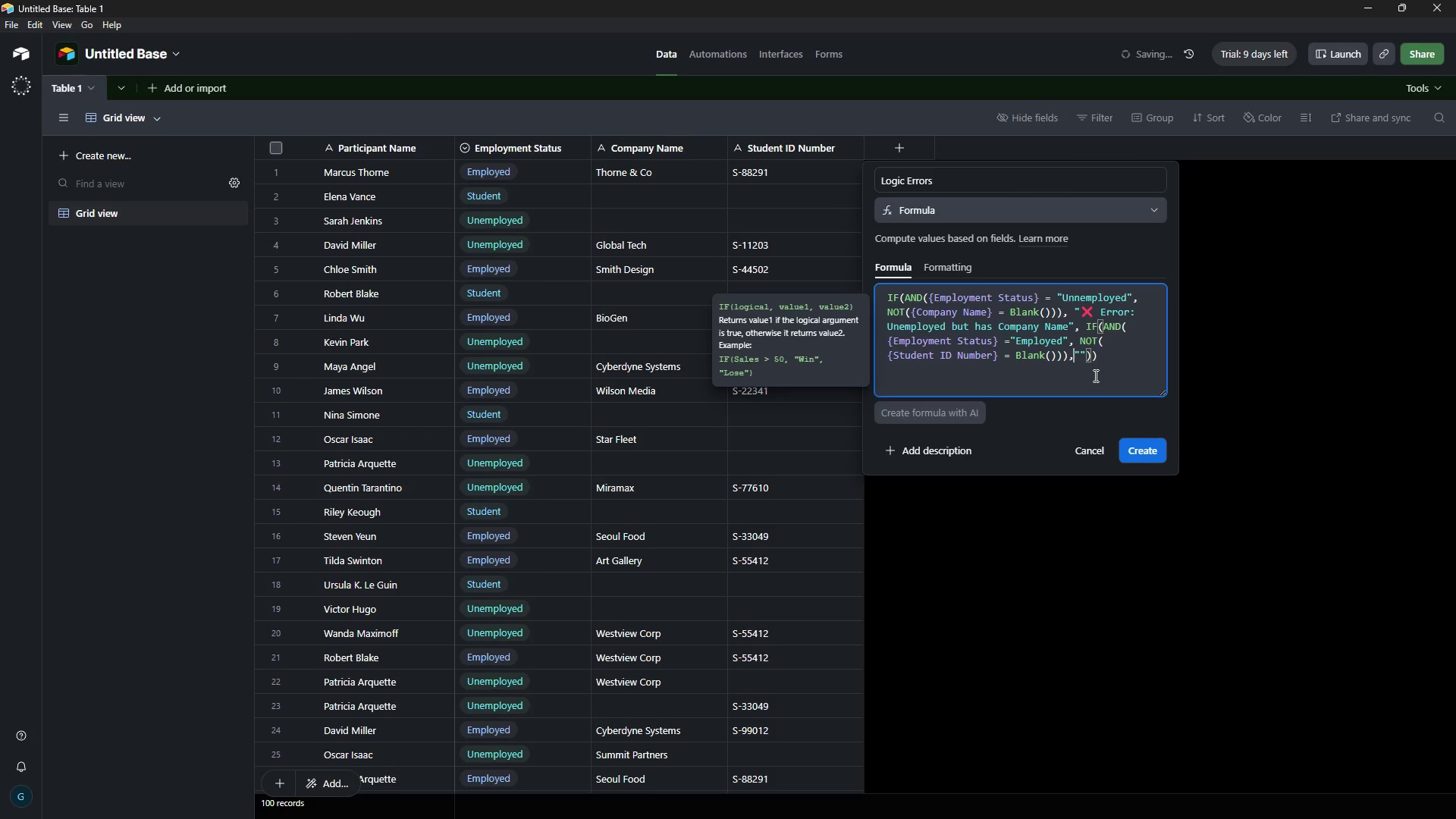 
key(Space)
 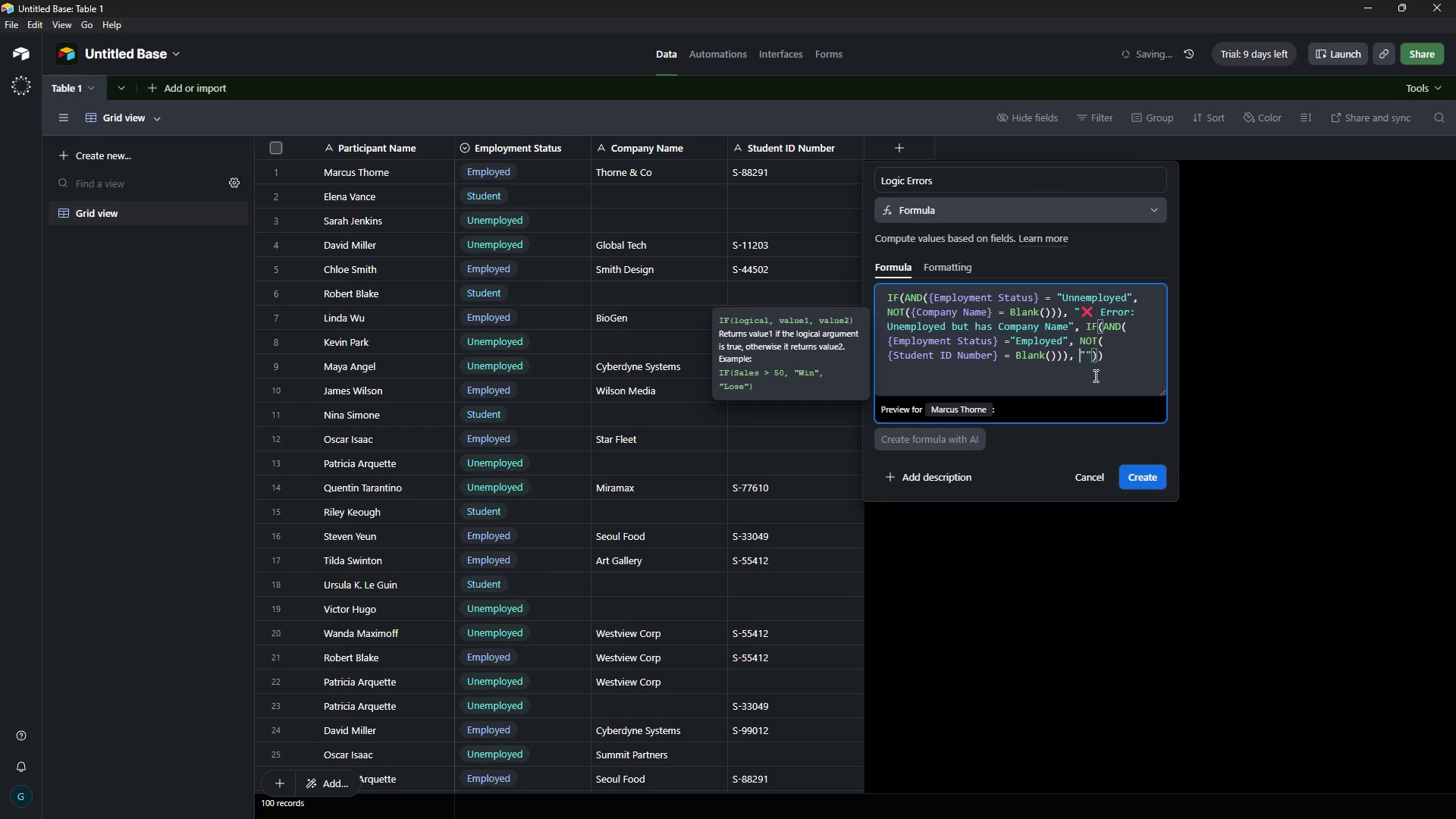 
key(ArrowRight)
 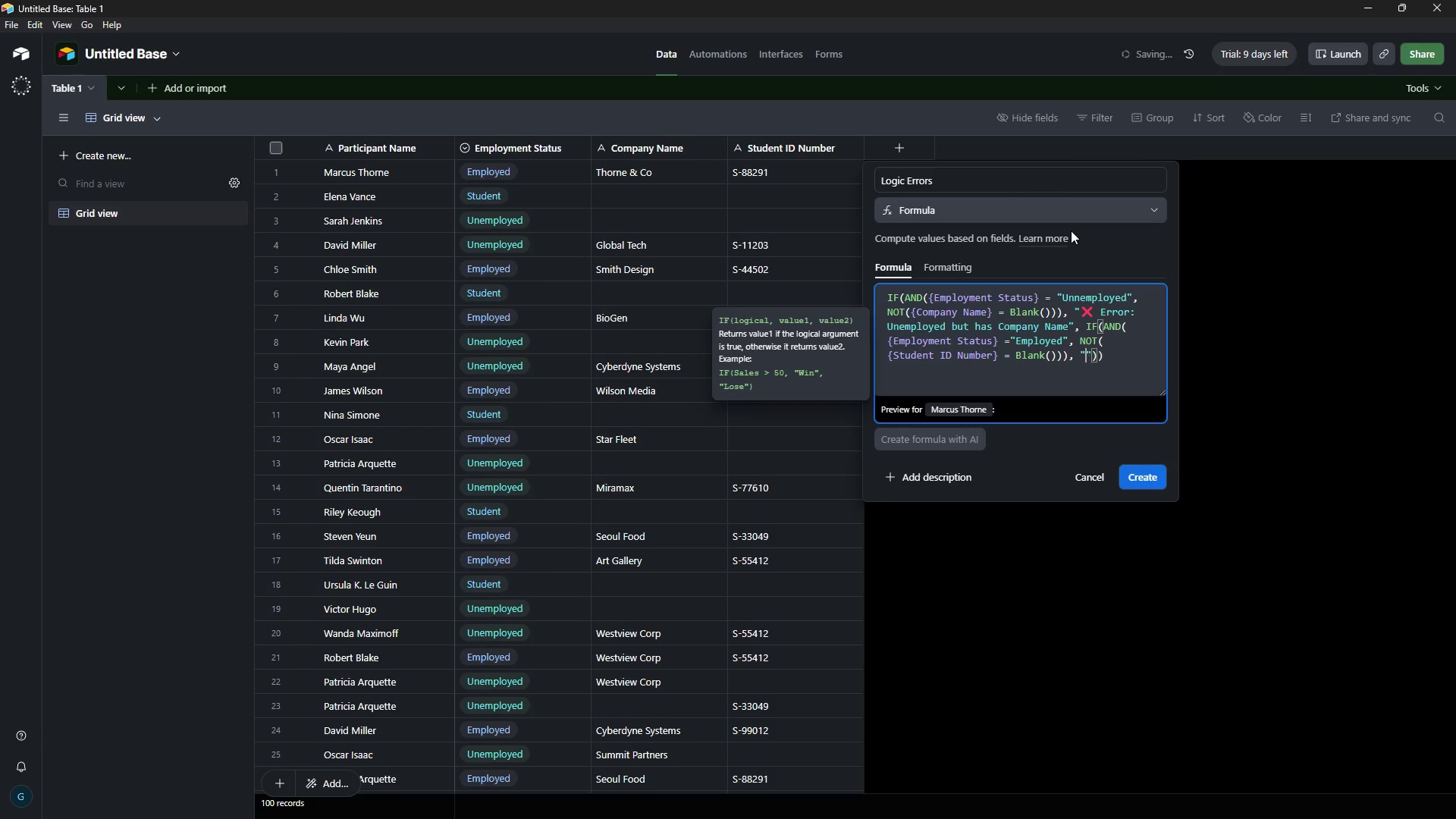 
wait(8.38)
 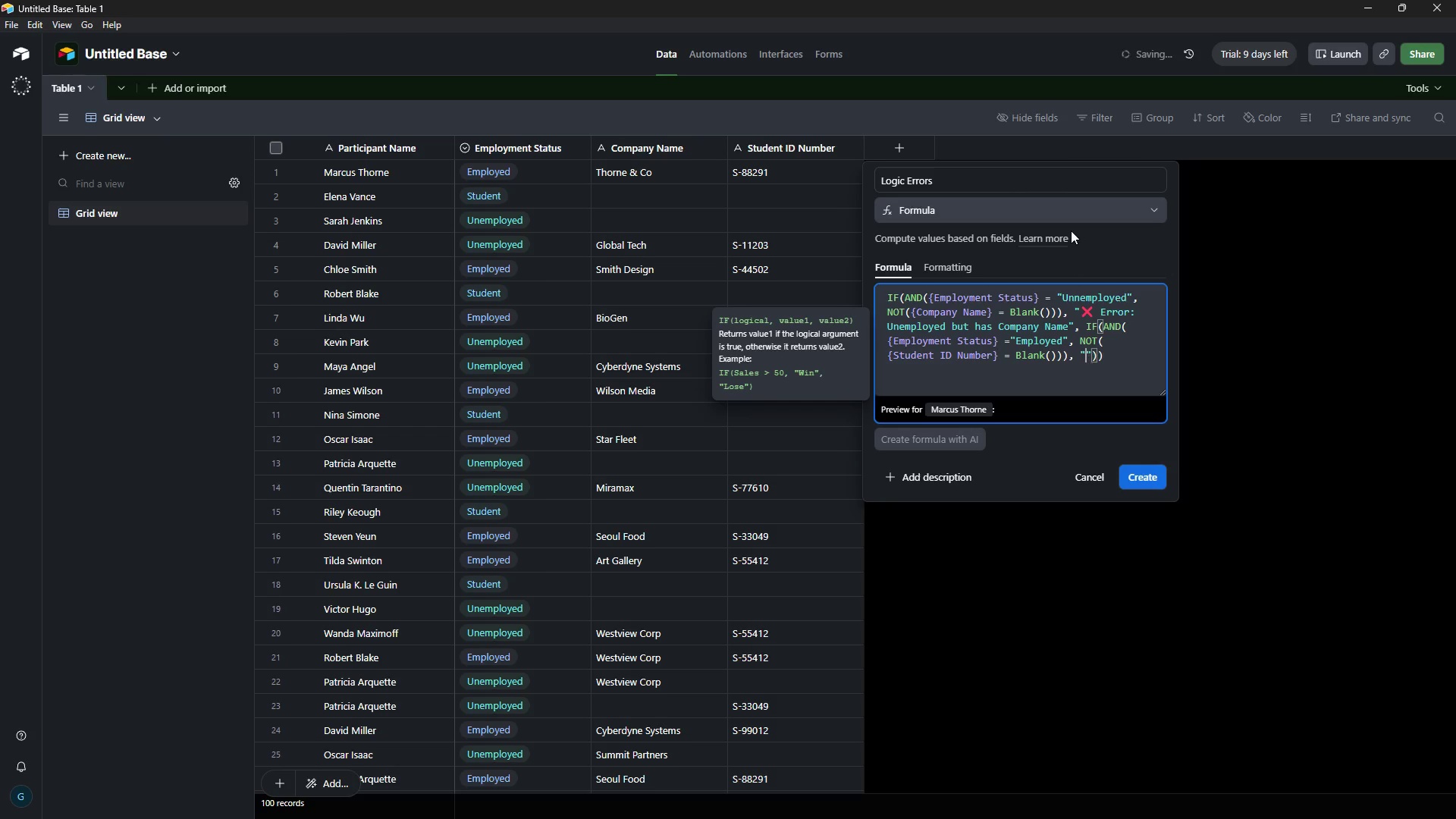 
left_click_drag(start_coordinate=[1081, 307], to_coordinate=[1066, 331])
 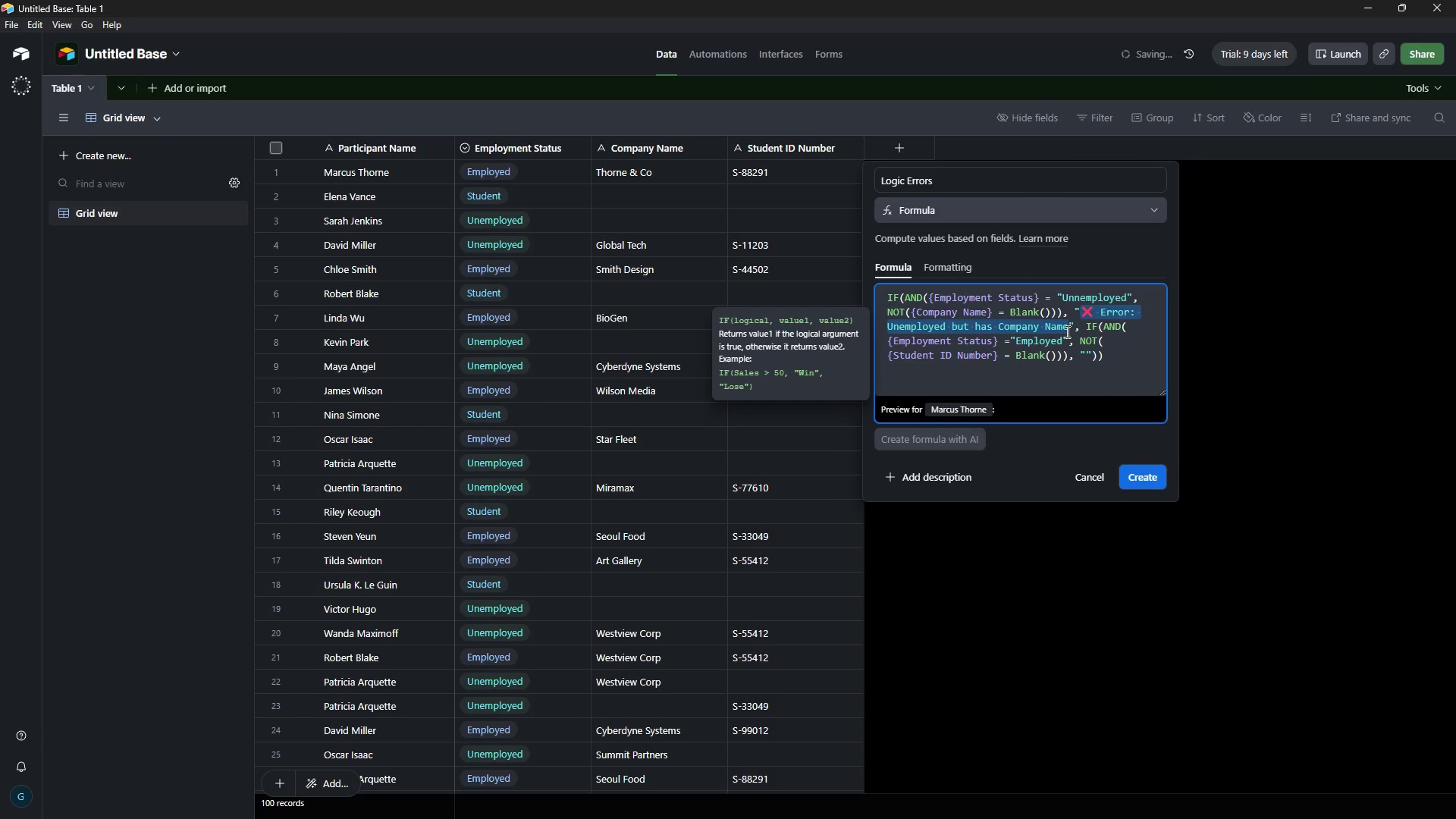 
key(Control+C)
 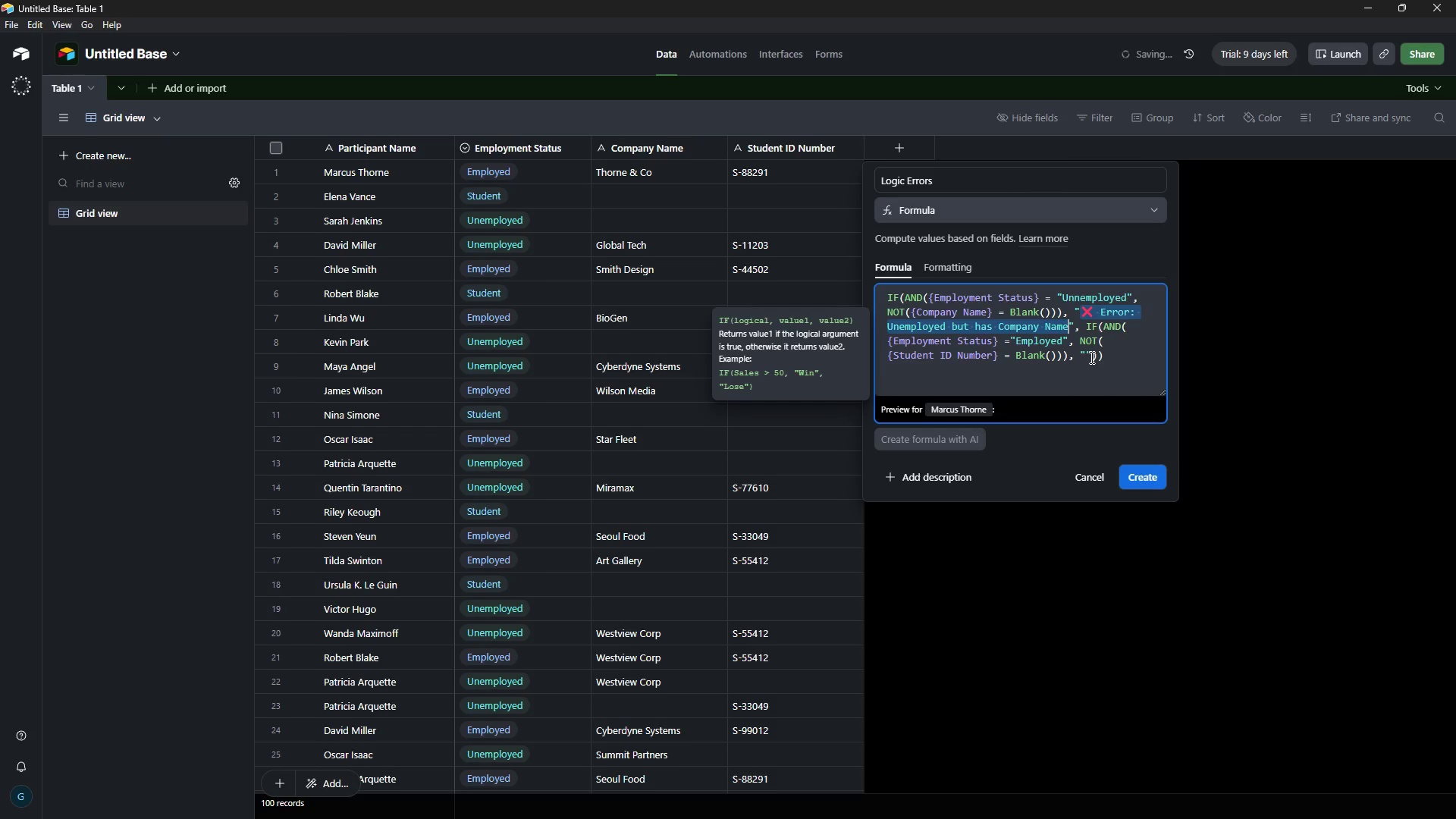 
right_click([1088, 356])
 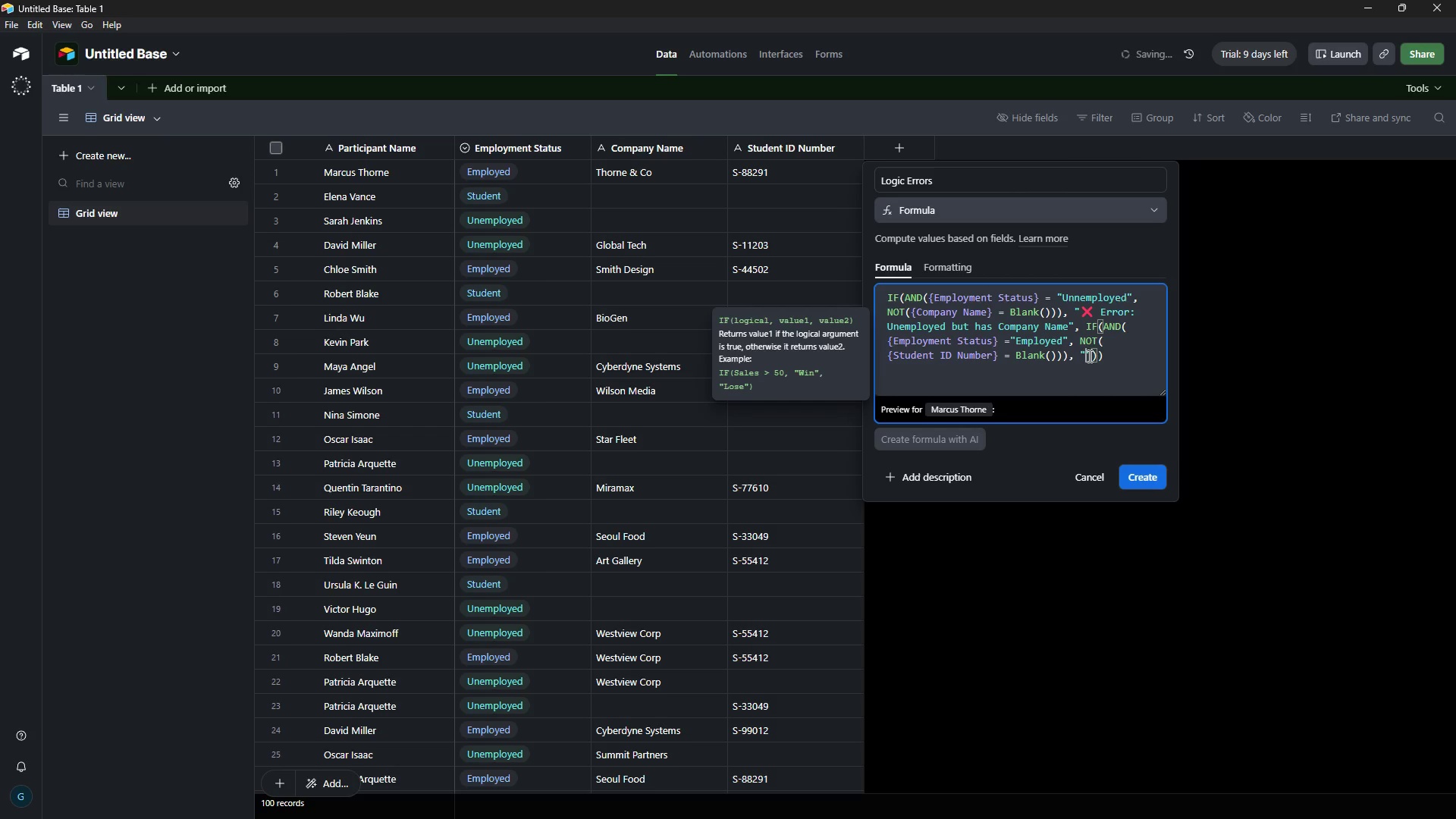 
key(Control+V)
 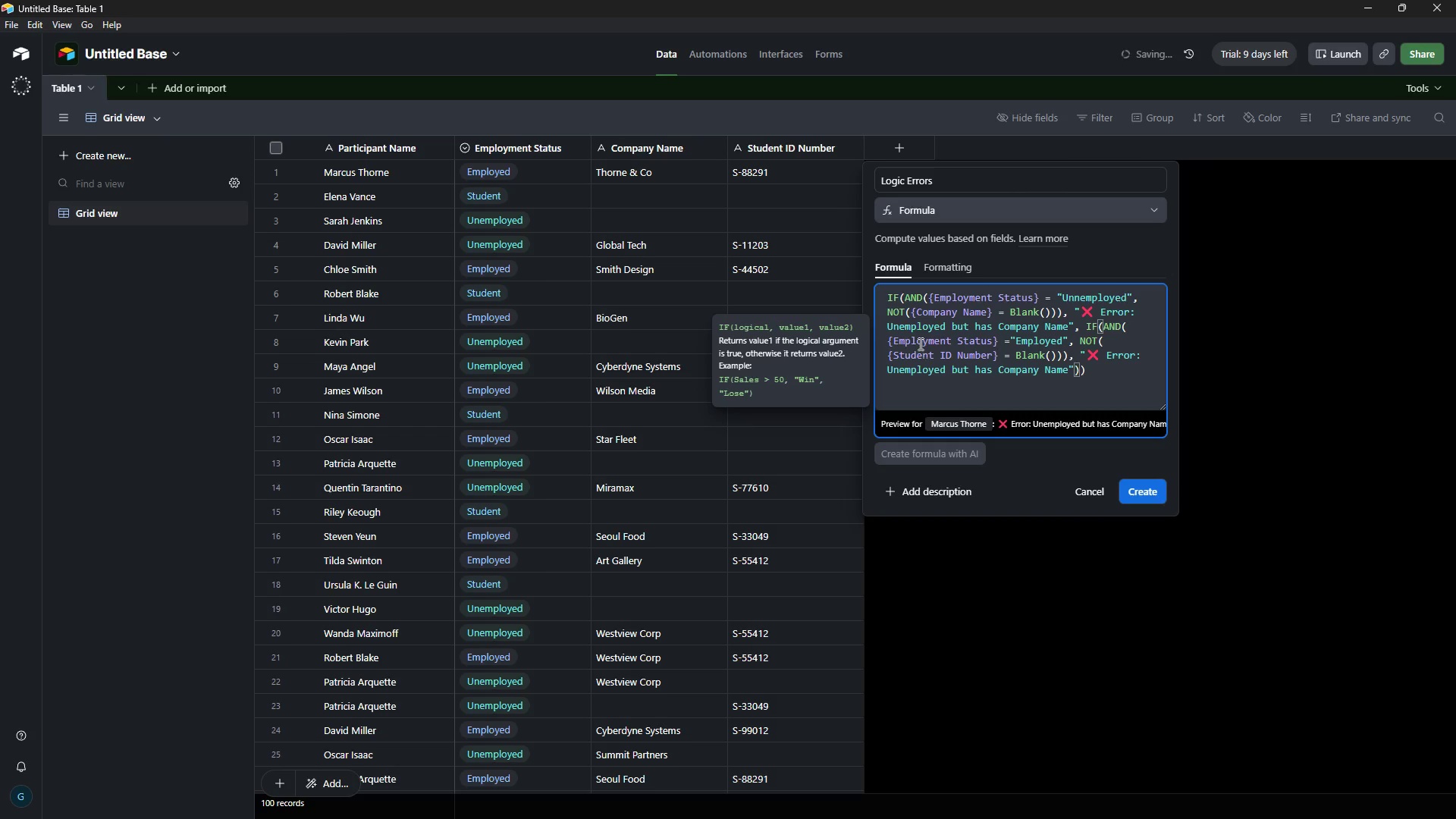 
wait(5.51)
 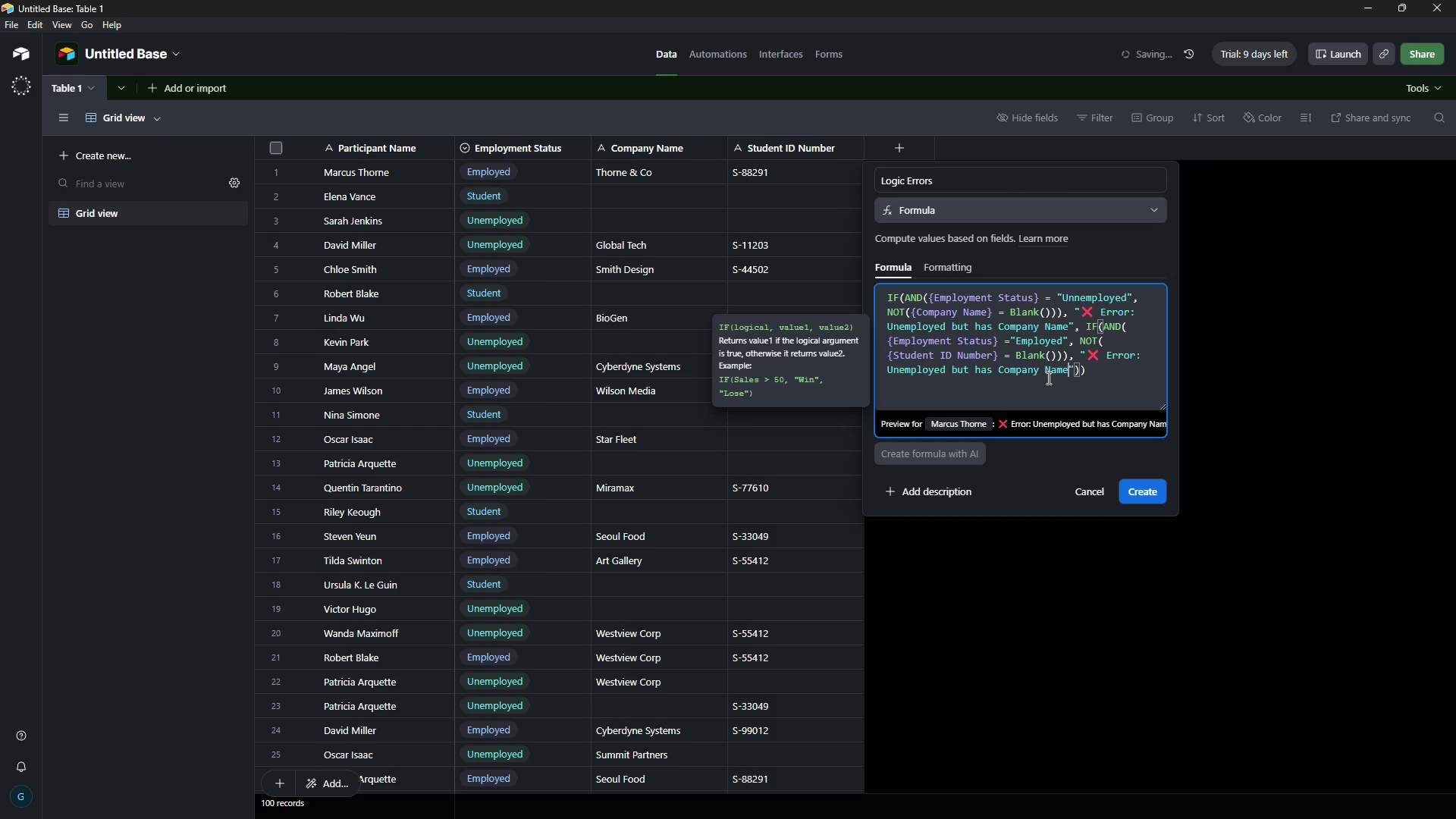 
left_click_drag(start_coordinate=[899, 371], to_coordinate=[884, 371])
 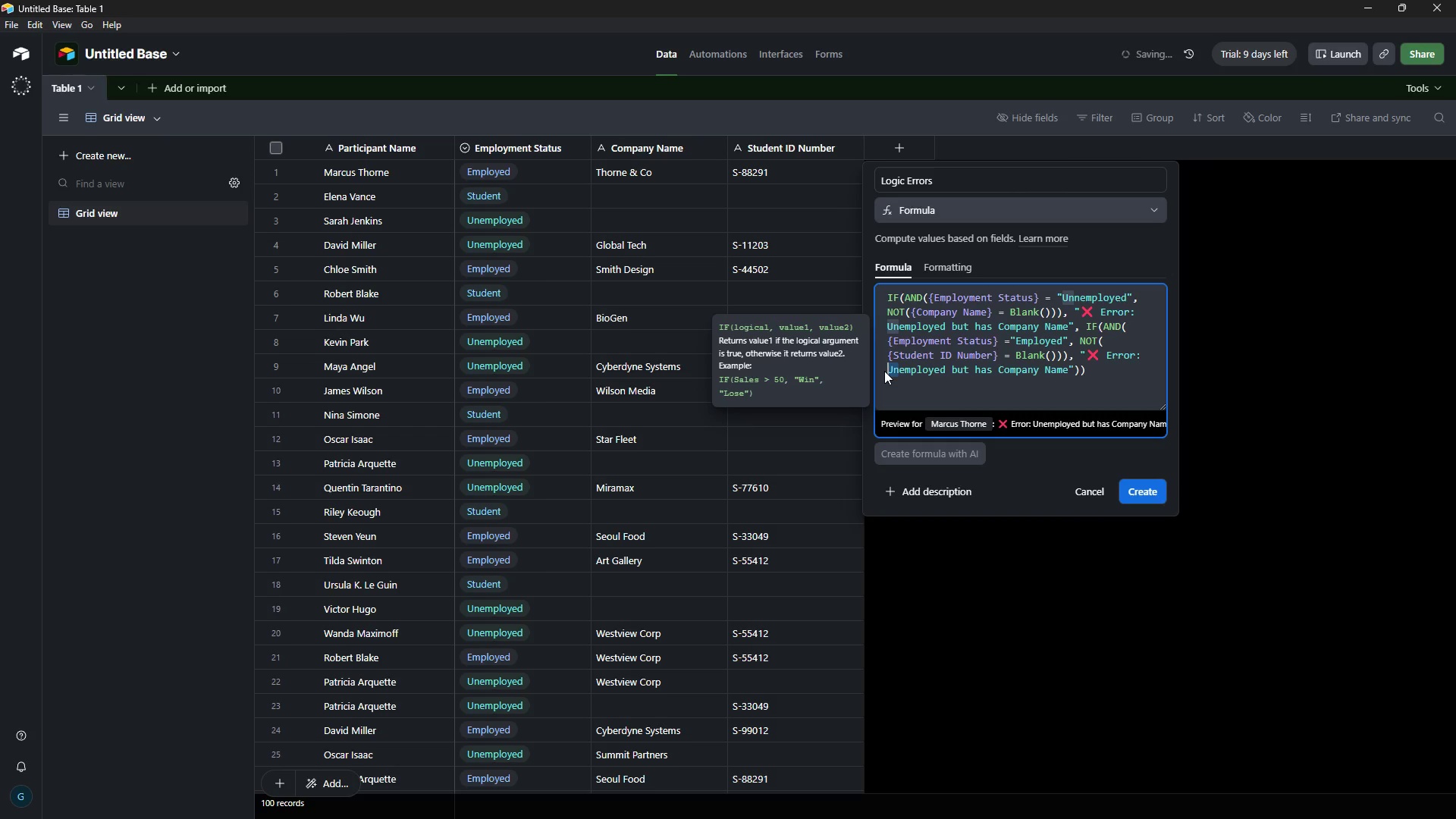 
key(Backspace)
 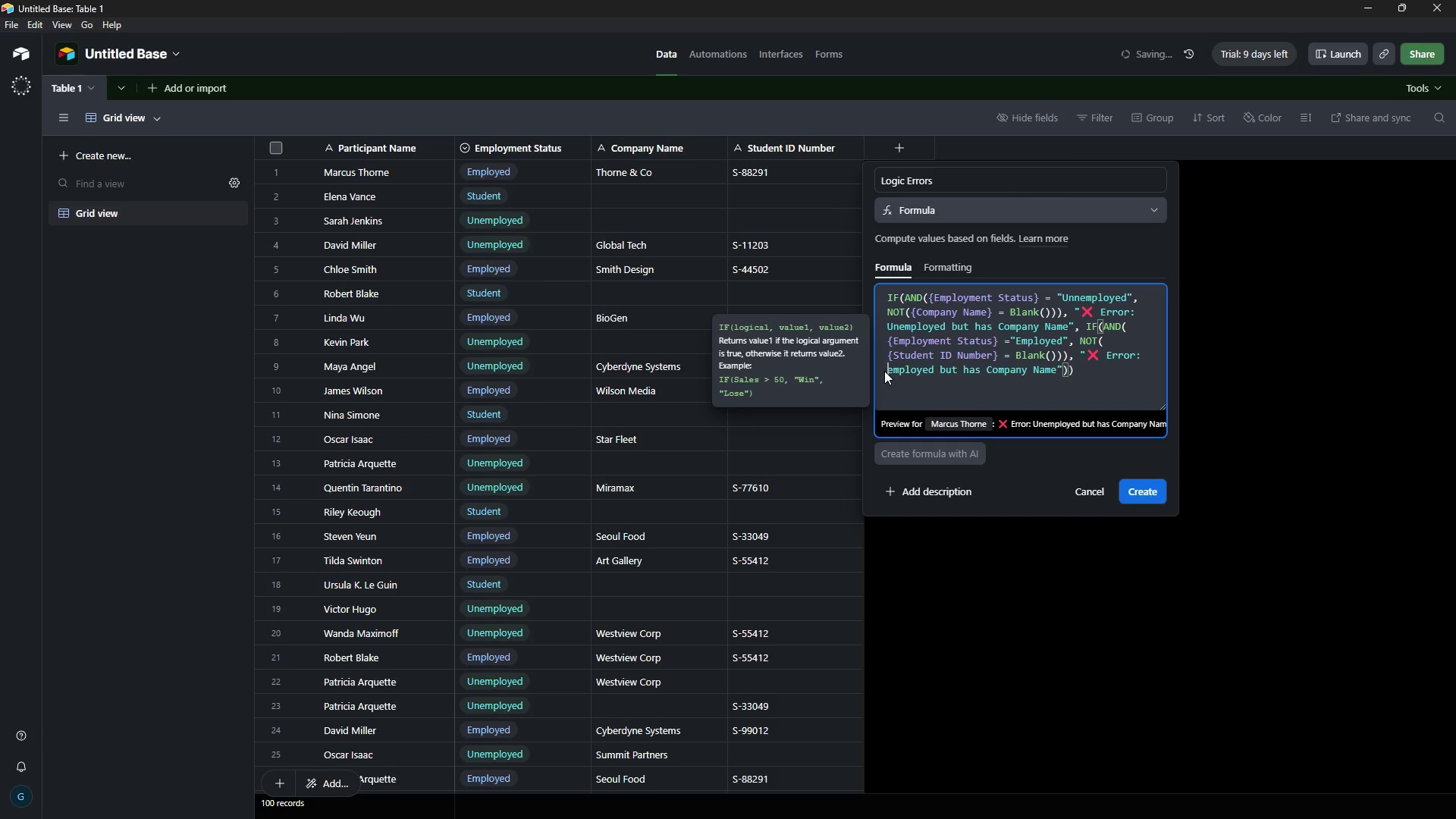 
key(ArrowRight)
 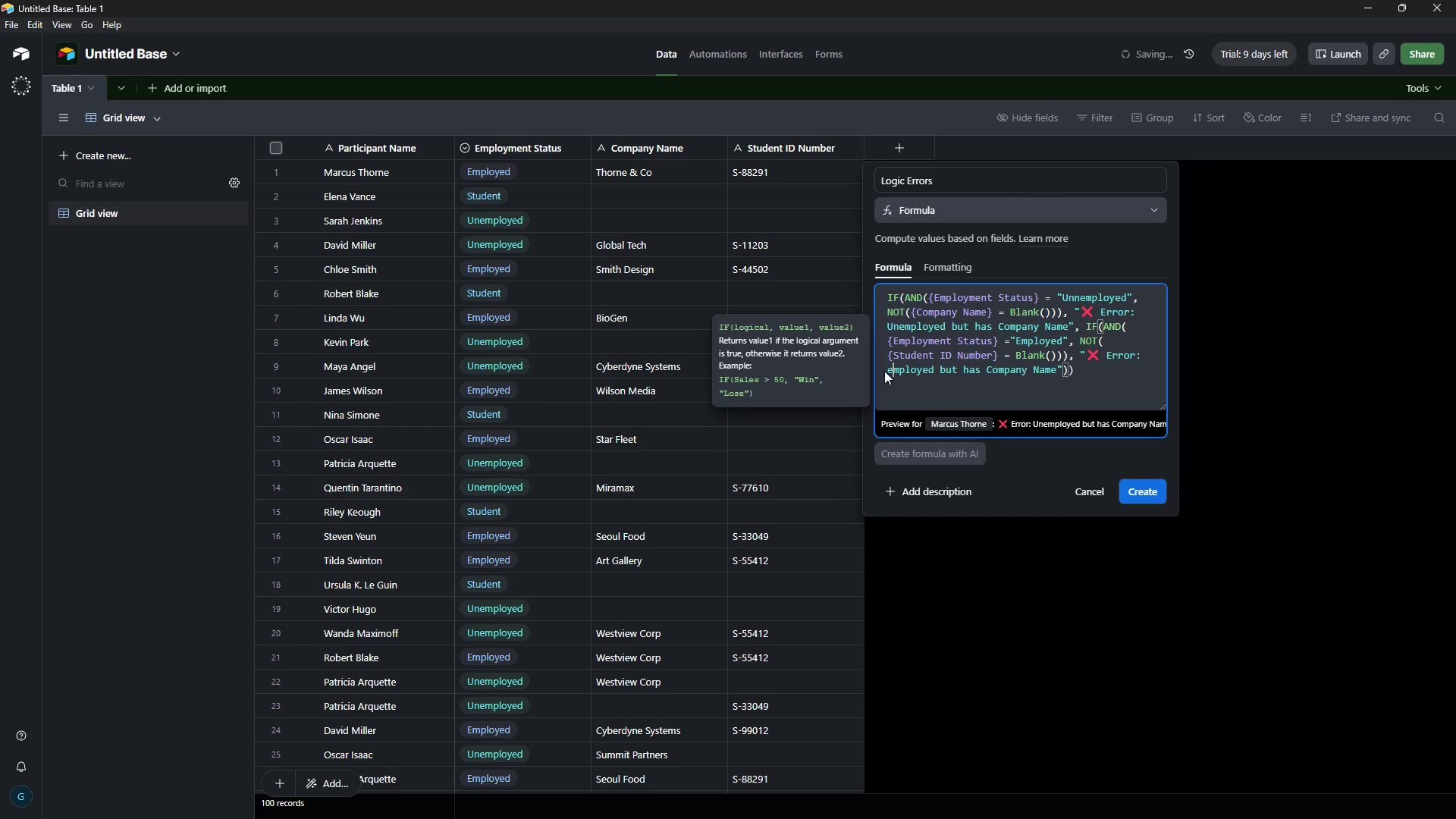 
key(Backspace)
 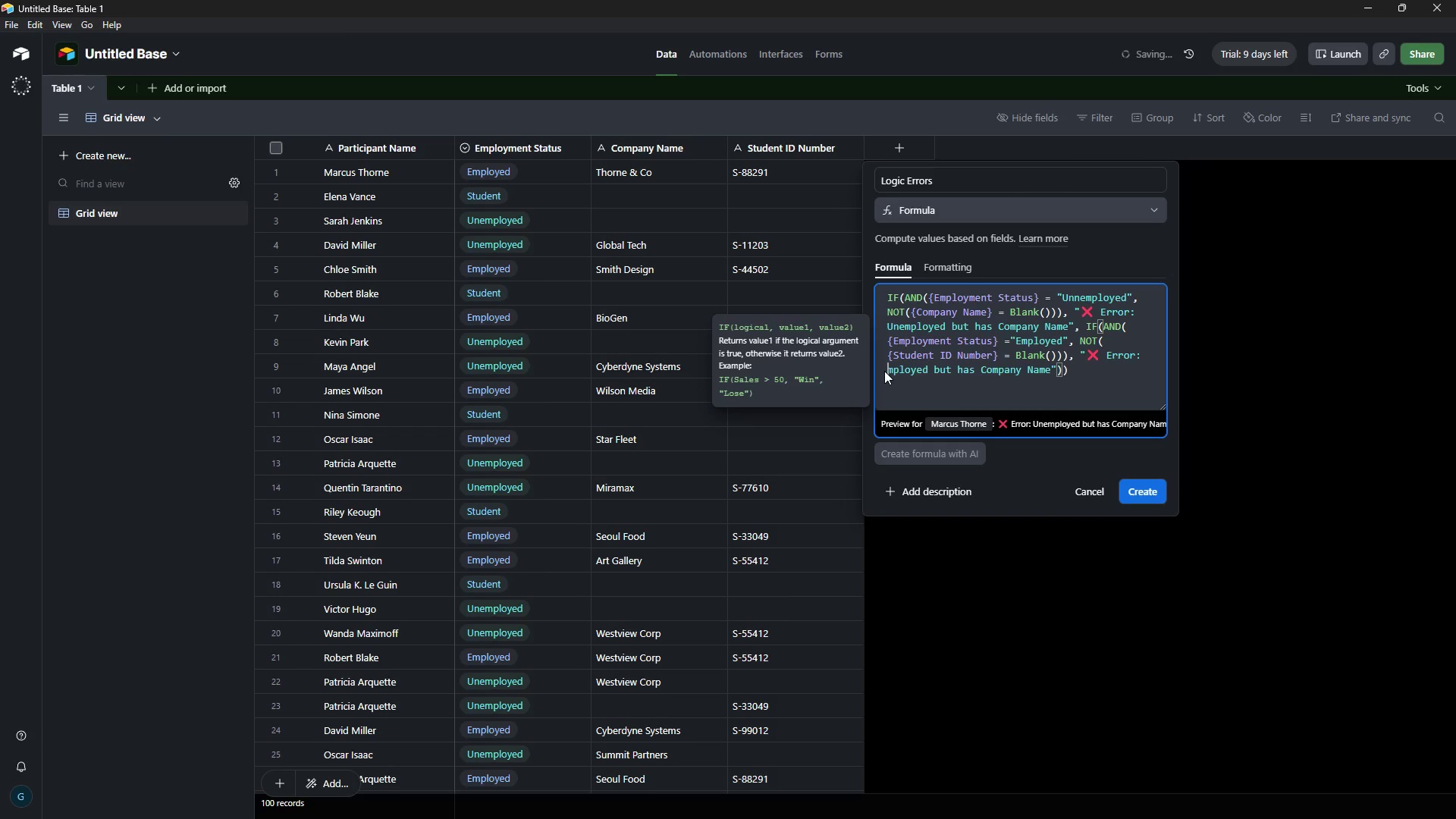 
key(CapsLock)
 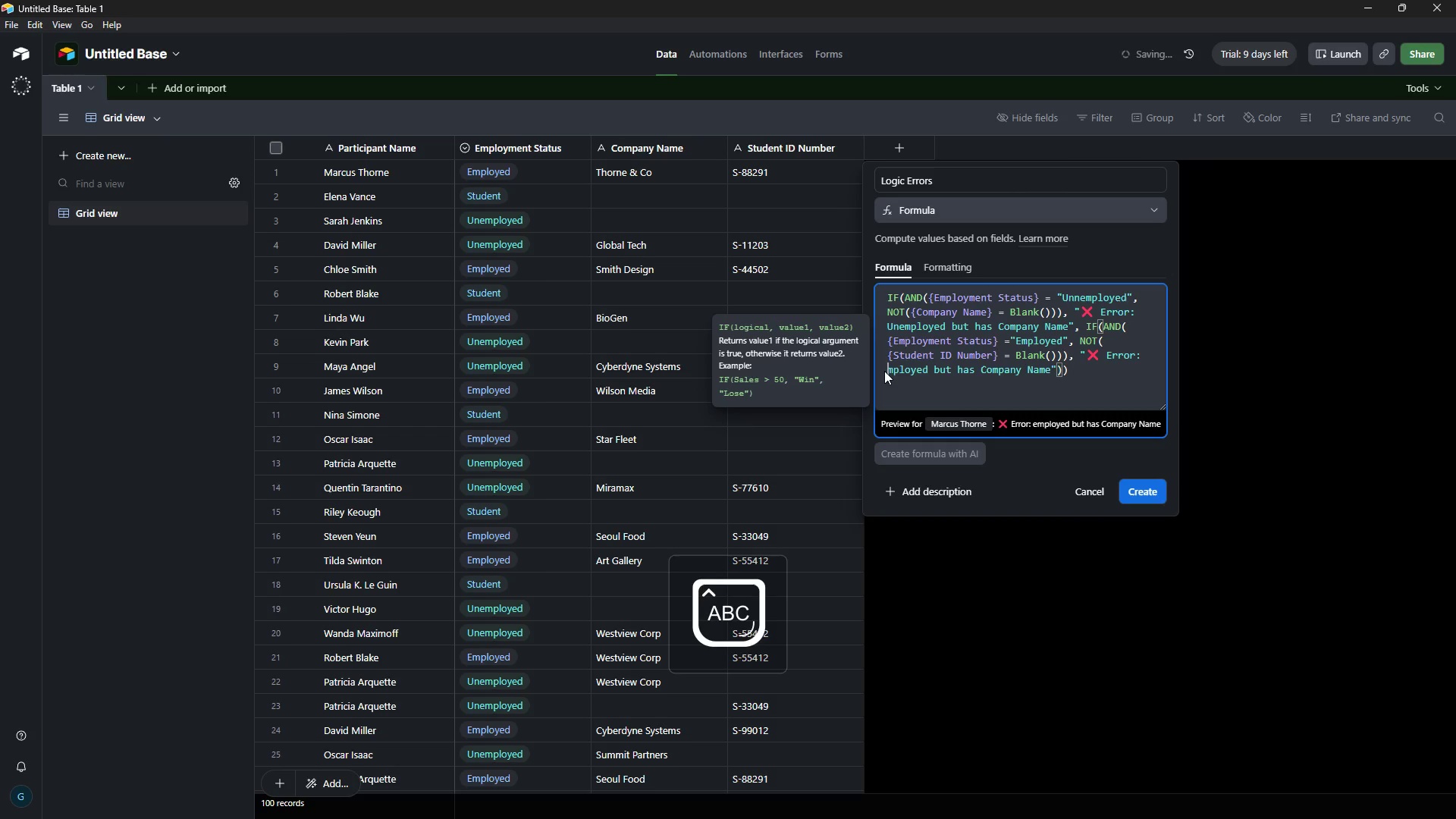 
key(E)
 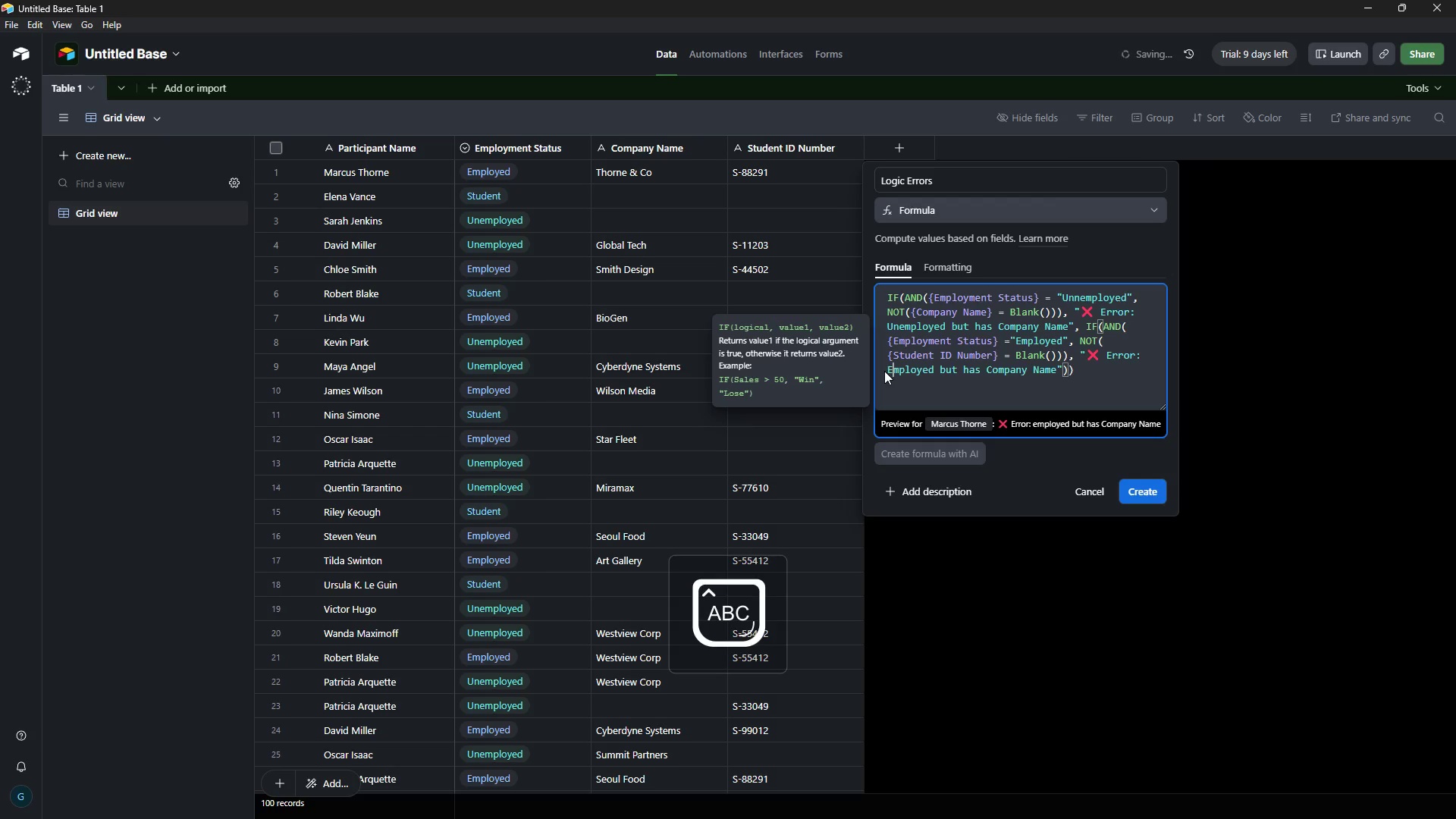 
key(CapsLock)
 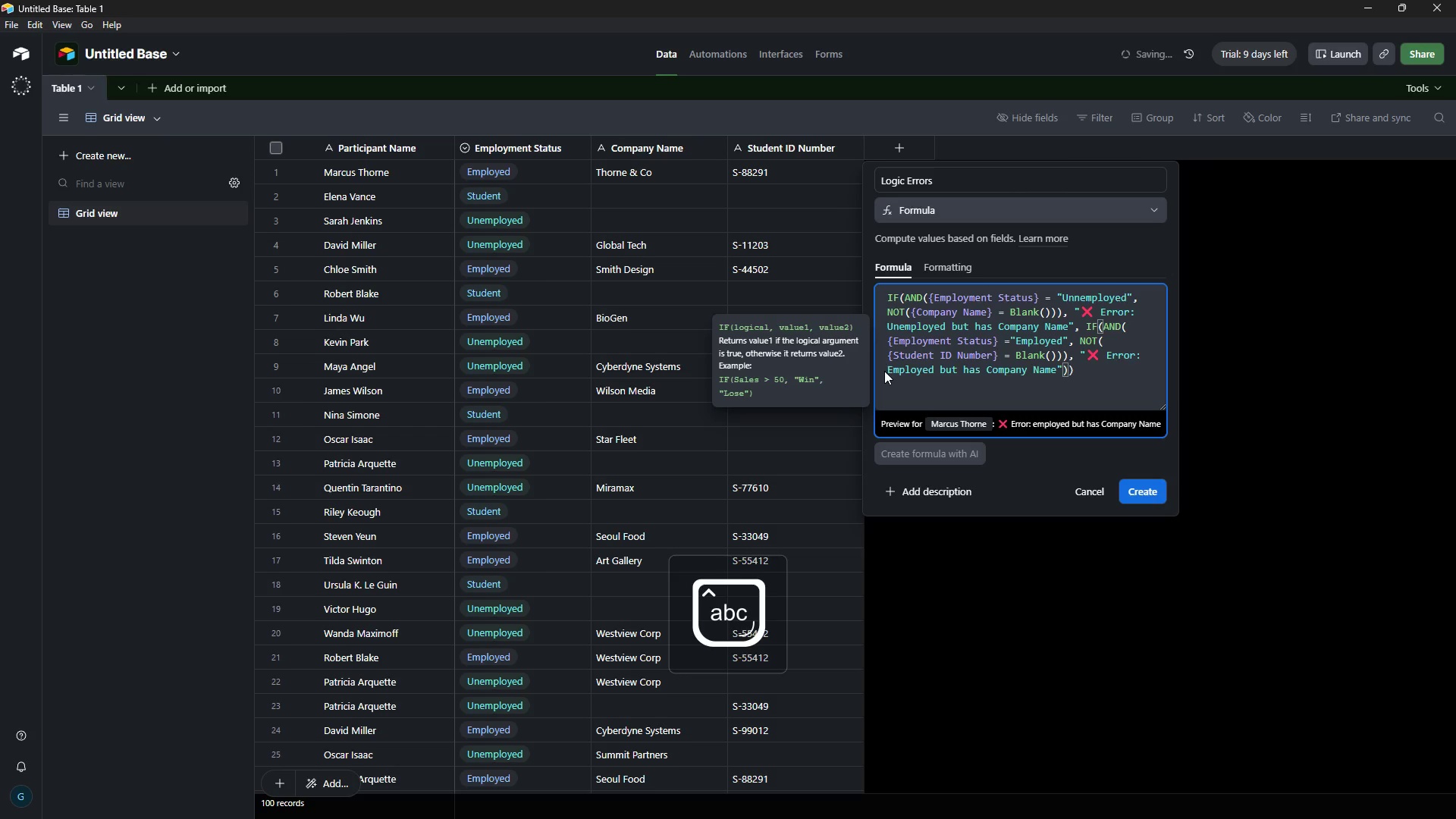 
key(ArrowRight)
 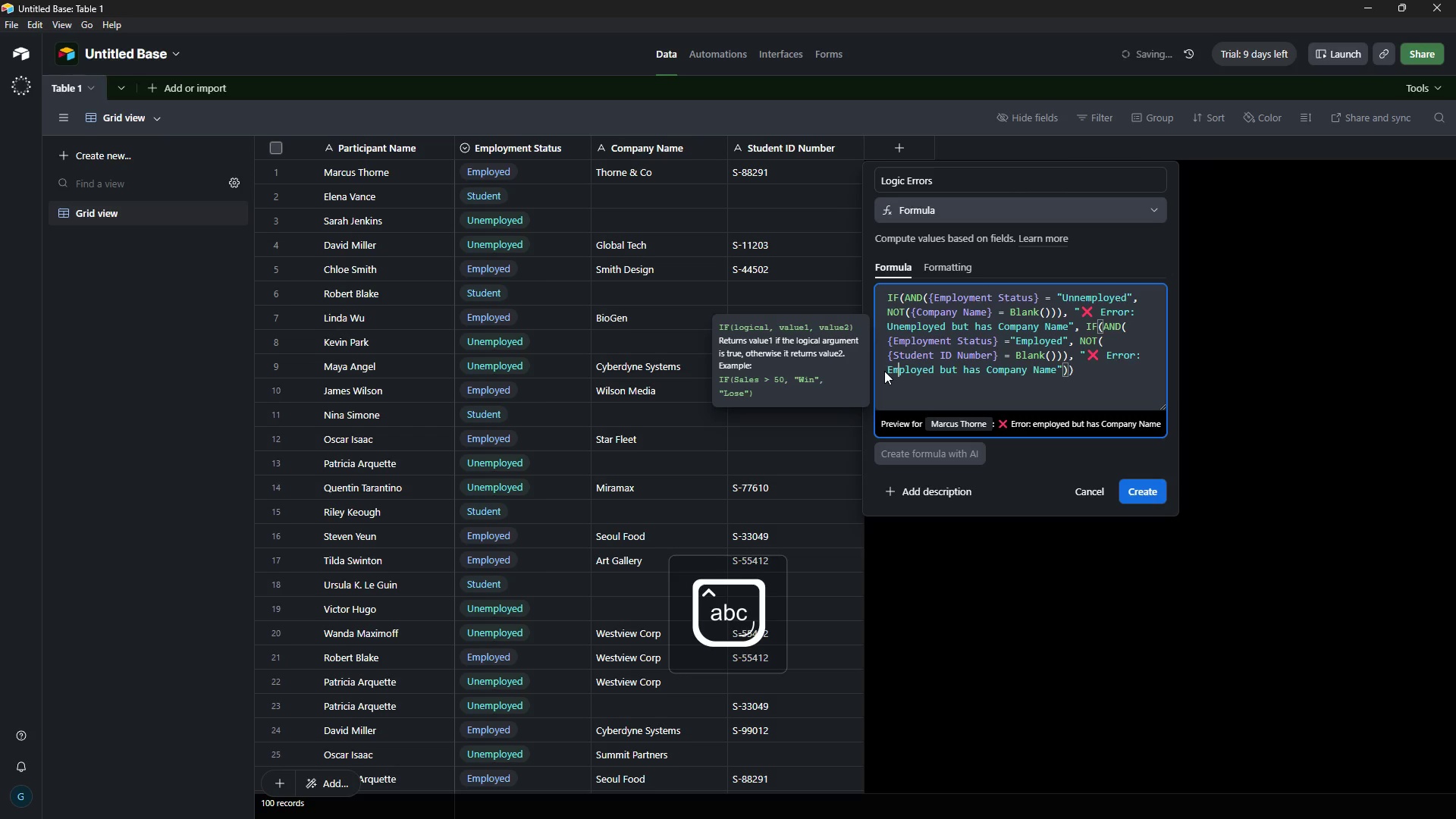 
key(ArrowRight)
 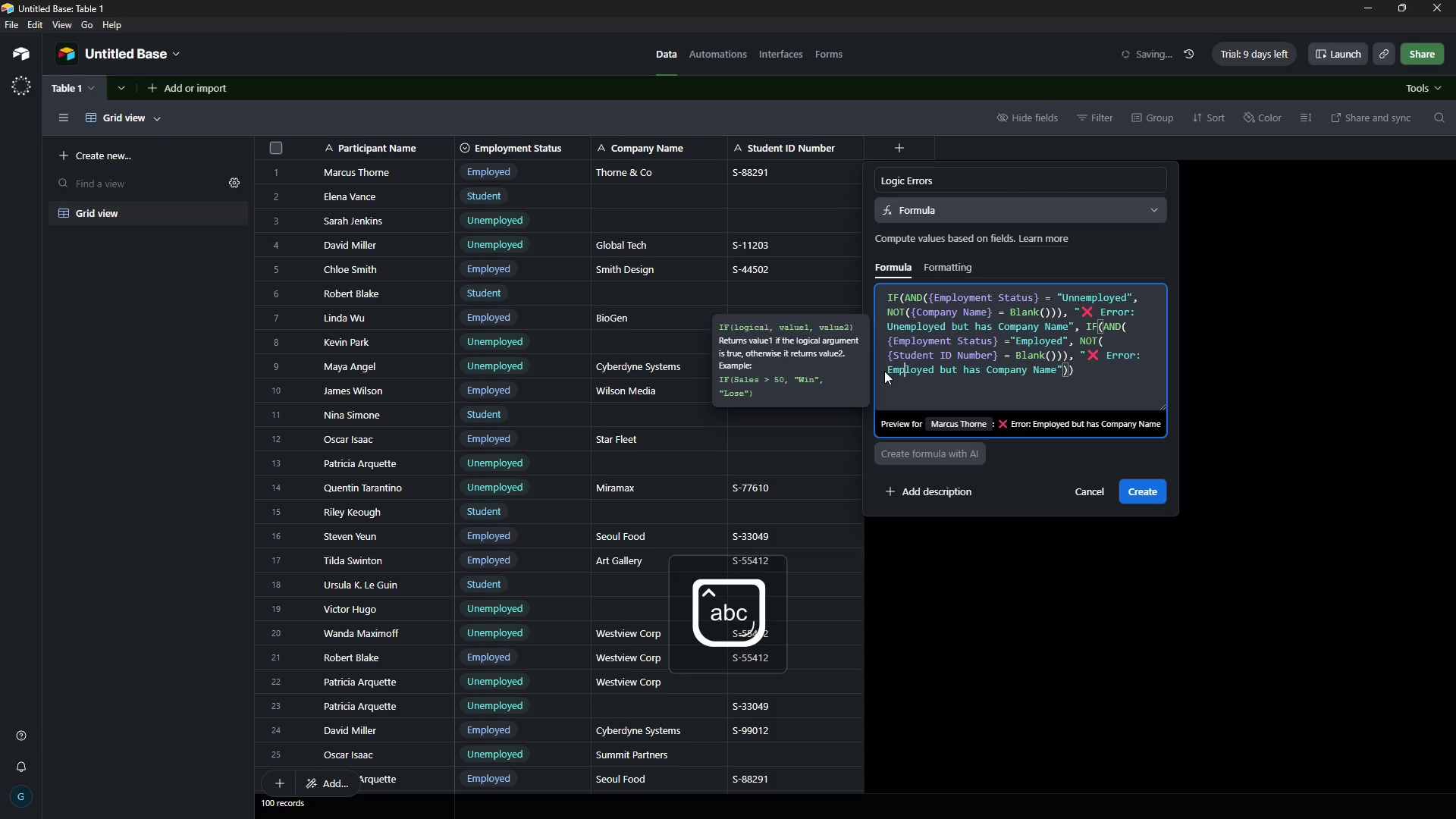 
key(ArrowRight)
 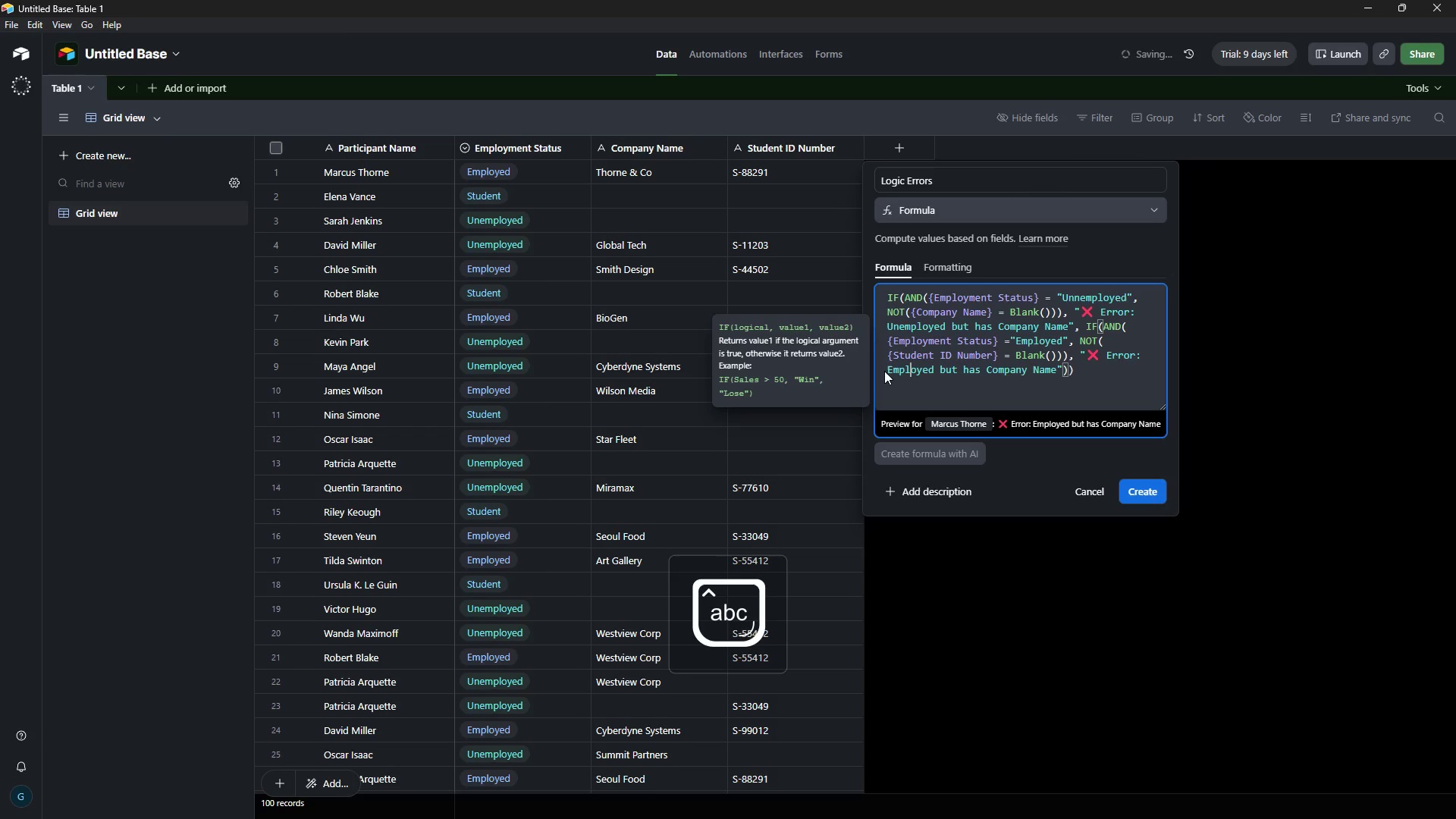 
key(ArrowRight)
 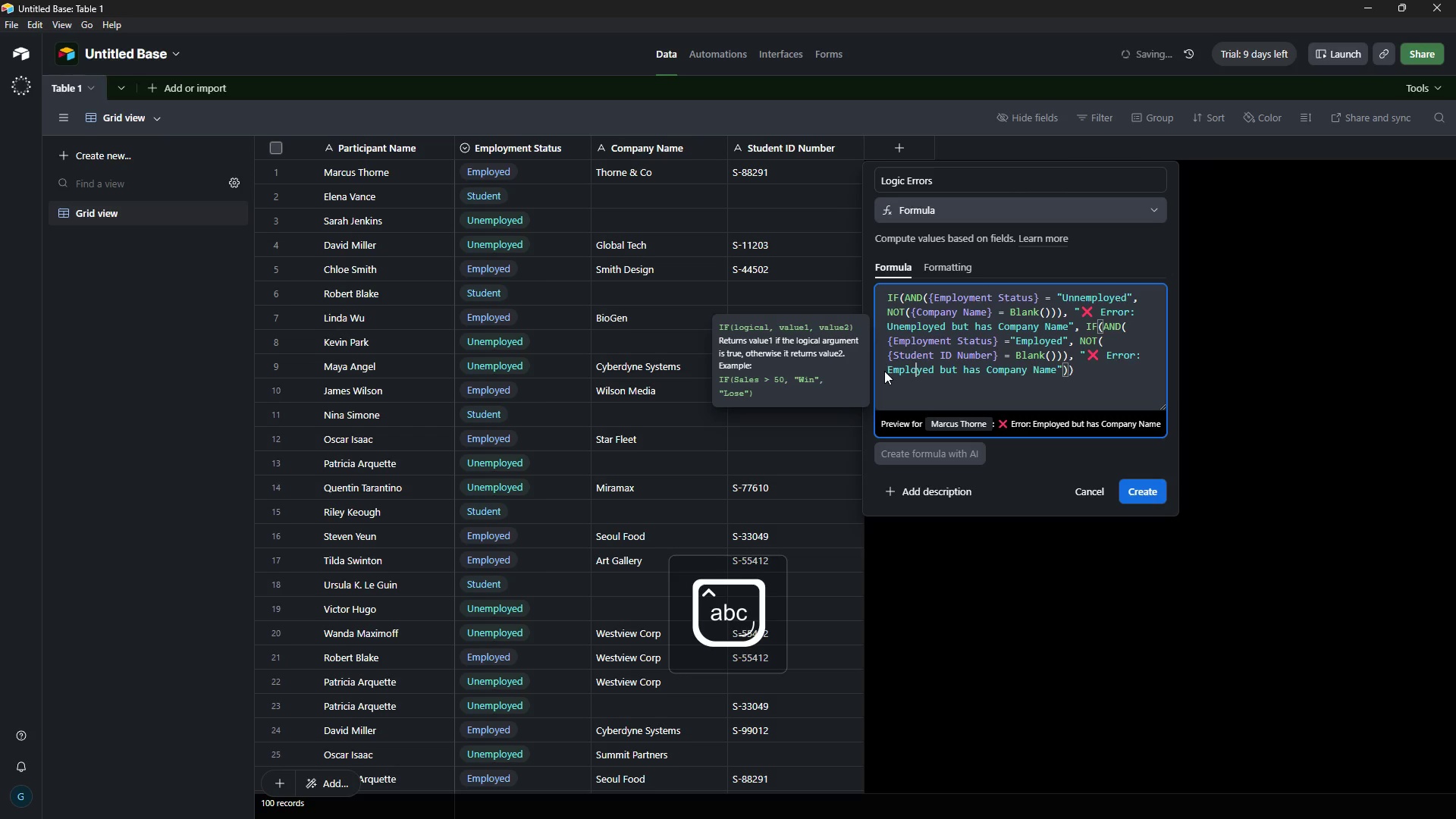 
key(ArrowRight)
 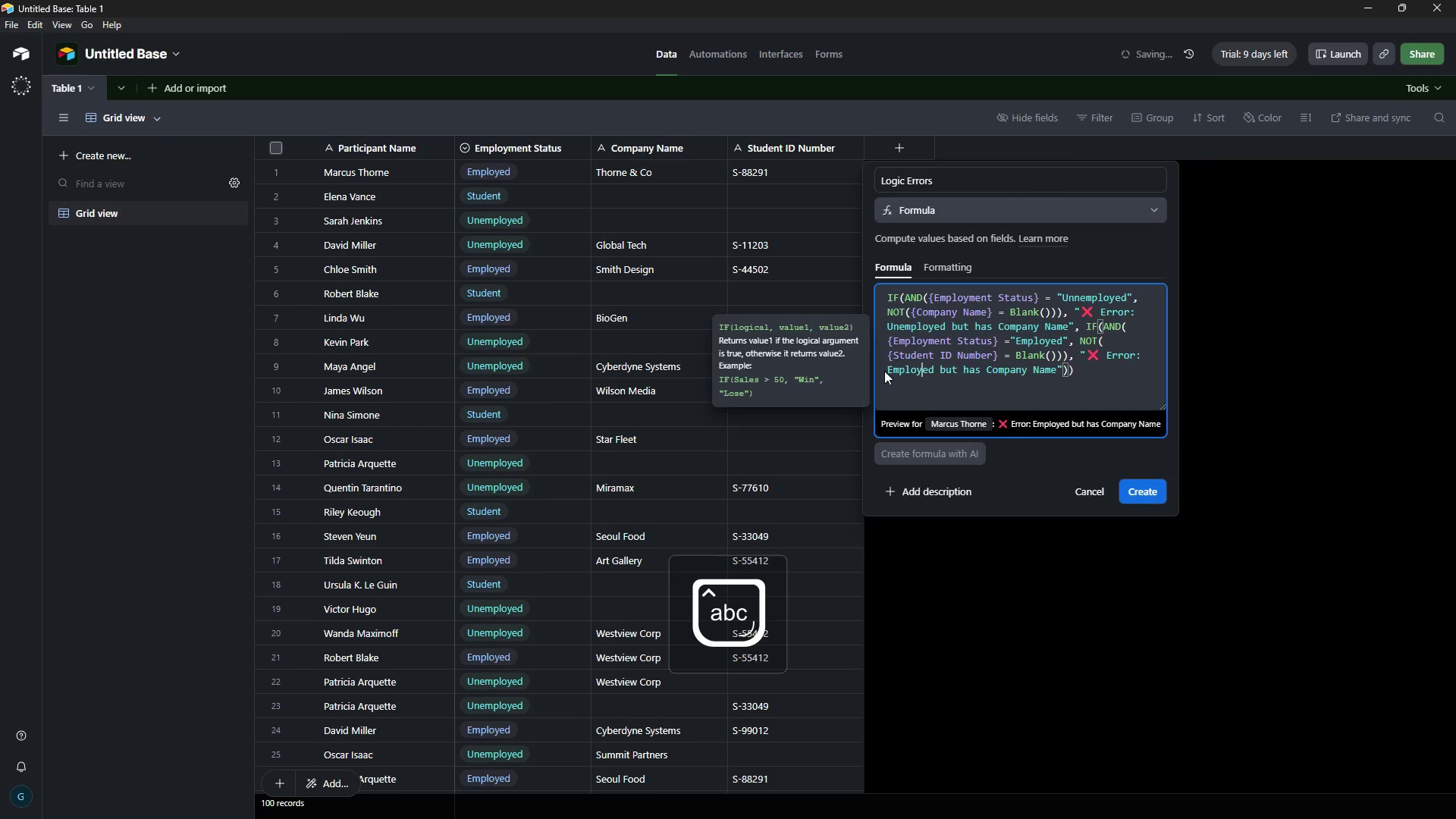 
hold_key(key=ArrowRight, duration=0.59)
 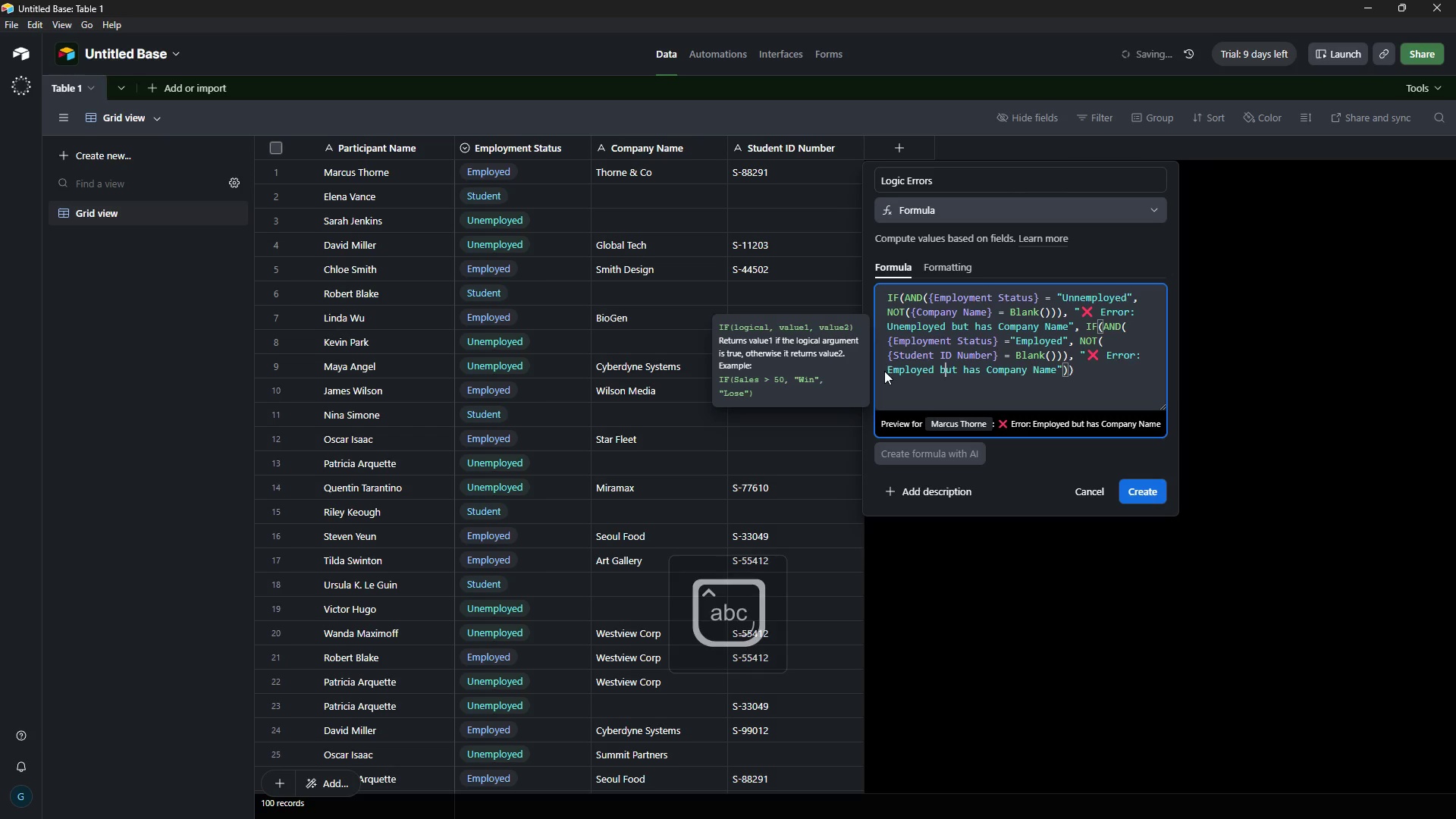 
key(ArrowRight)
 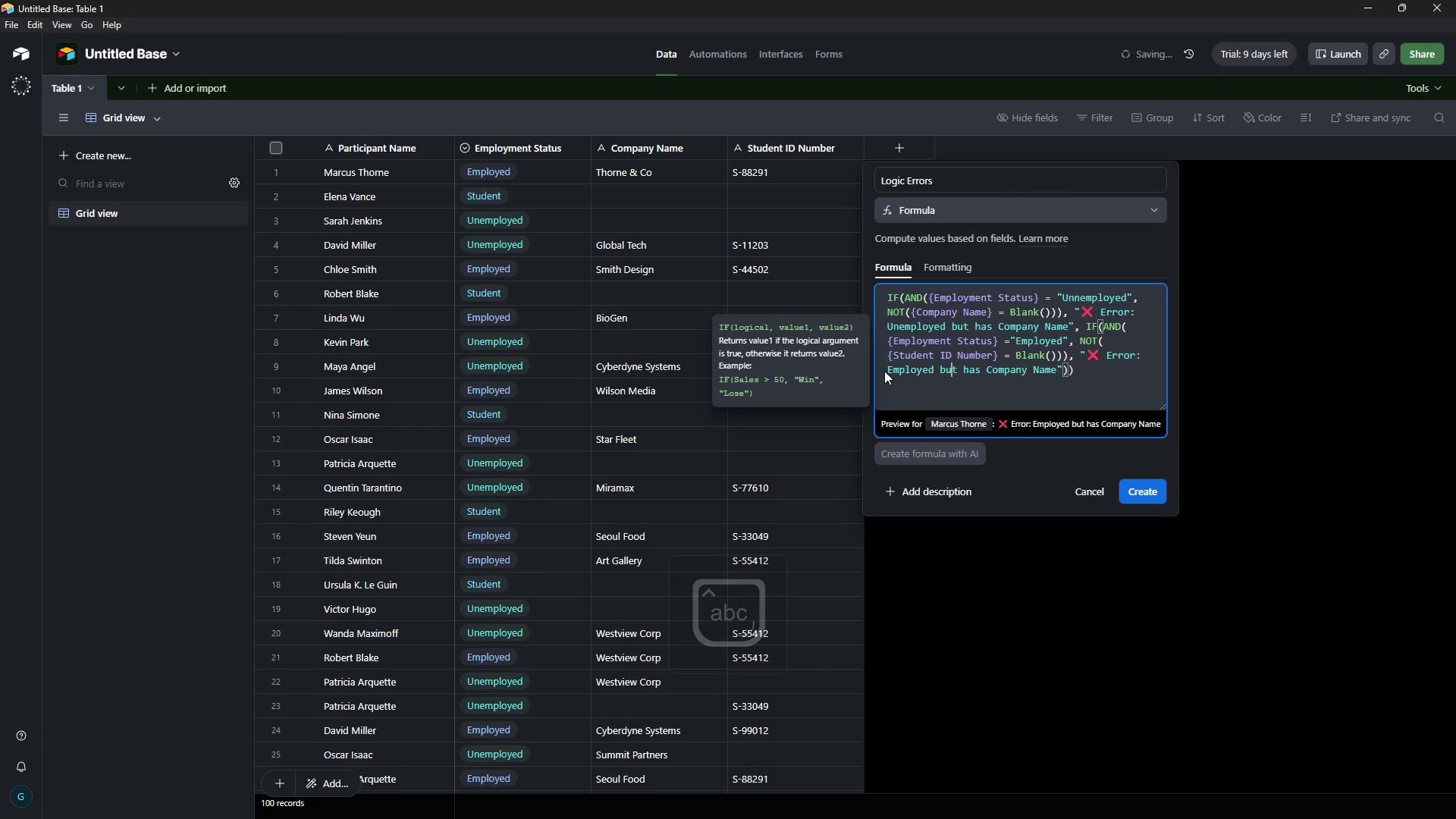 
key(ArrowRight)
 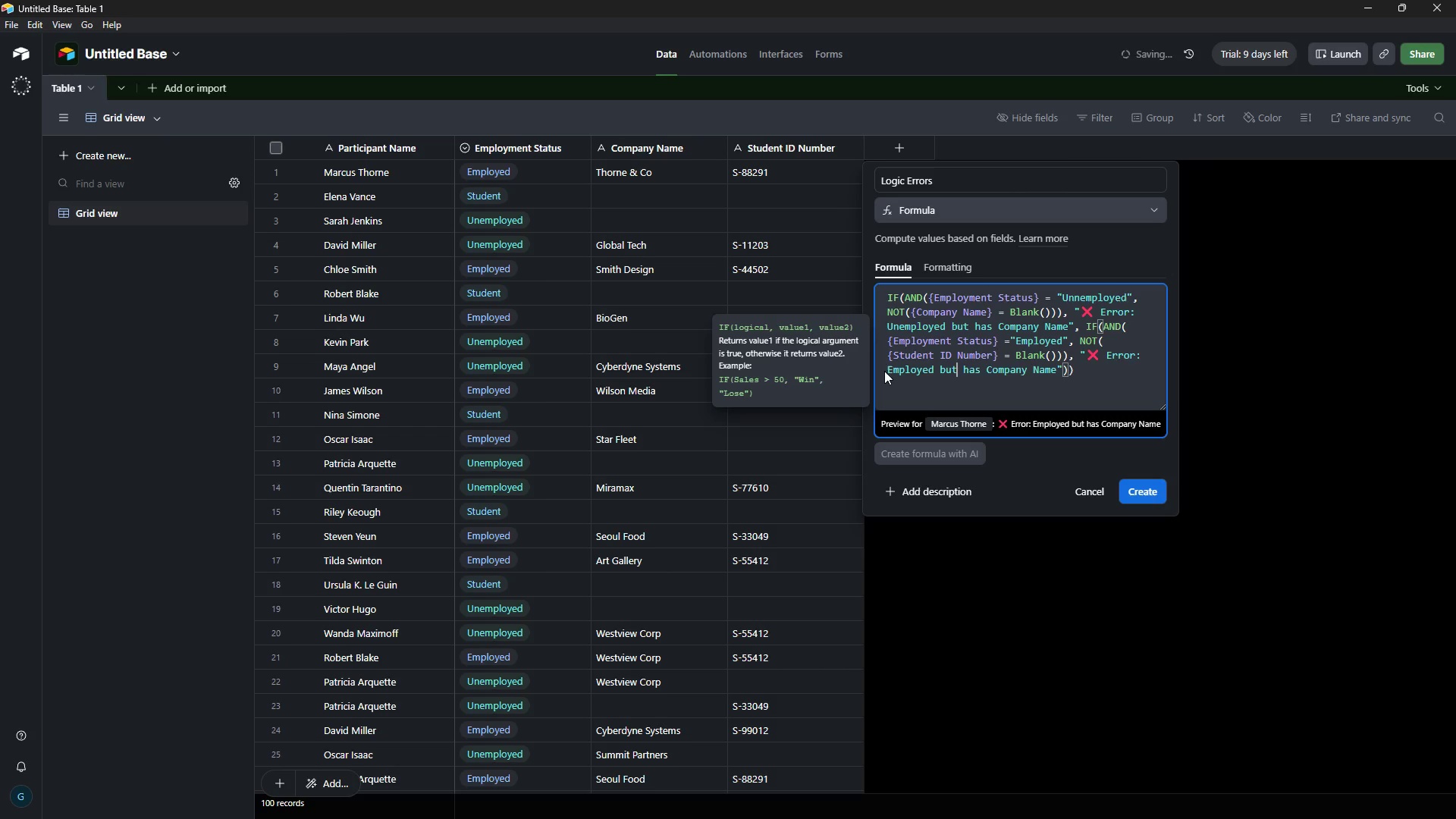 
key(ArrowRight)
 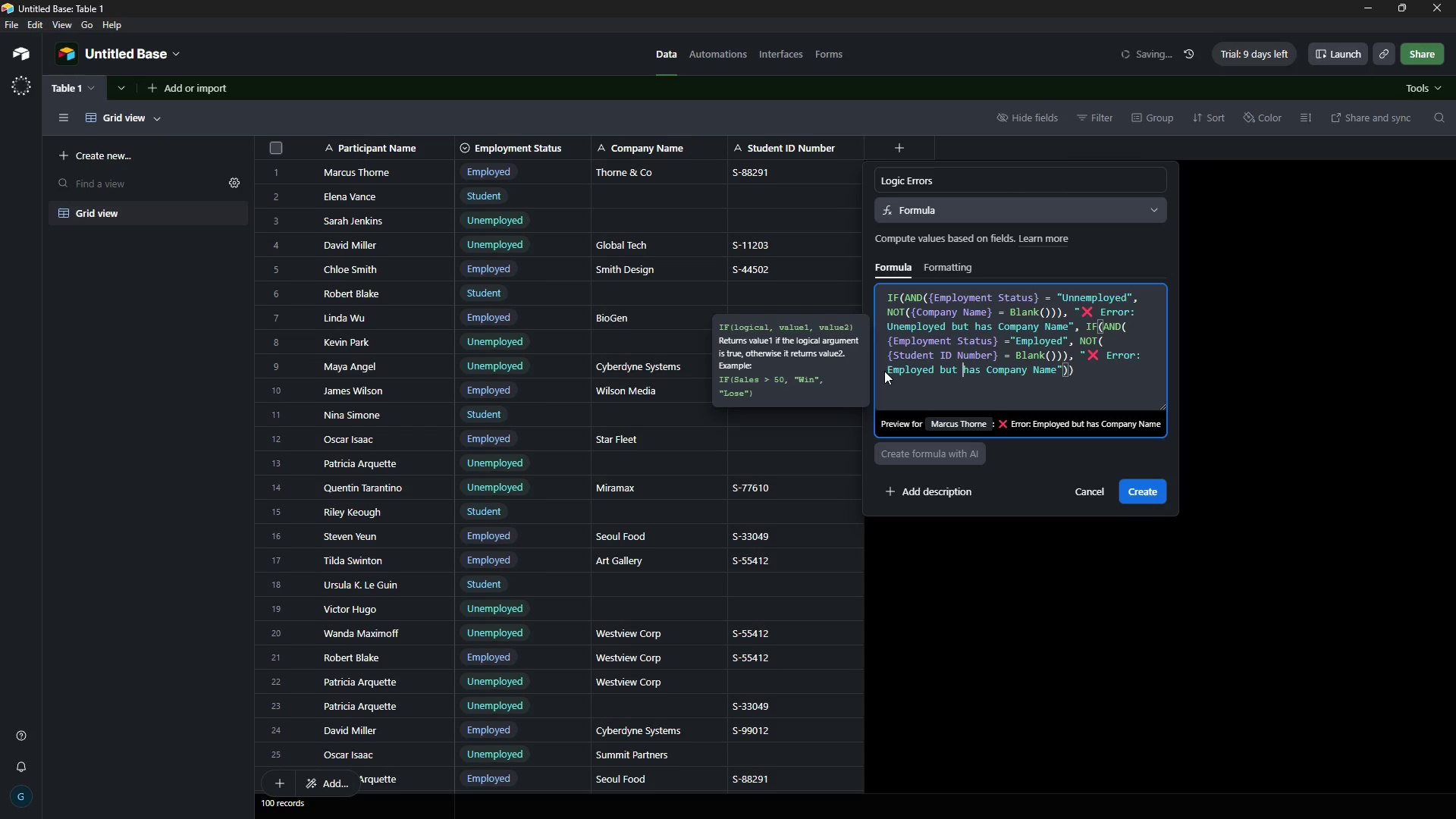 
key(ArrowRight)
 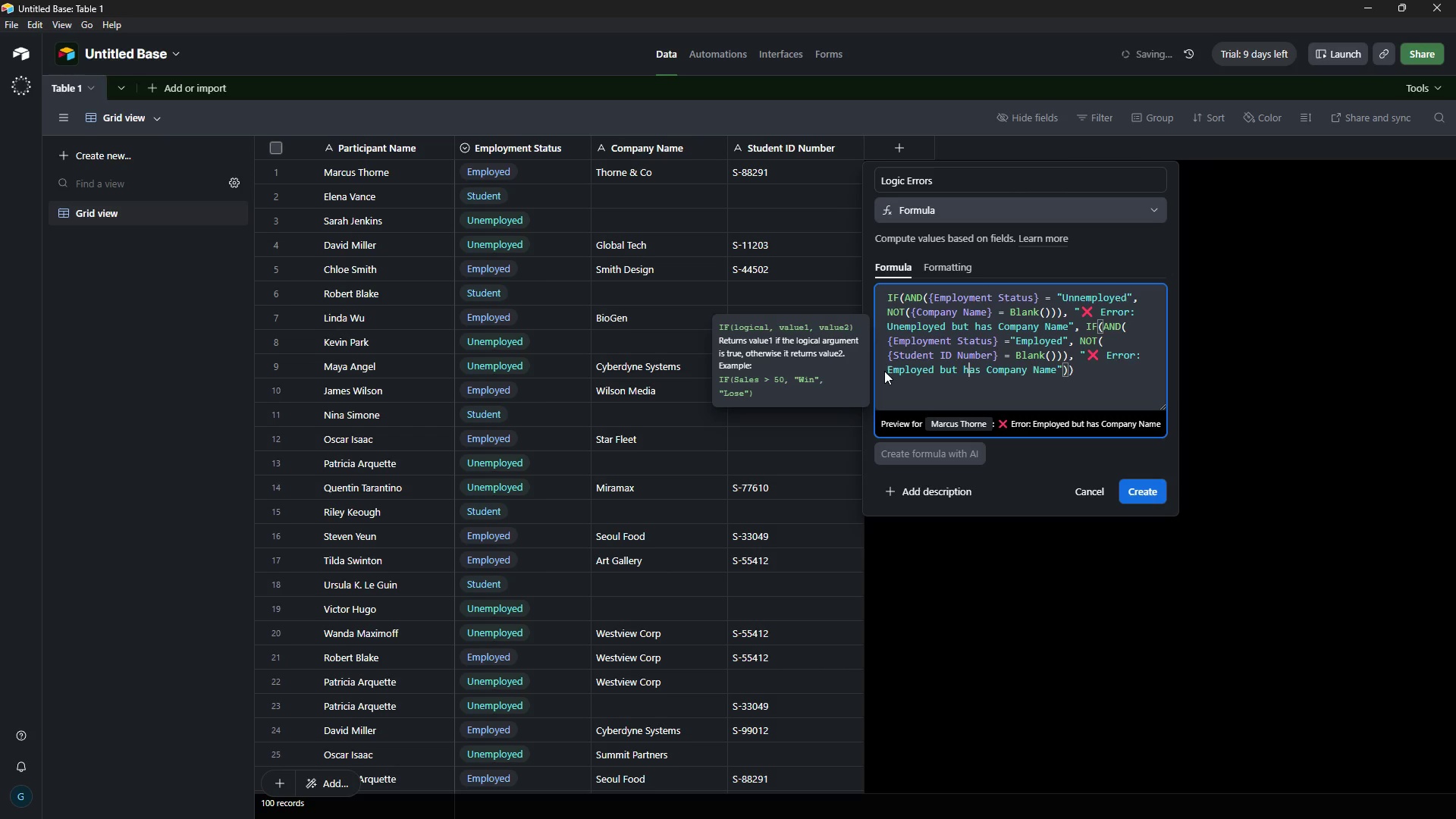 
hold_key(key=ArrowRight, duration=0.81)
 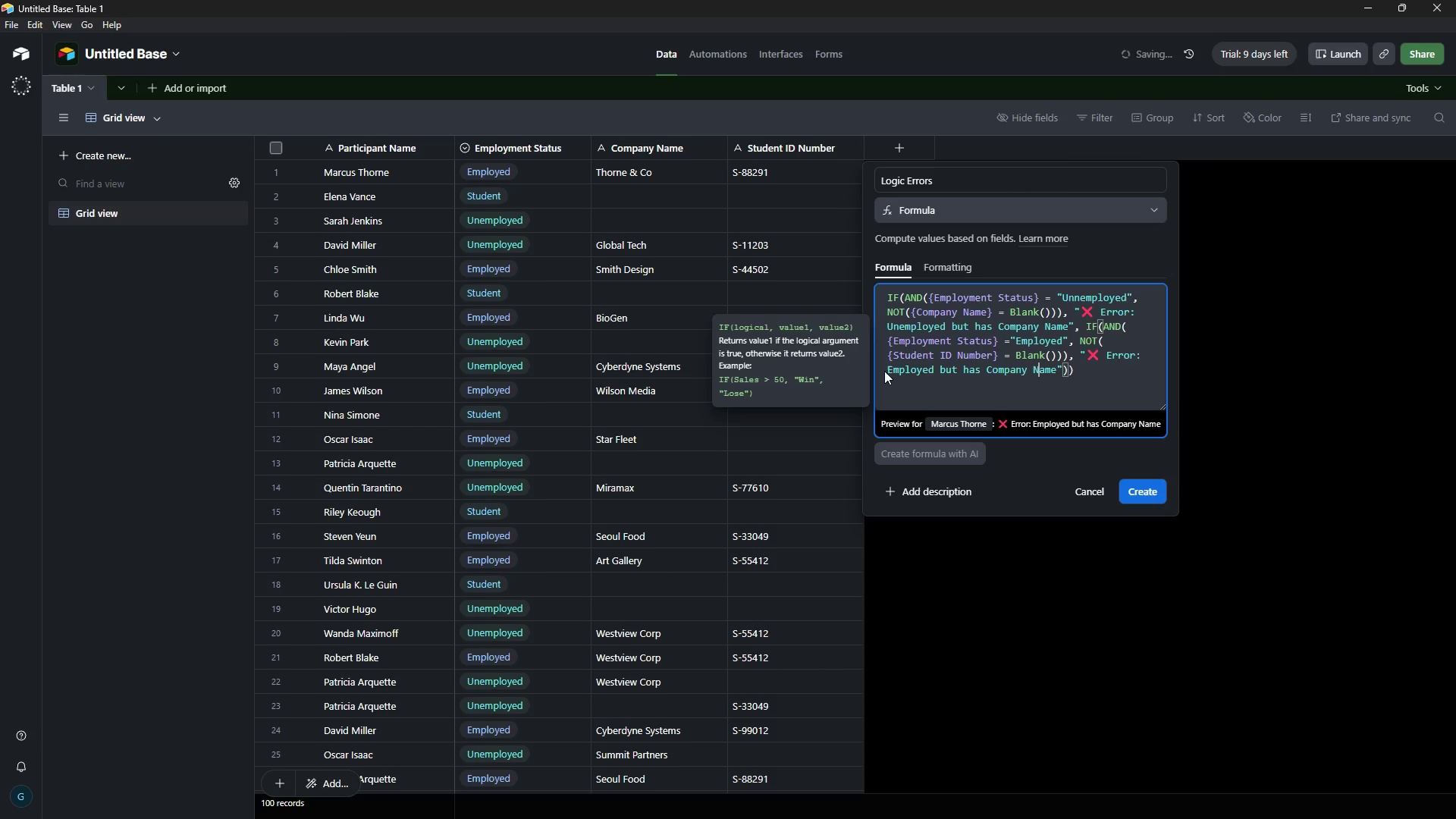 
key(ArrowRight)
 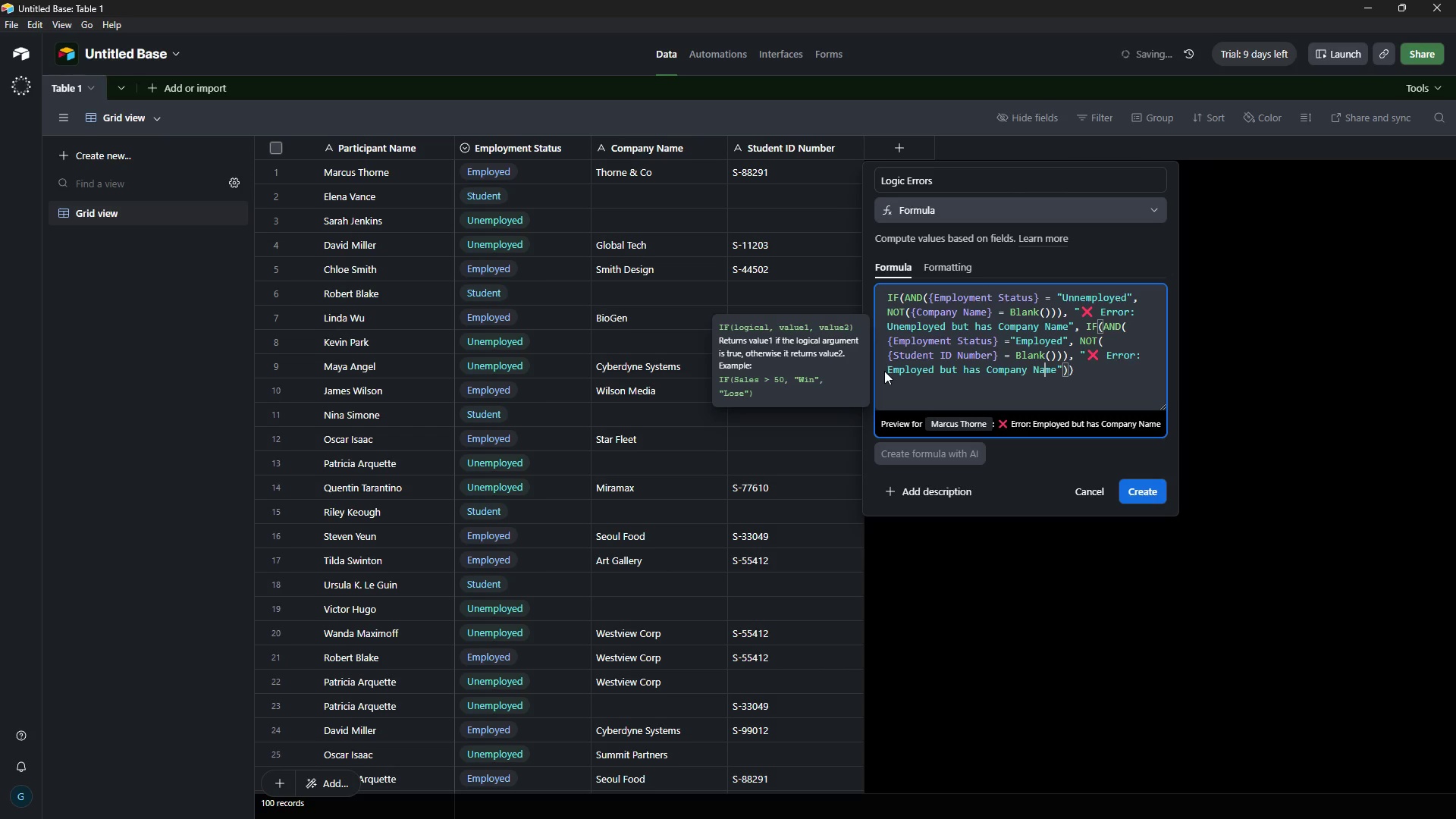 
key(ArrowRight)
 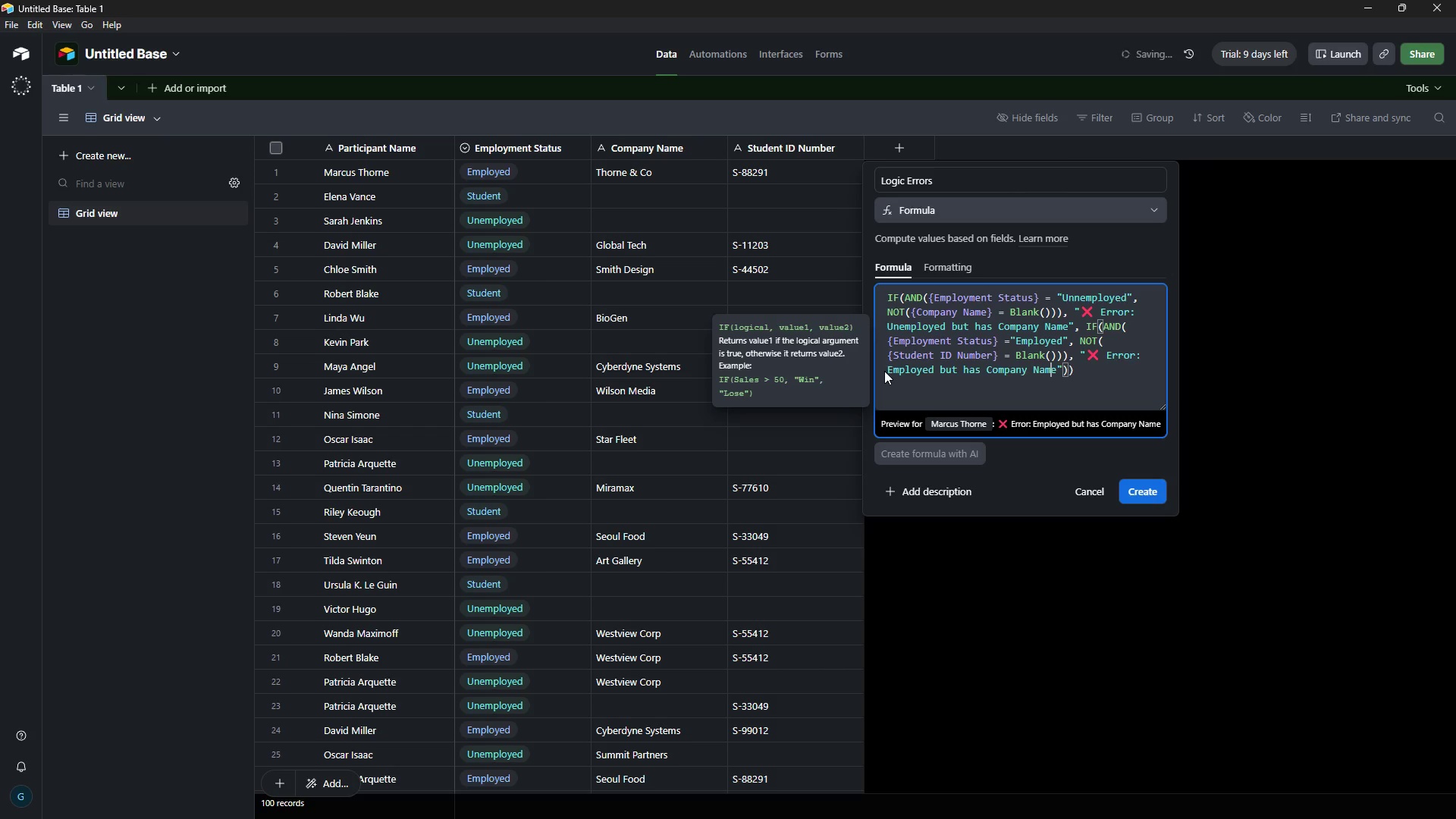 
key(ArrowRight)
 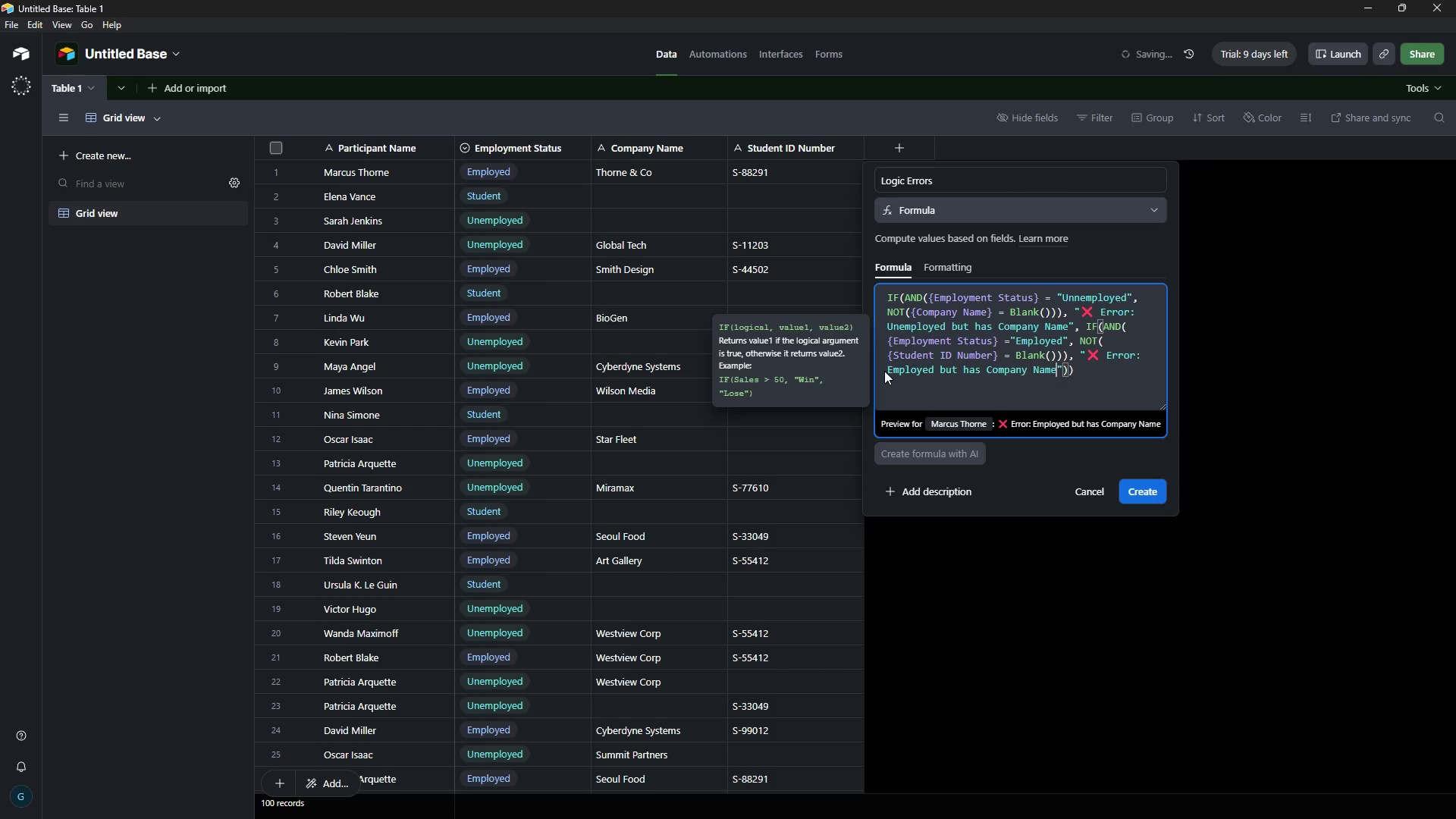 
key(Backspace)
key(Backspace)
key(Backspace)
key(Backspace)
key(Backspace)
key(Backspace)
key(Backspace)
key(Backspace)
key(Backspace)
key(Backspace)
key(Backspace)
key(Backspace)
type(Student ID)
 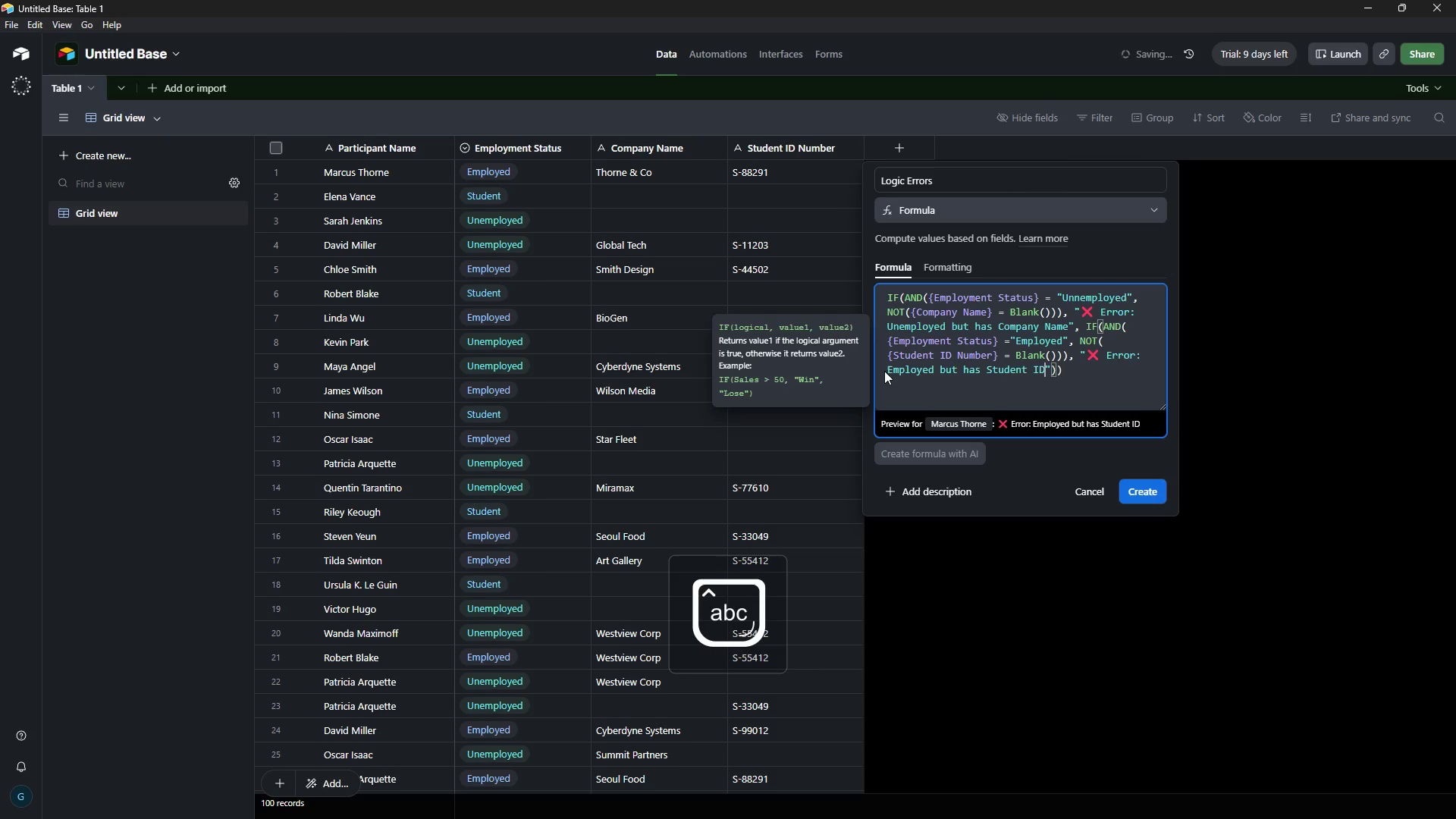 
key(ArrowRight)
 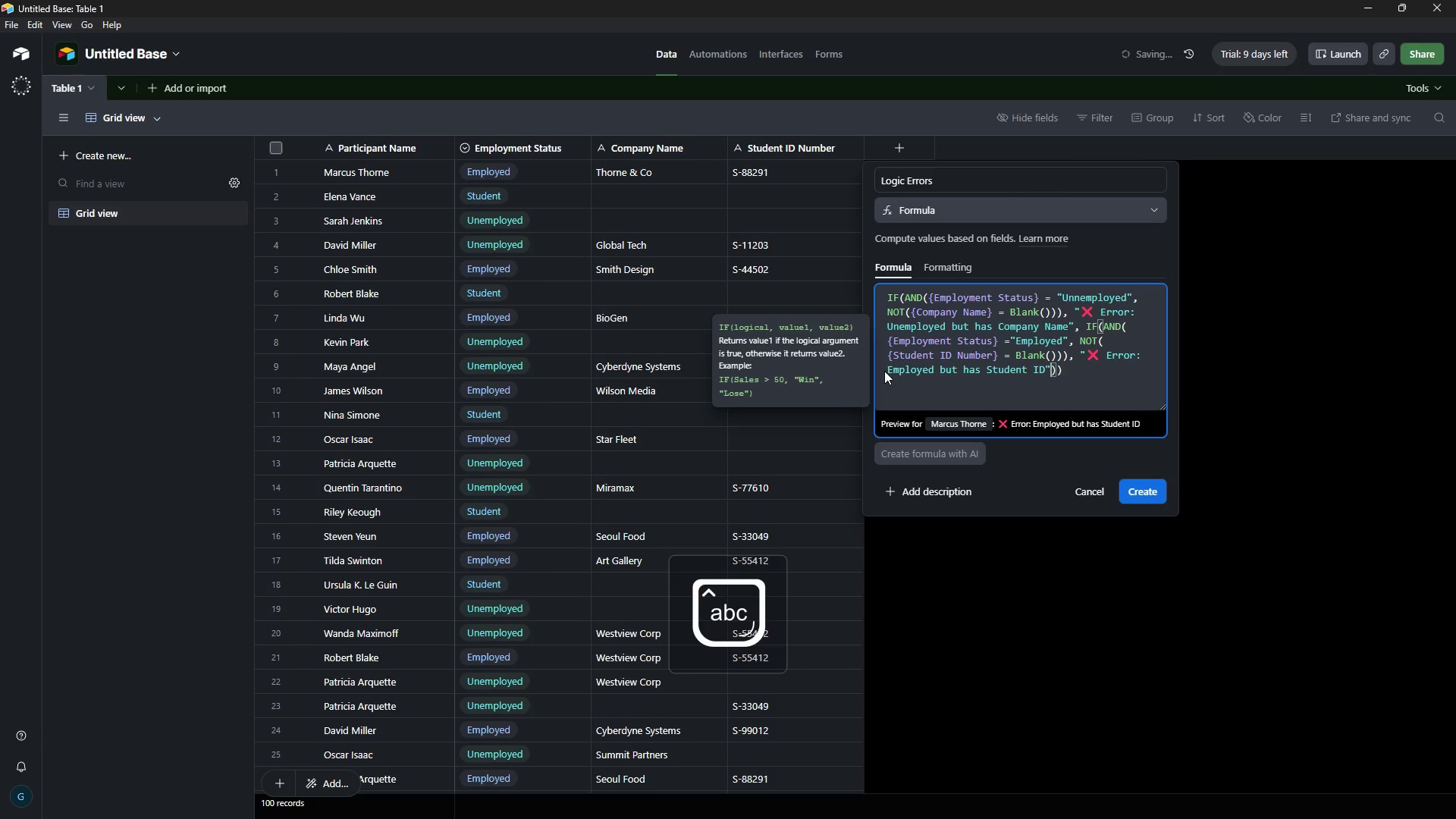 
key(ArrowLeft)
 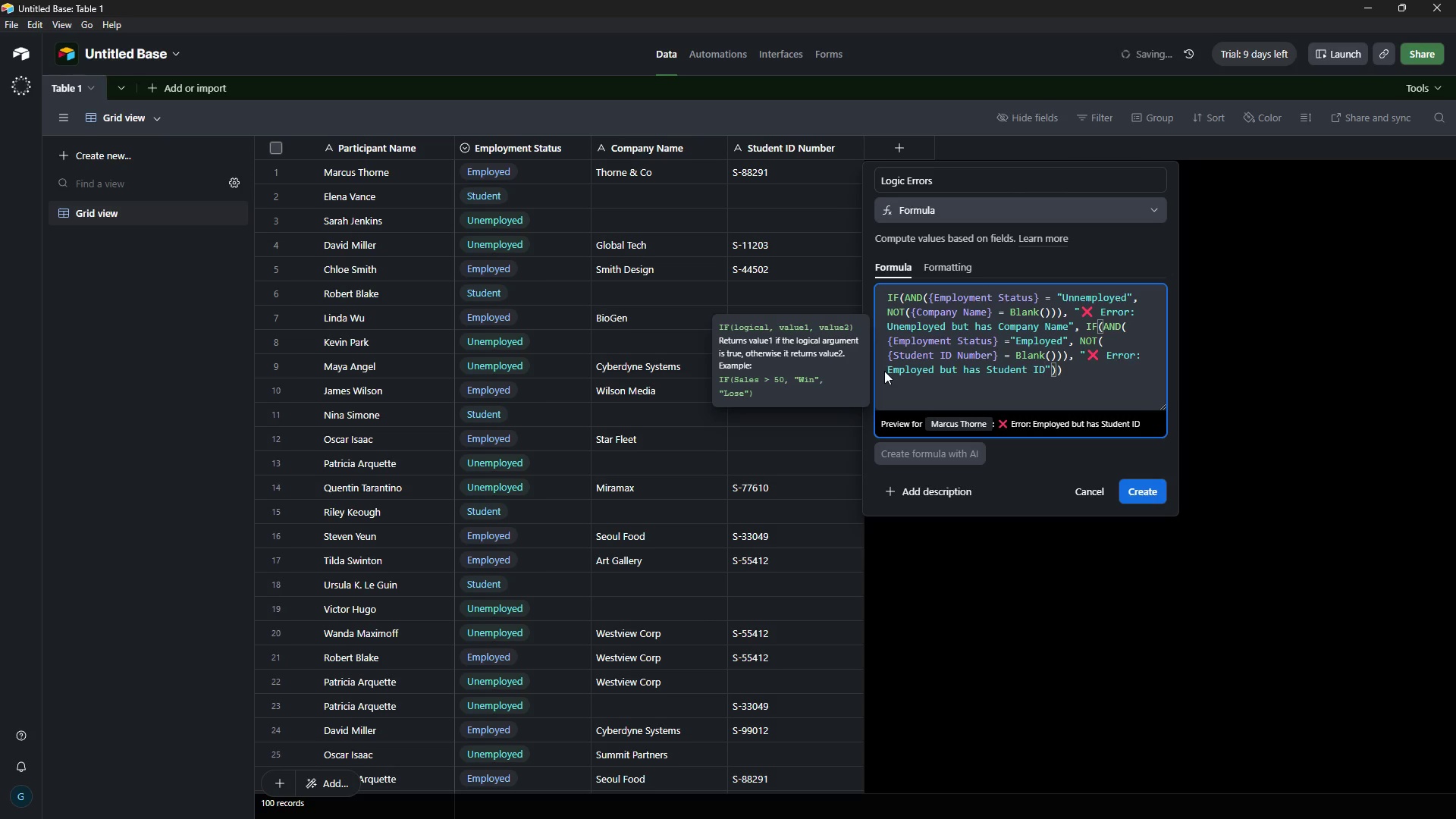 
key(ArrowRight)
 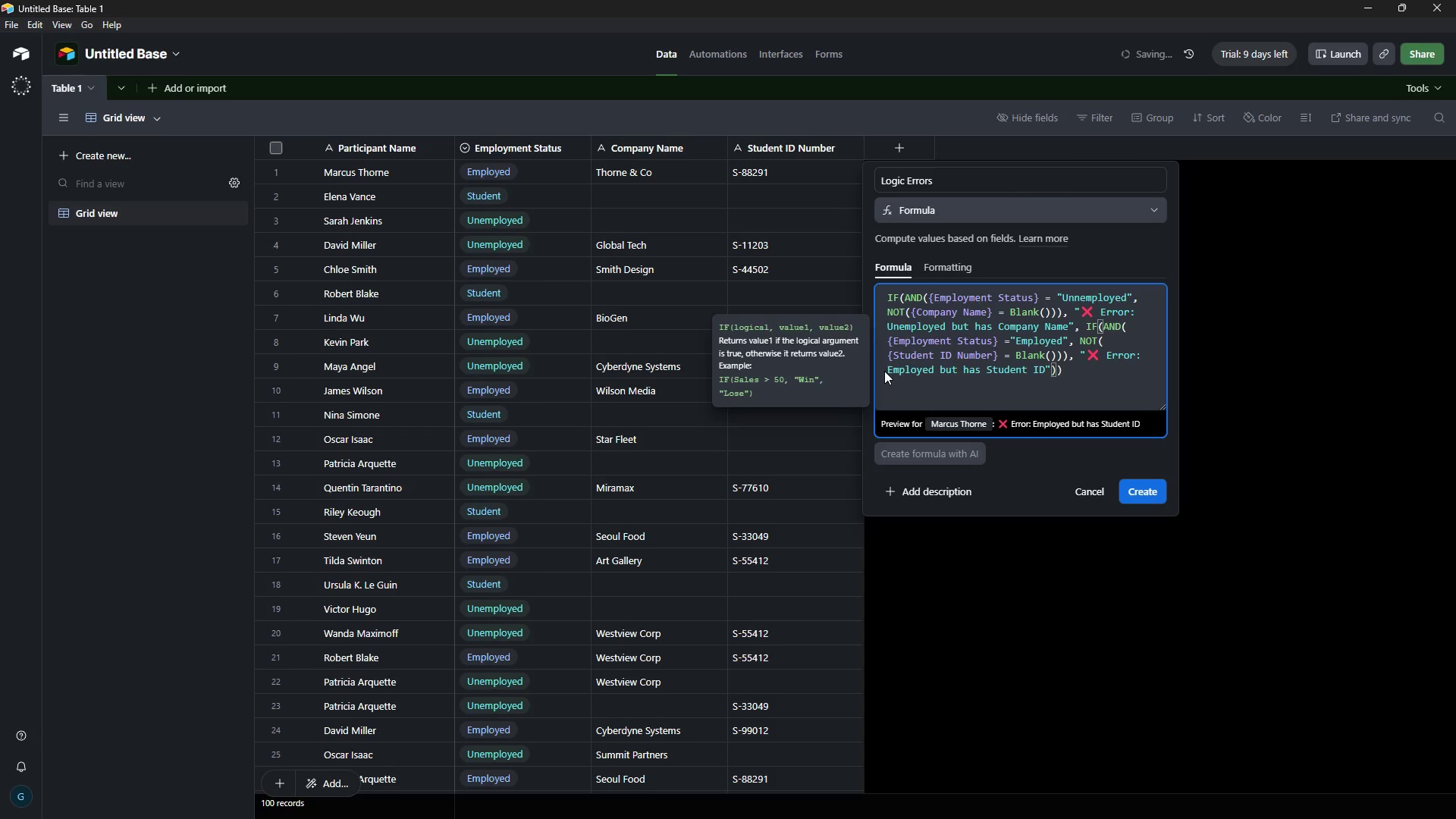 
key(Comma)
 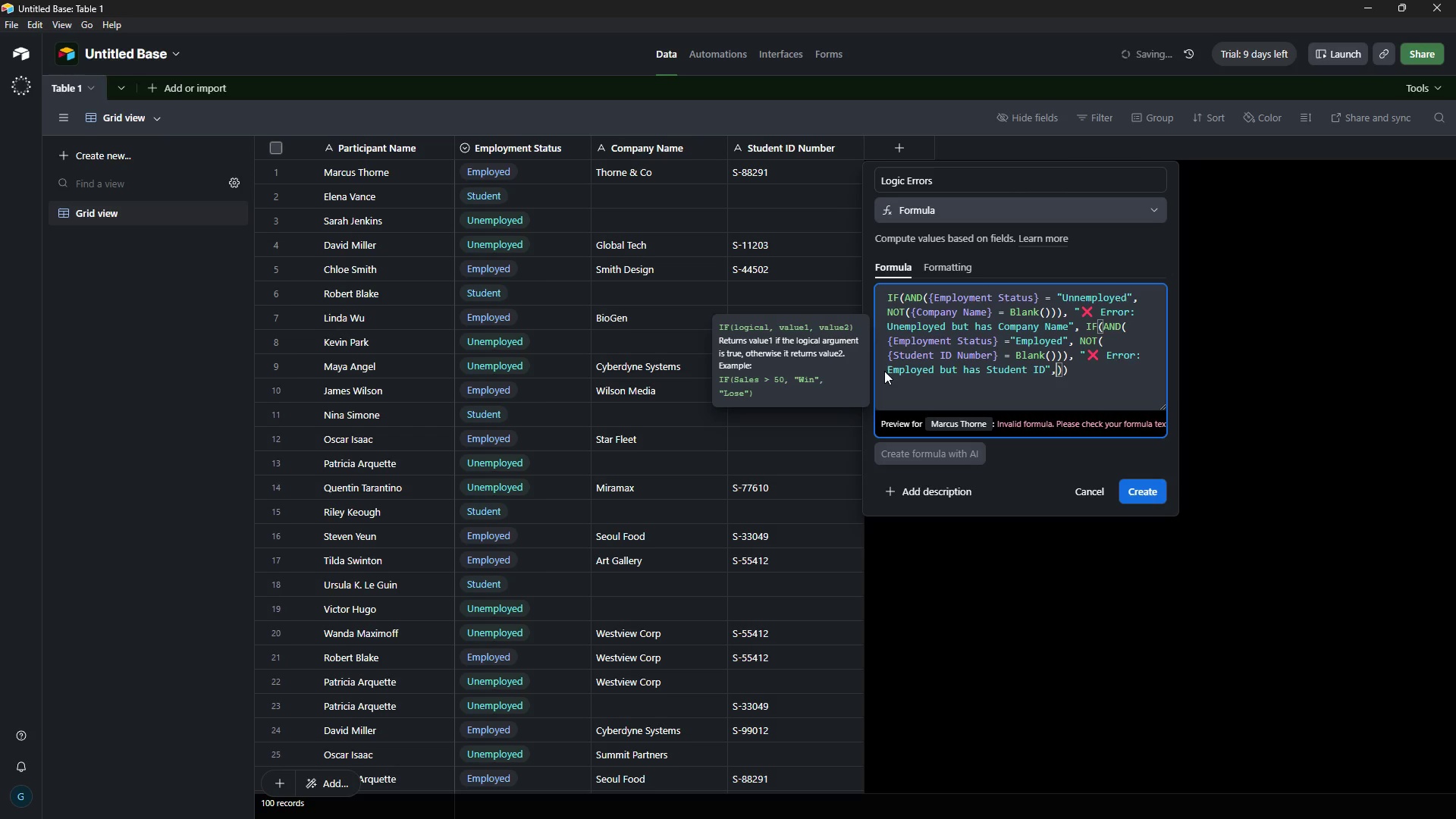 
wait(7.27)
 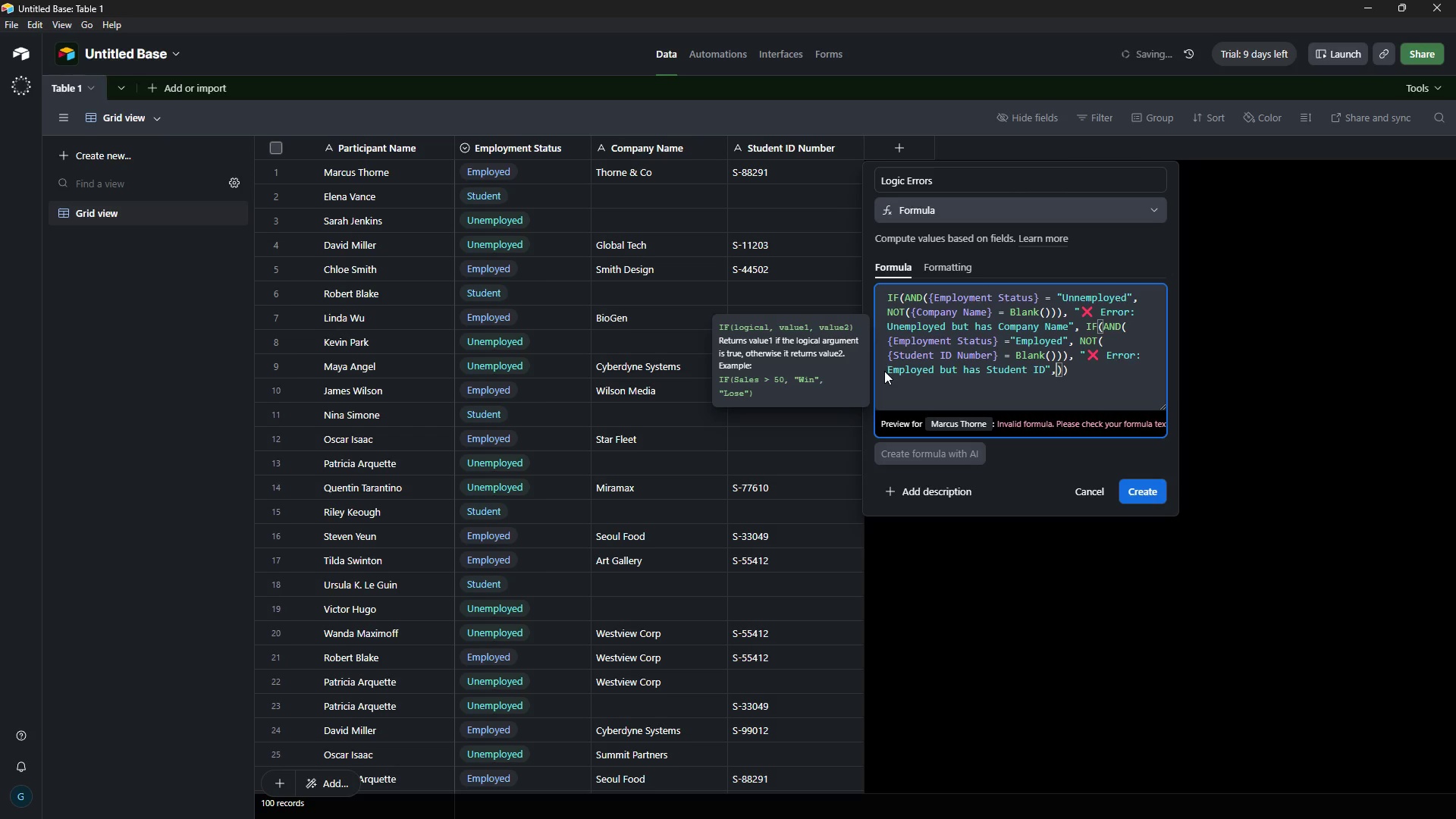 
key(Space)
 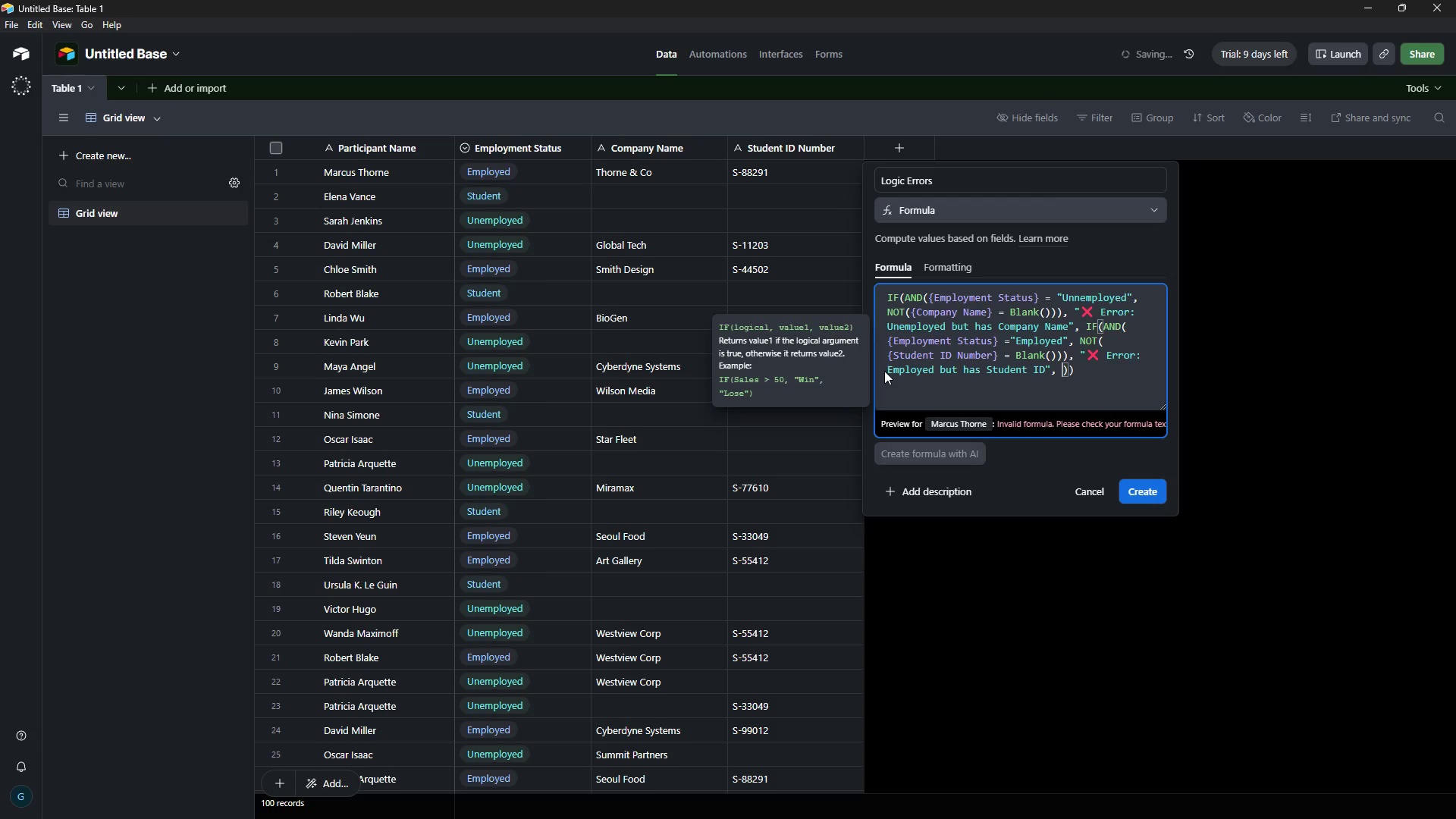 
key(Shift+Semicolon)
 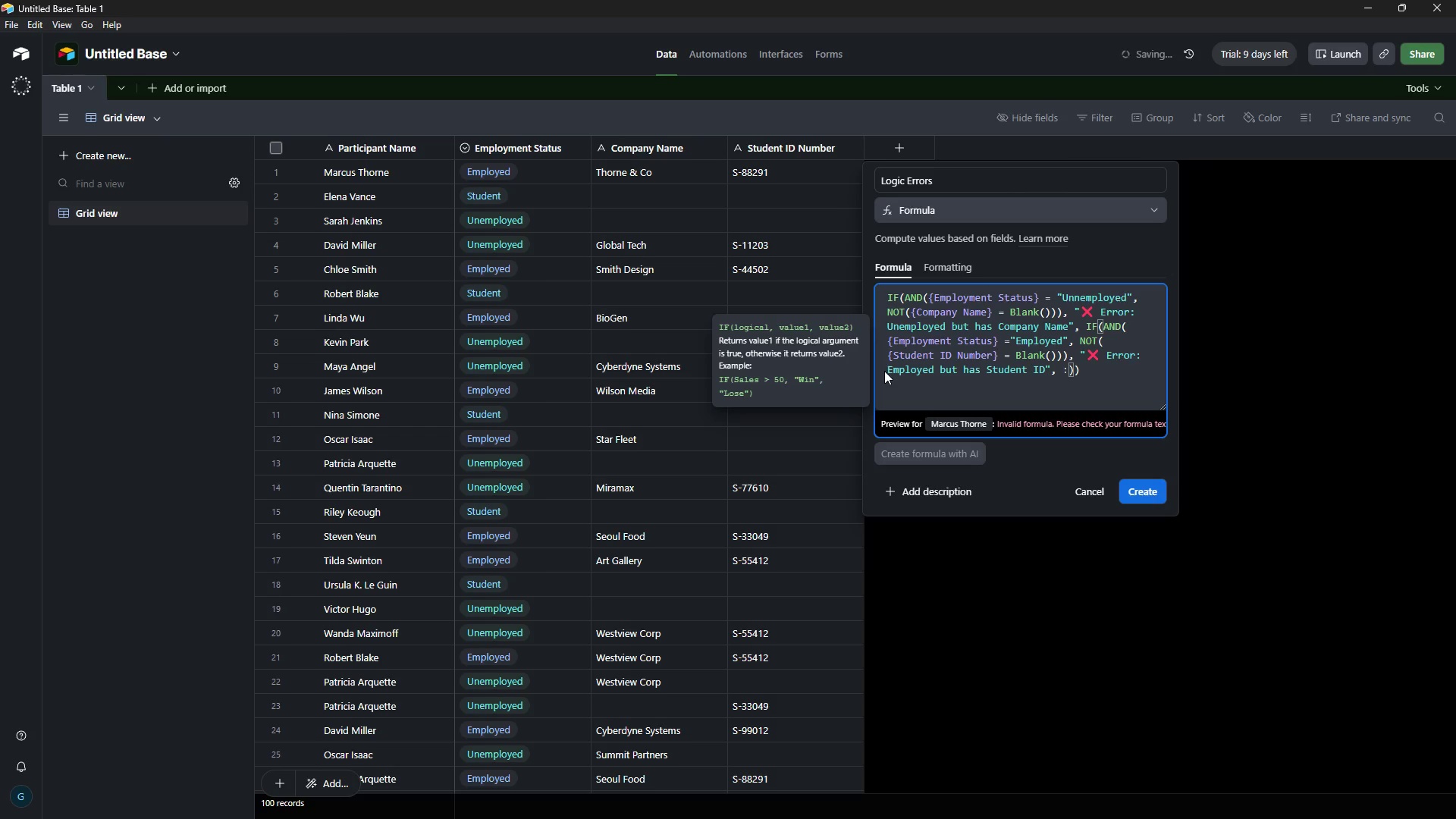 
key(Backspace)
 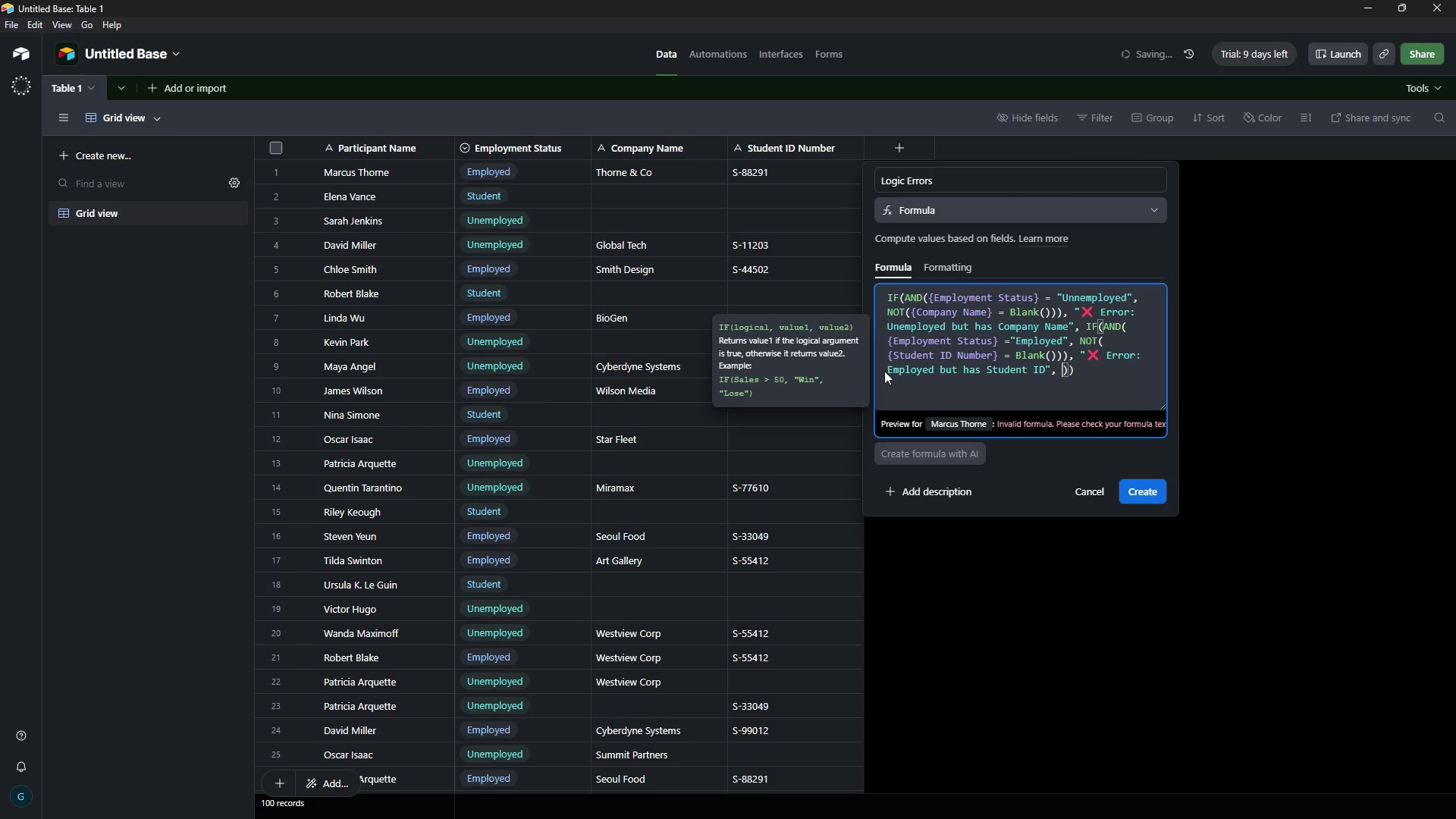 
key(Shift+Quote)
 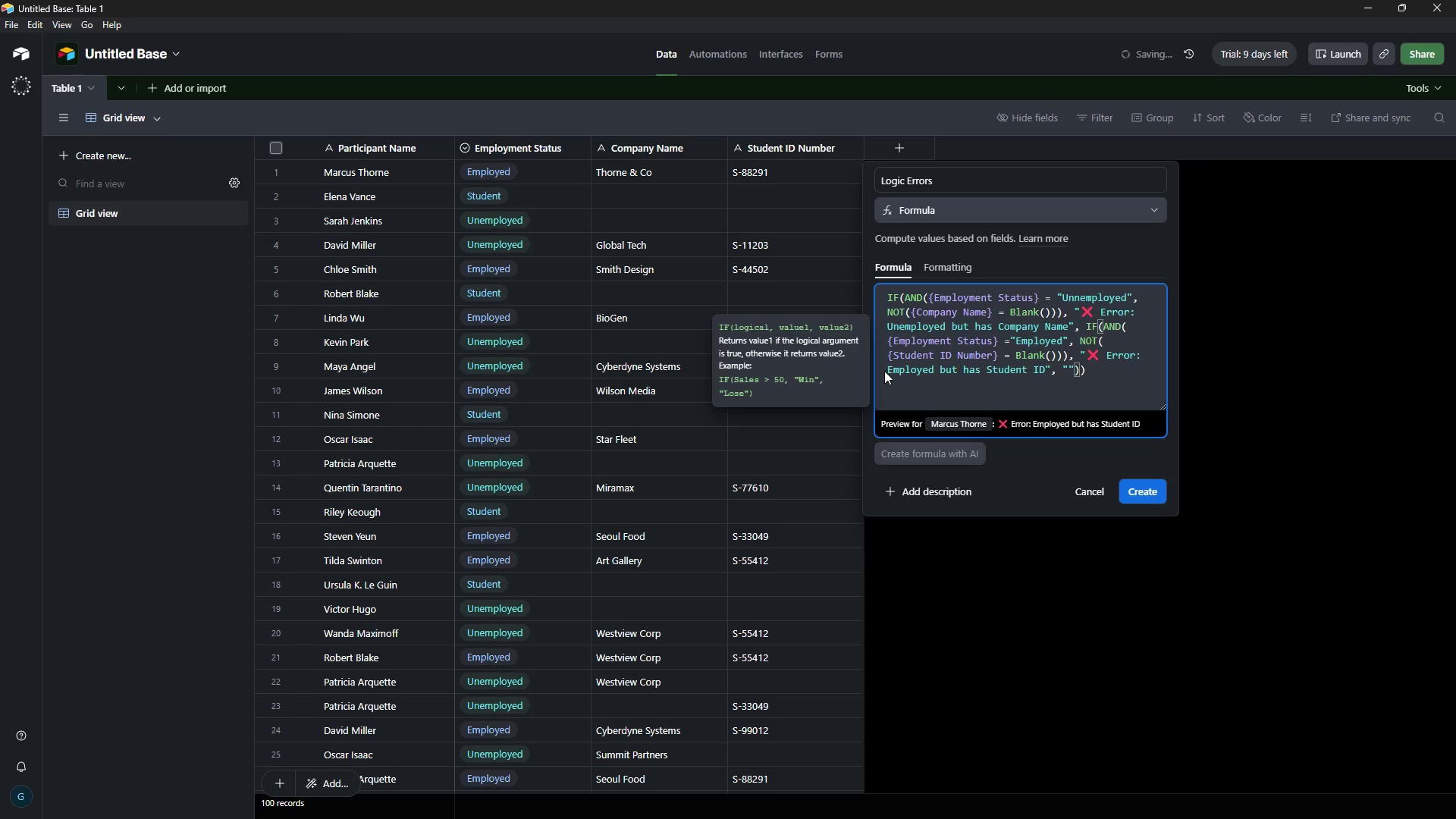 
key(ArrowRight)
 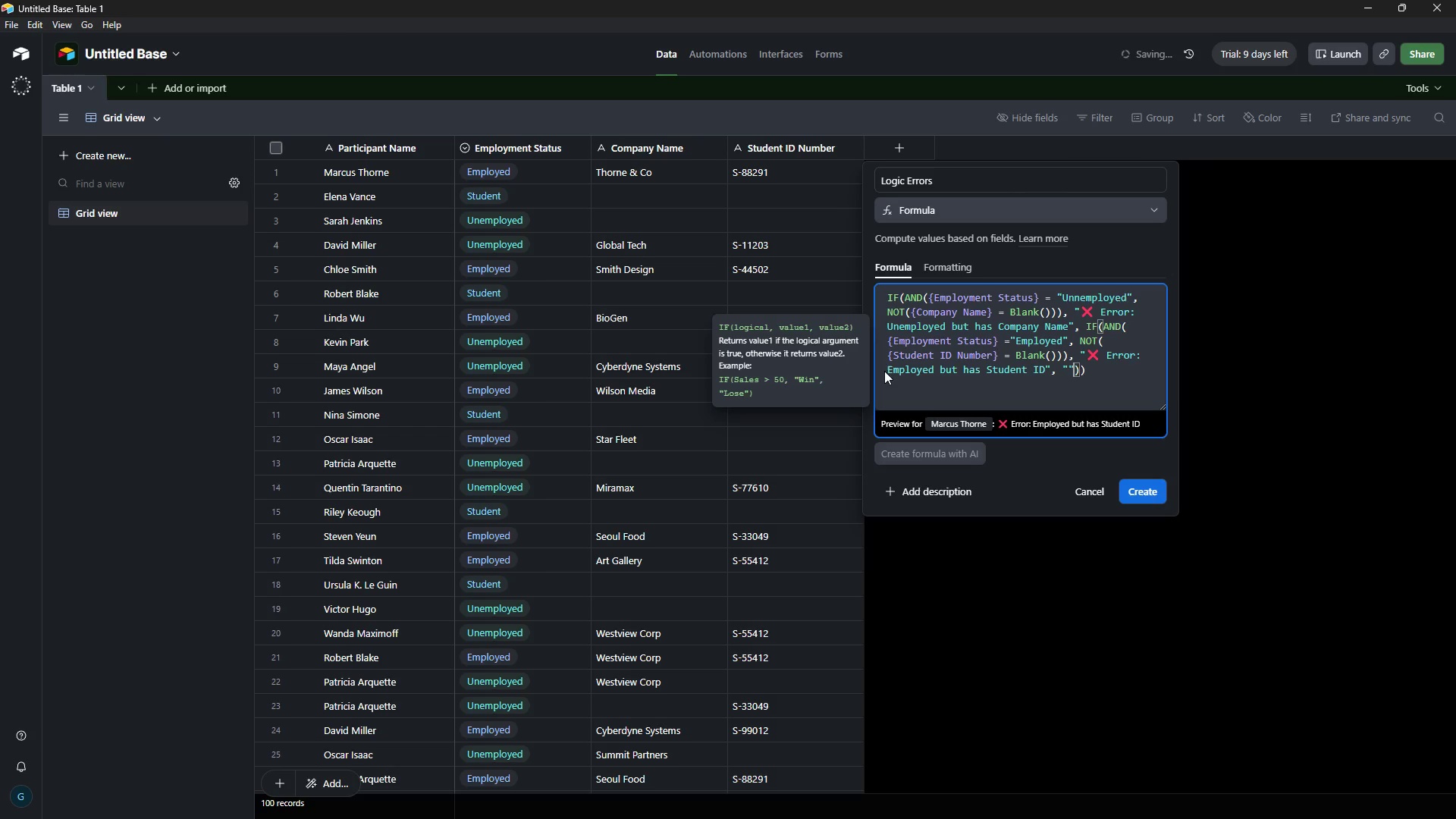 
key(ArrowRight)
 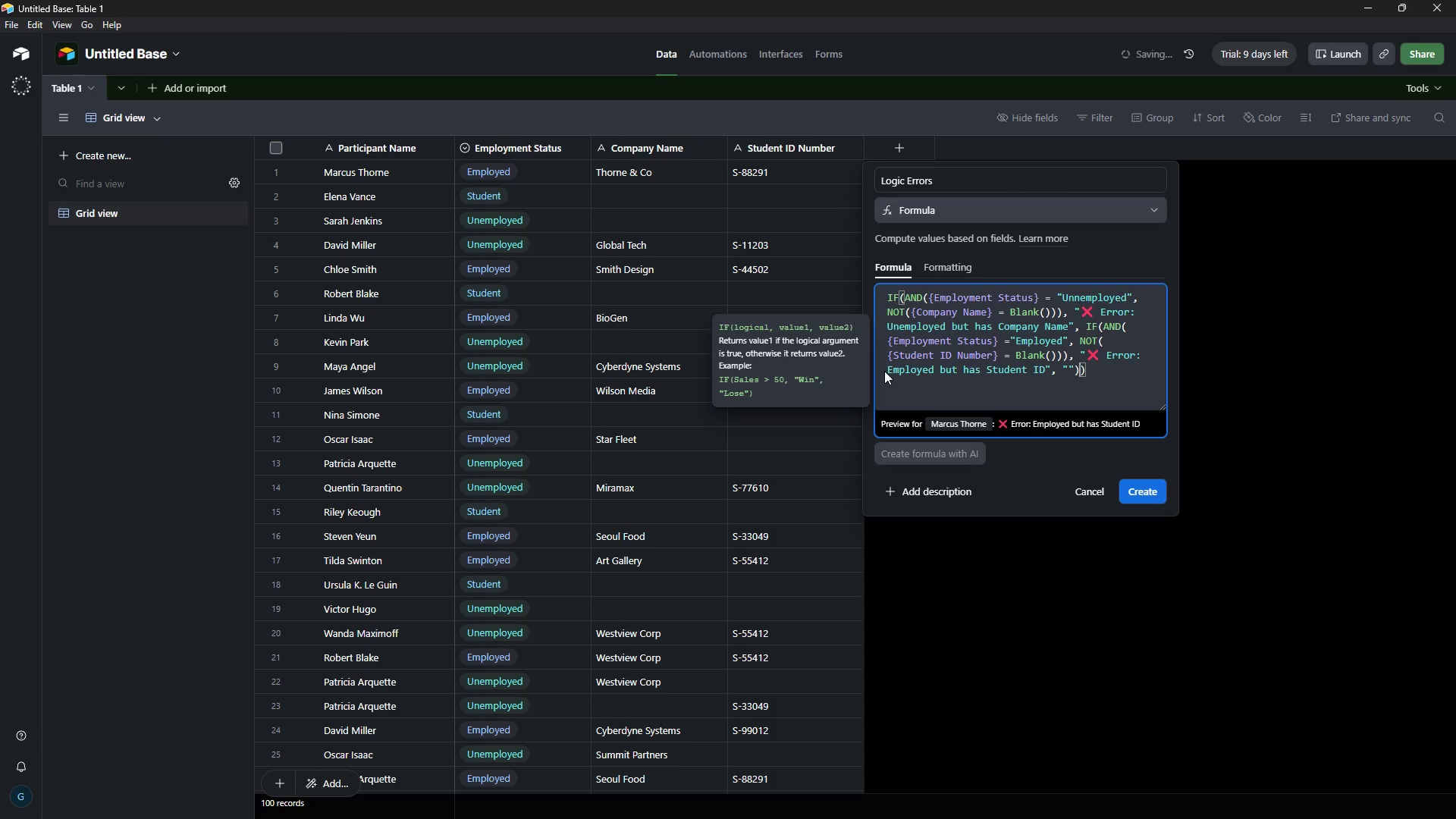 
key(ArrowRight)
 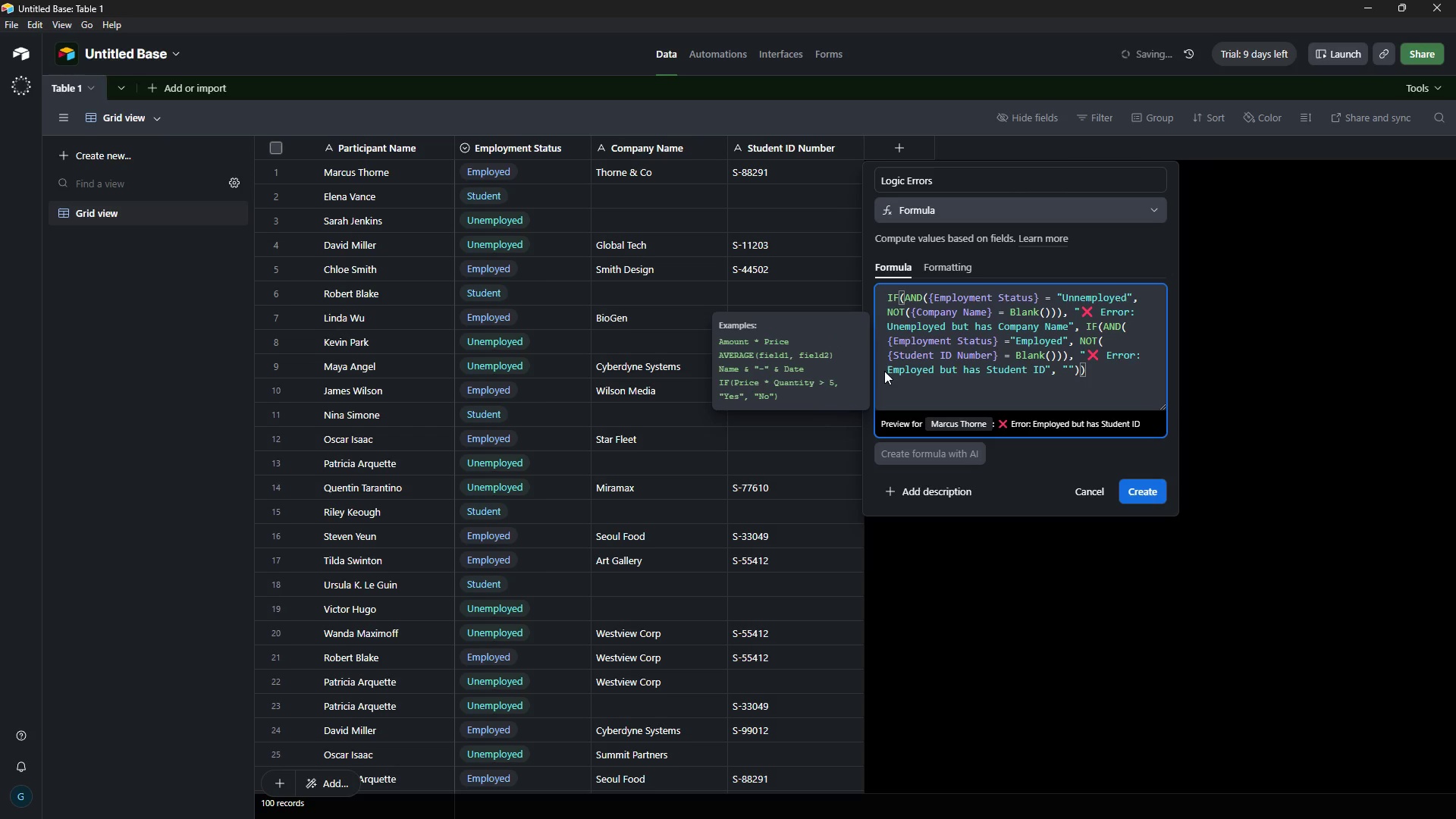 
double_click([884, 371])
 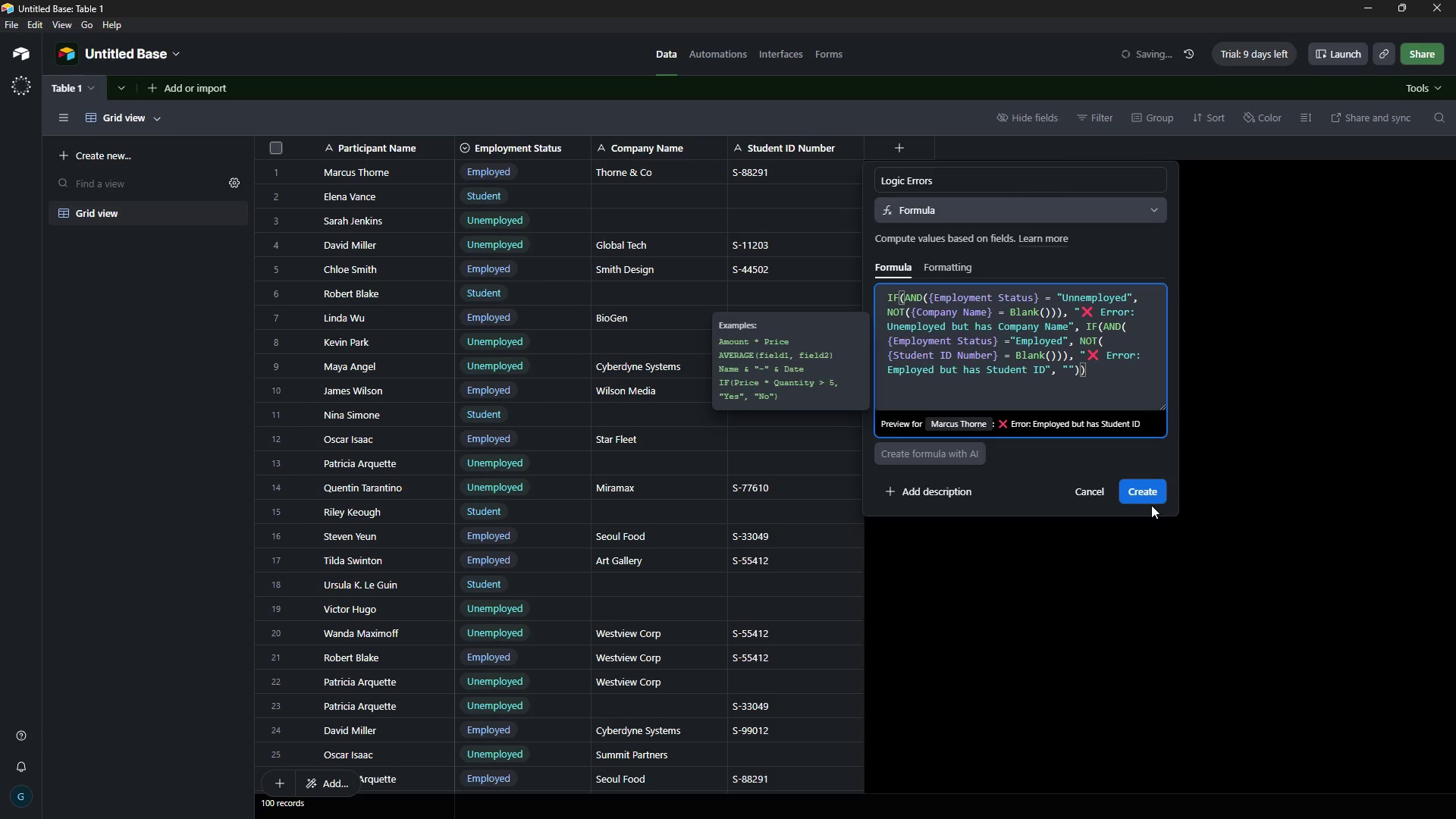 
left_click([1151, 490])
 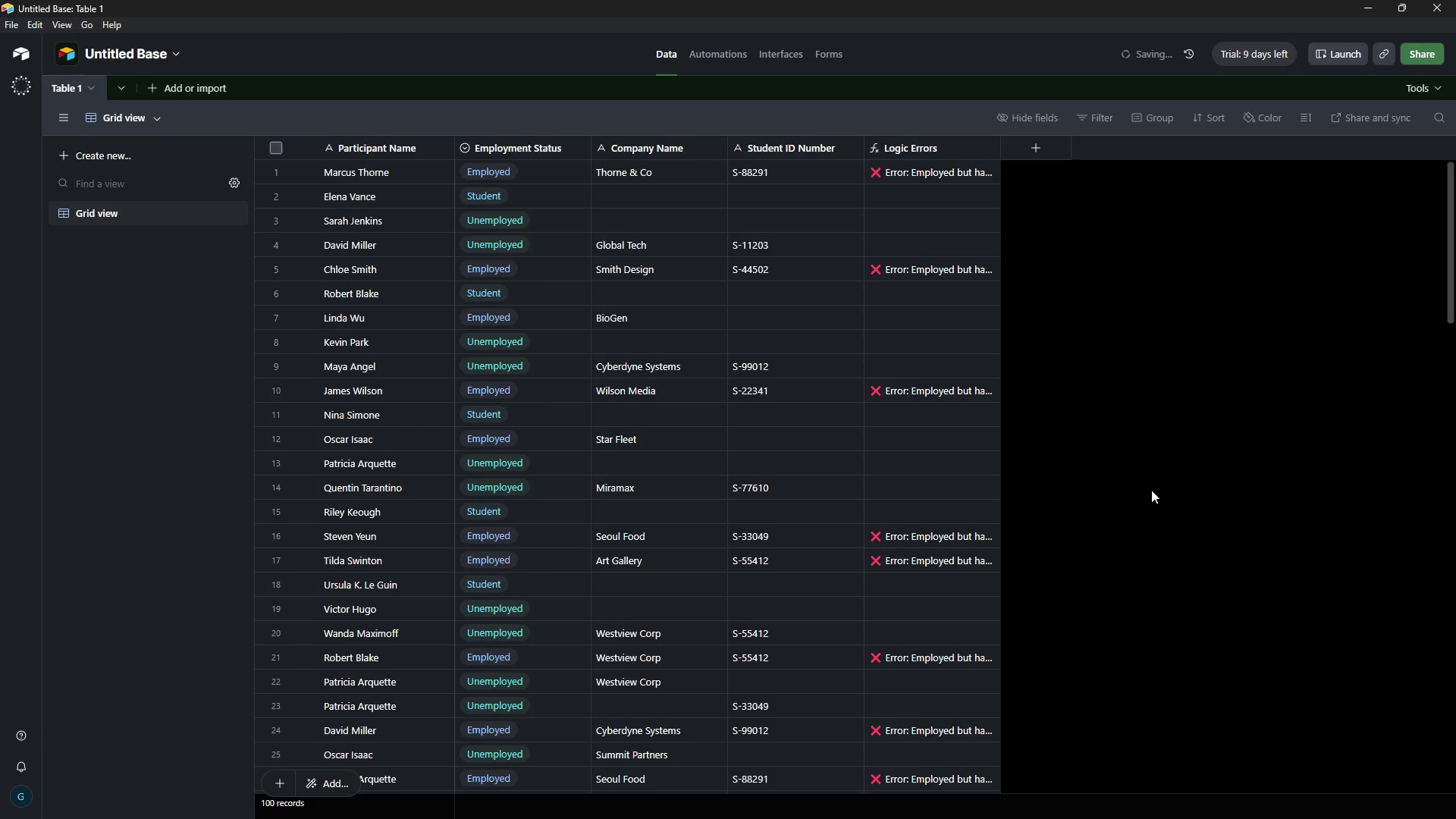 
wait(25.89)
 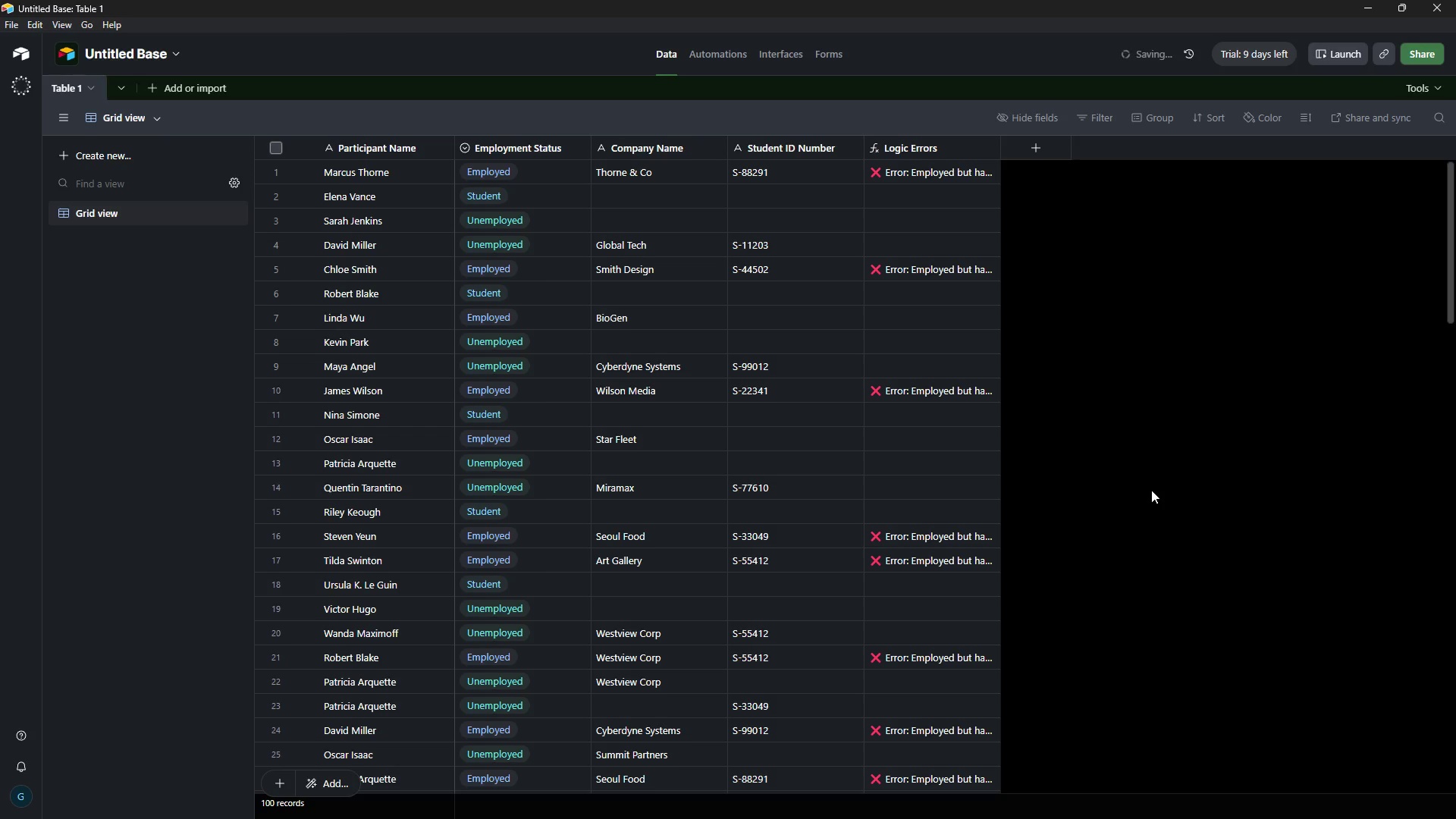 
left_click_drag(start_coordinate=[998, 145], to_coordinate=[1058, 158])
 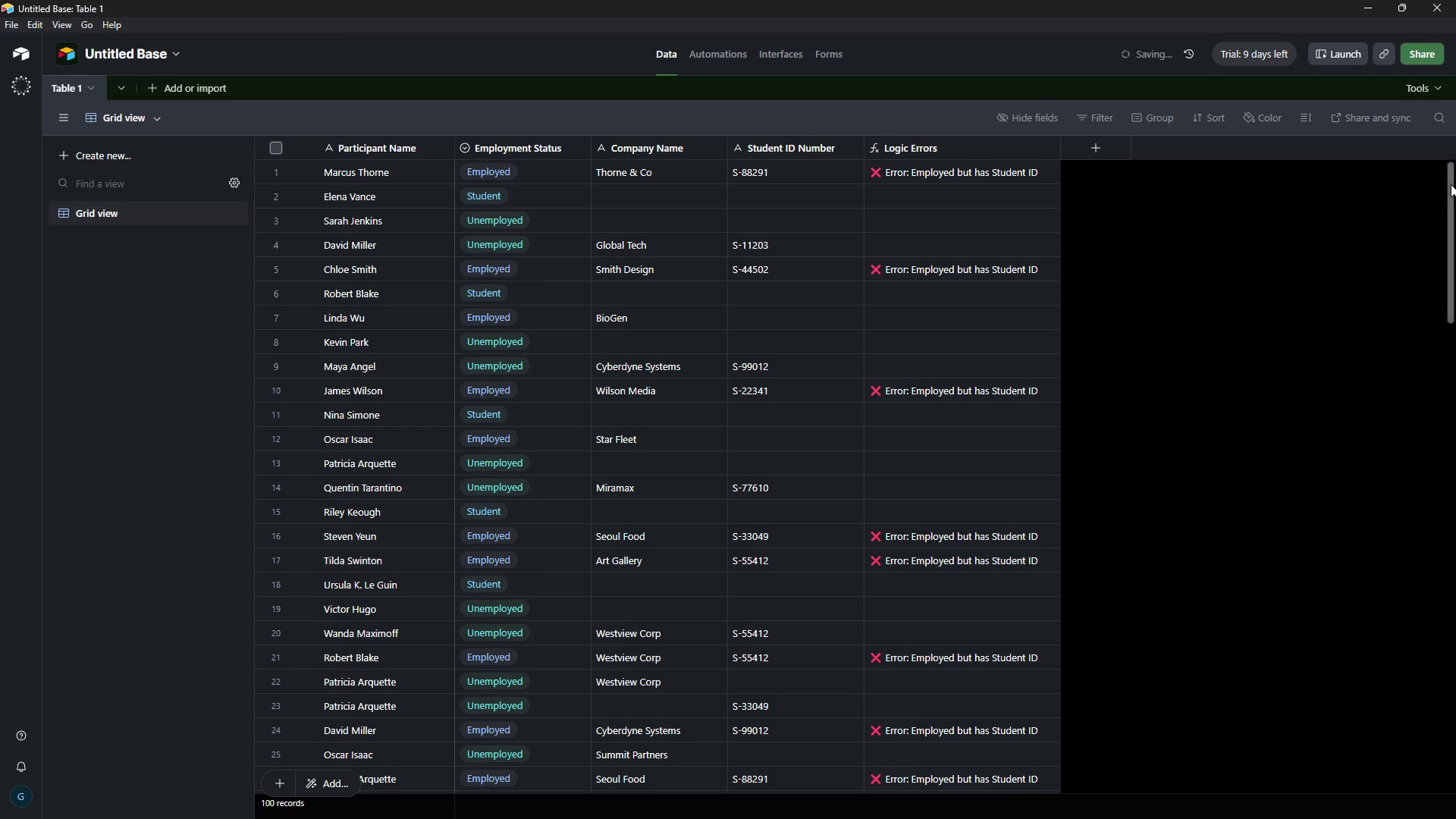 
left_click_drag(start_coordinate=[1451, 185], to_coordinate=[1398, 80])
 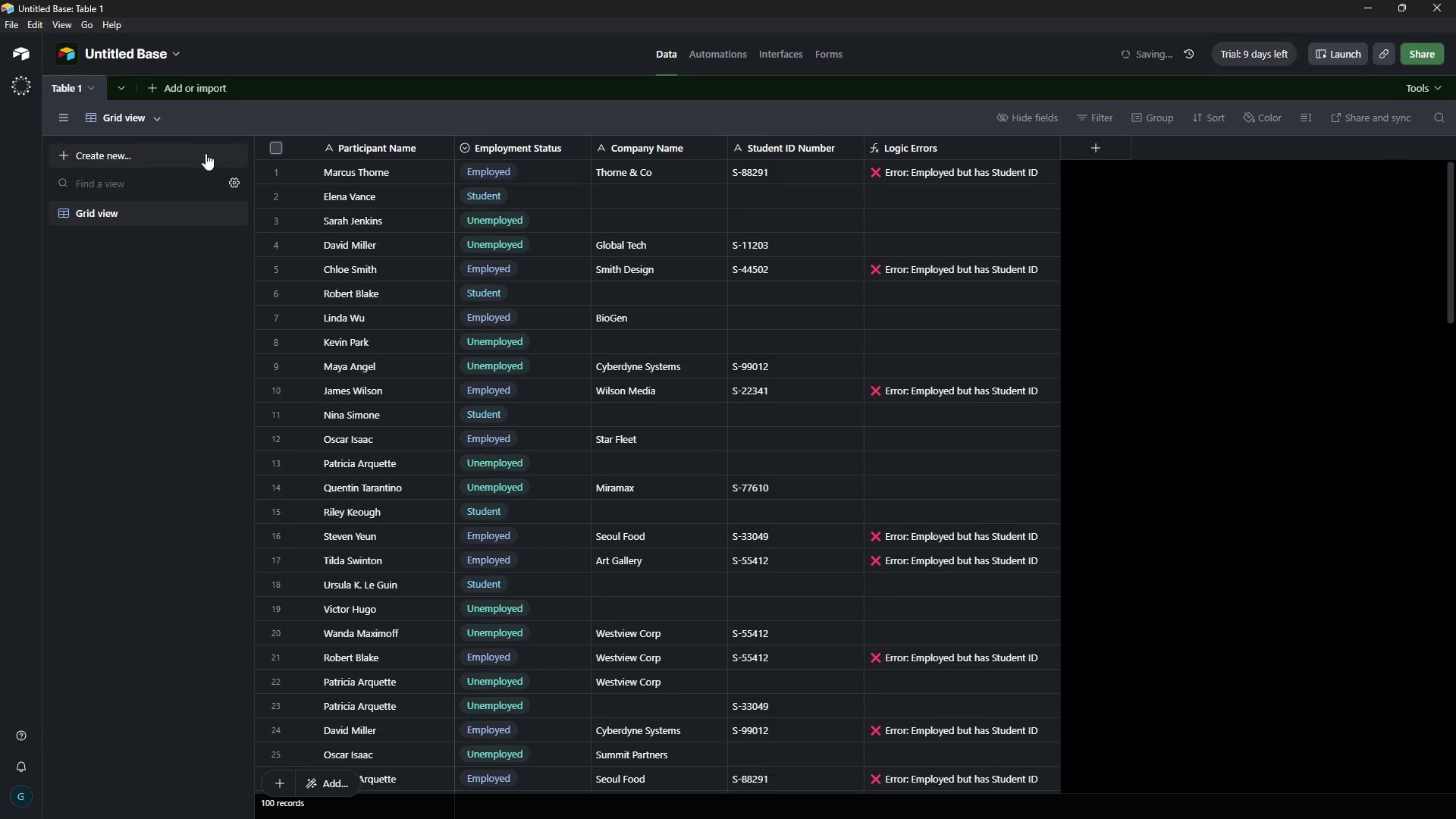 
left_click([165, 158])
 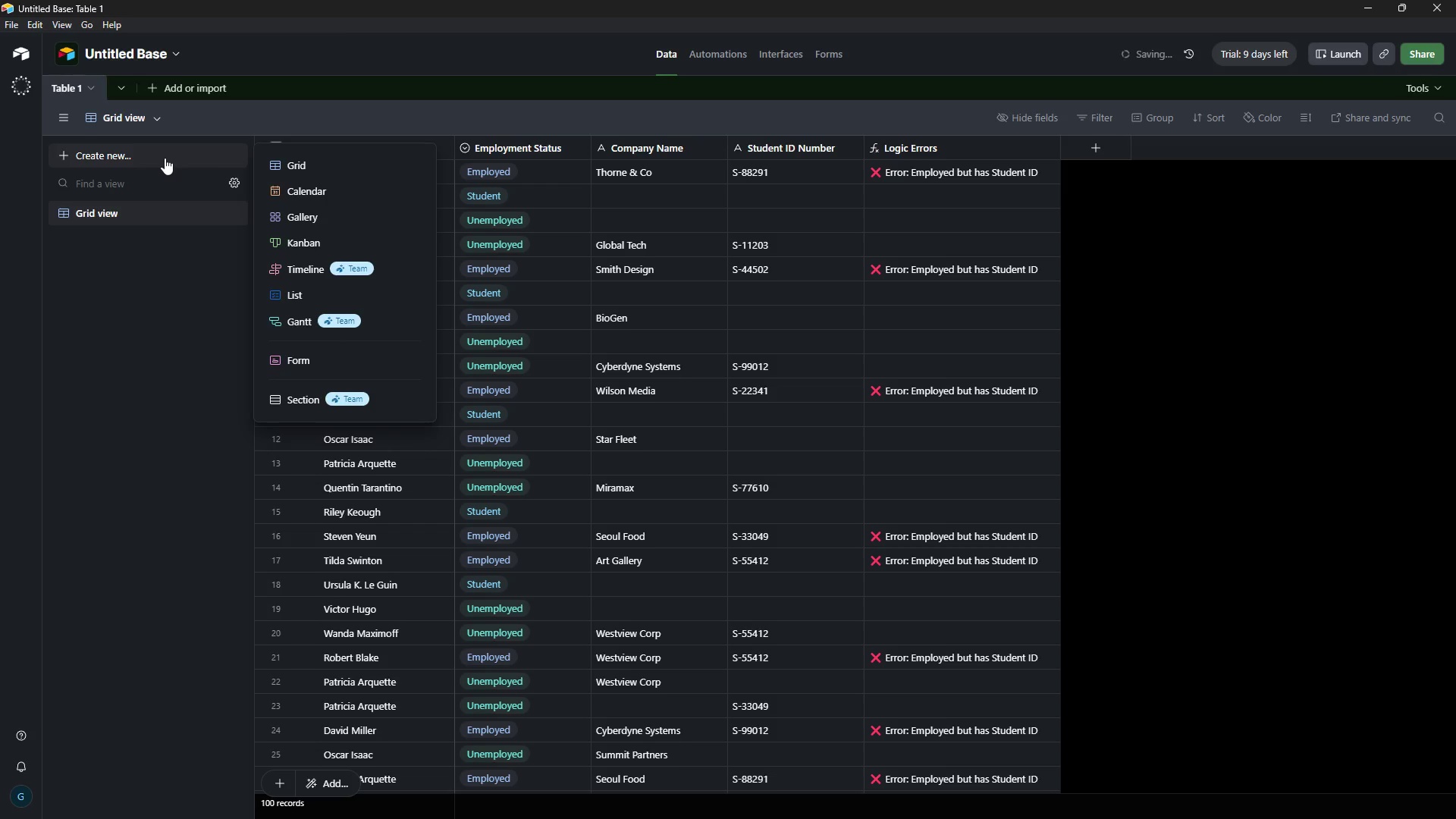 
wait(55.42)
 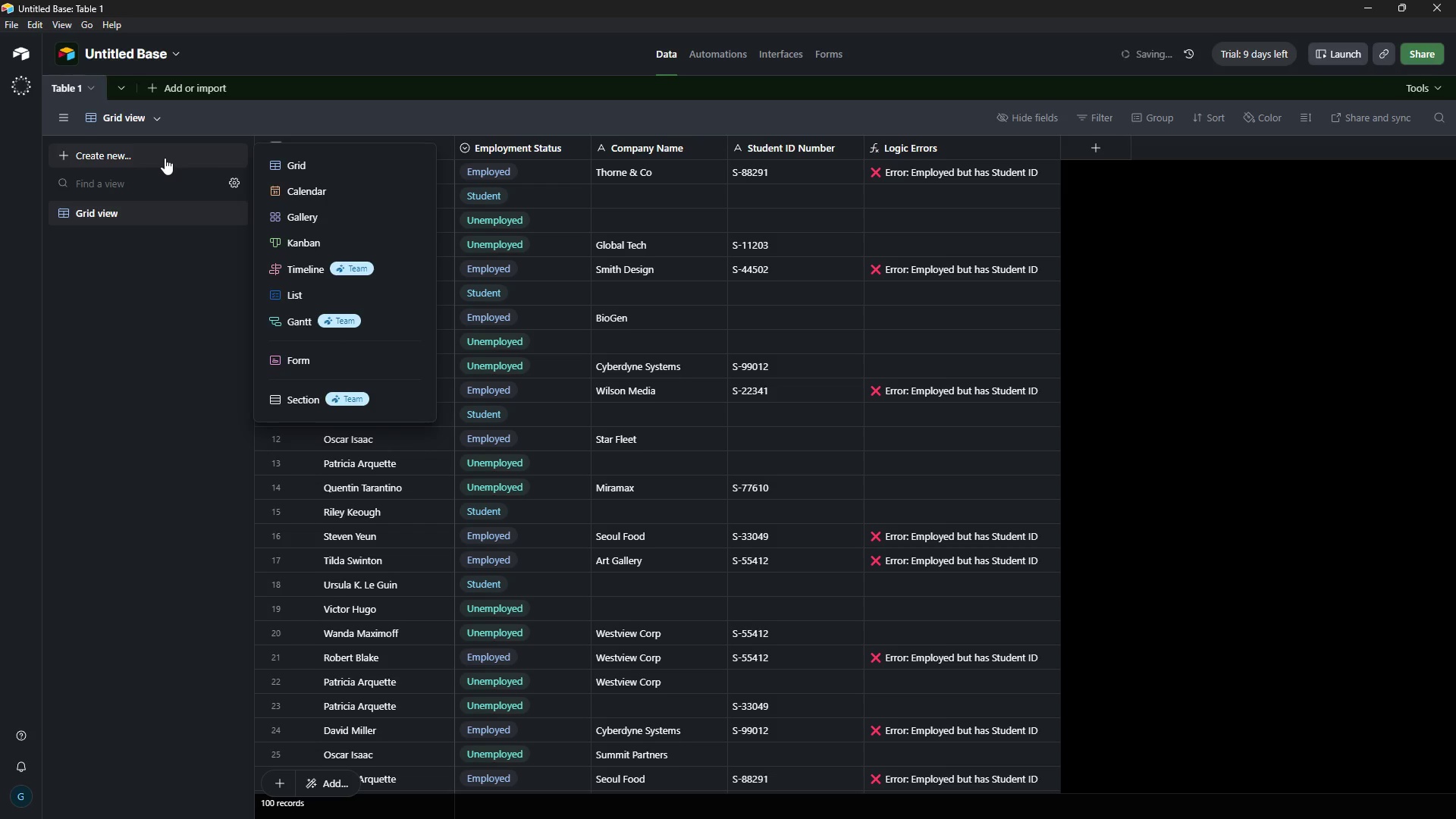 
left_click([314, 168])
 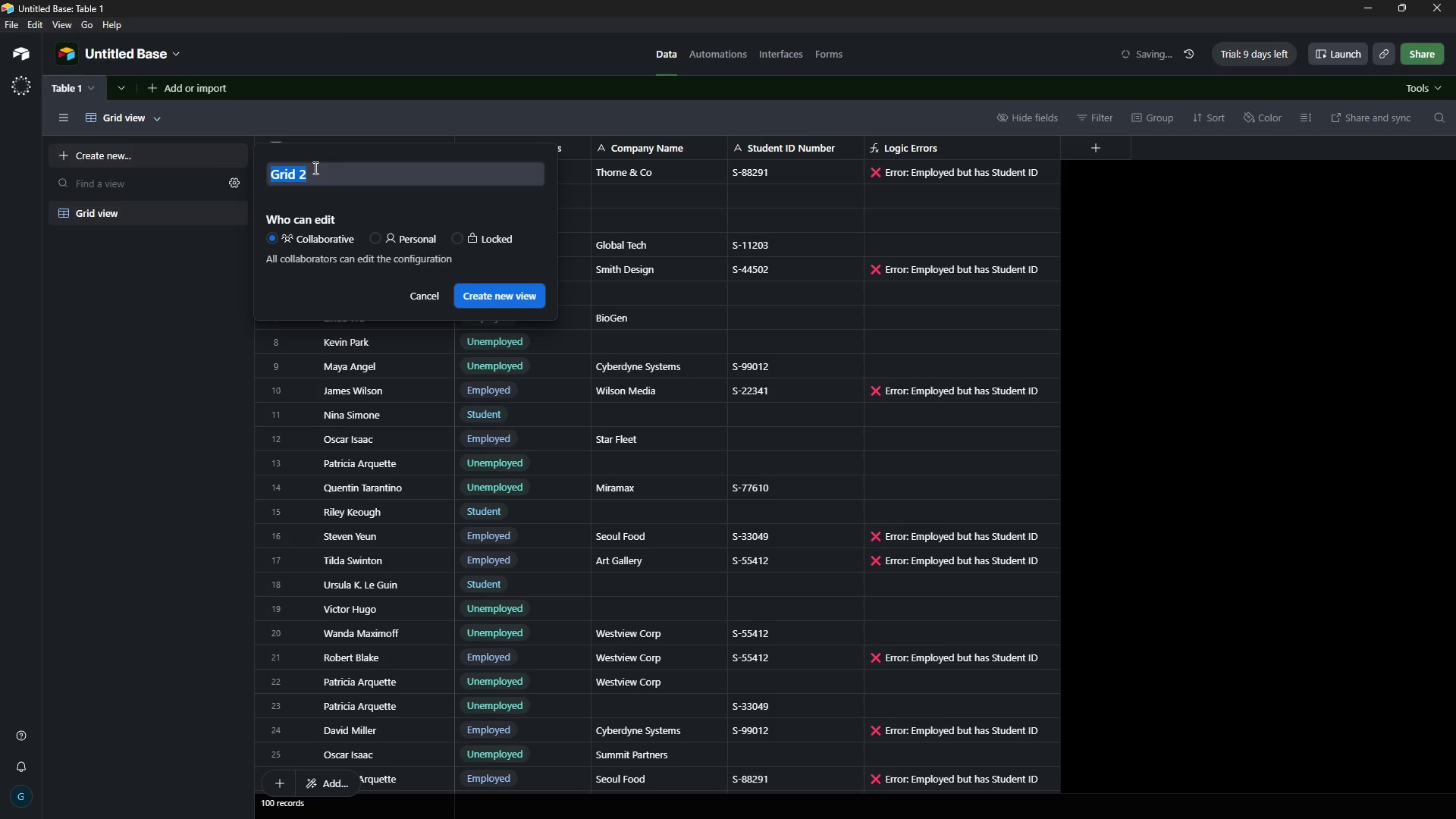 
wait(9.94)
 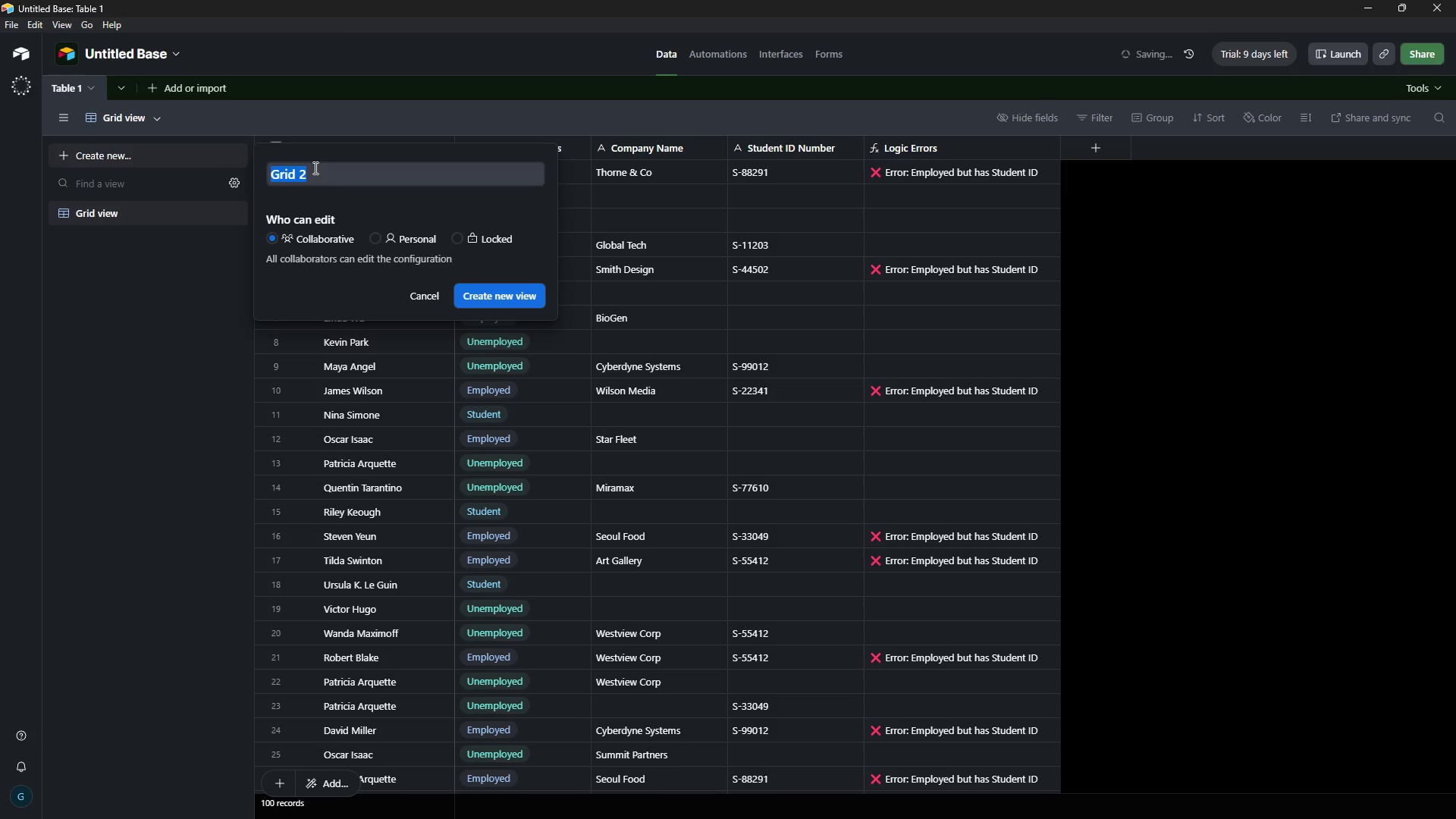 
key(Backspace)
type(Filt)
 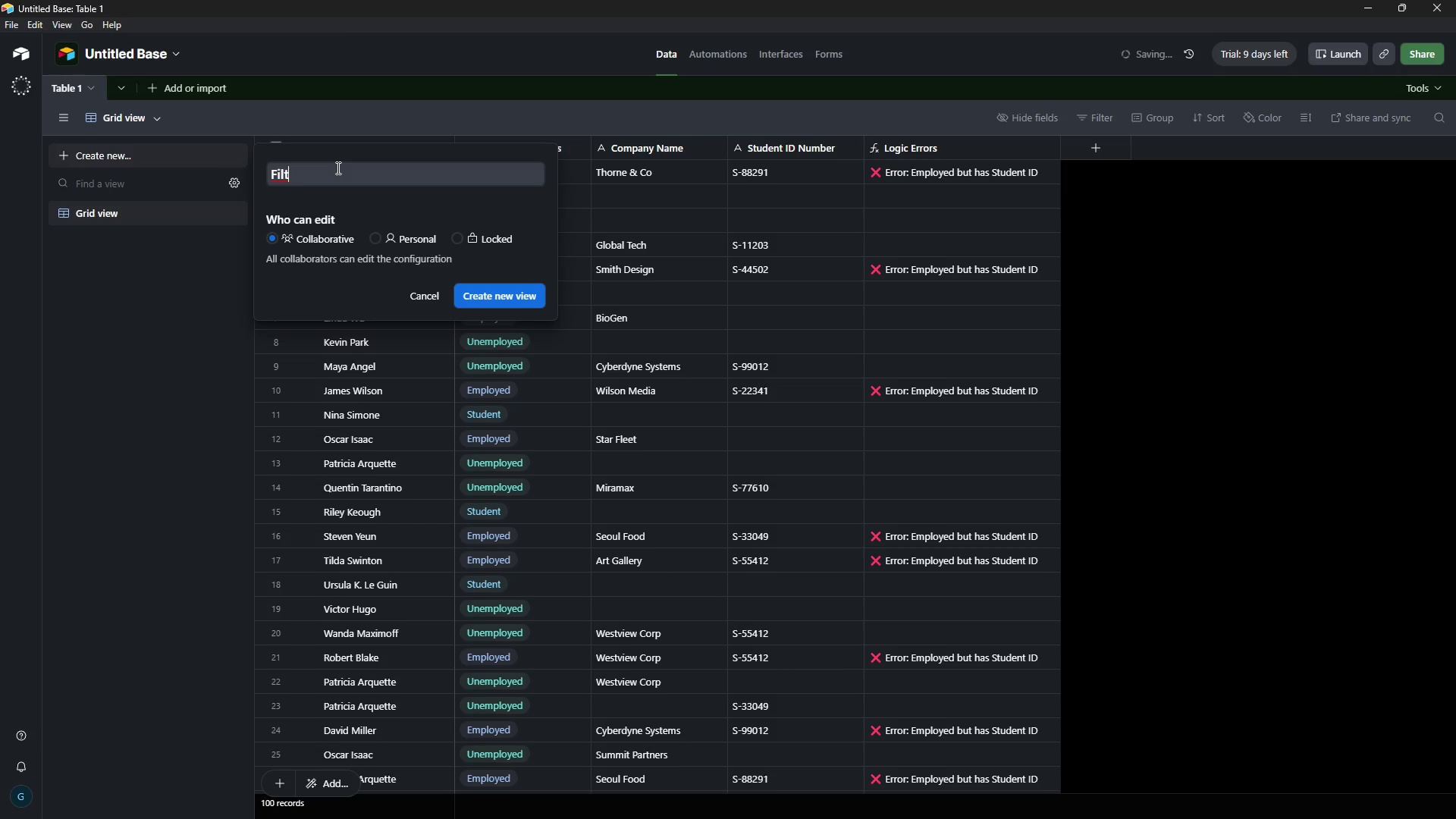 
key(Backspace)
key(Backspace)
key(Backspace)
key(Backspace)
key(Backspace)
key(Backspace)
type(Verified Data)
 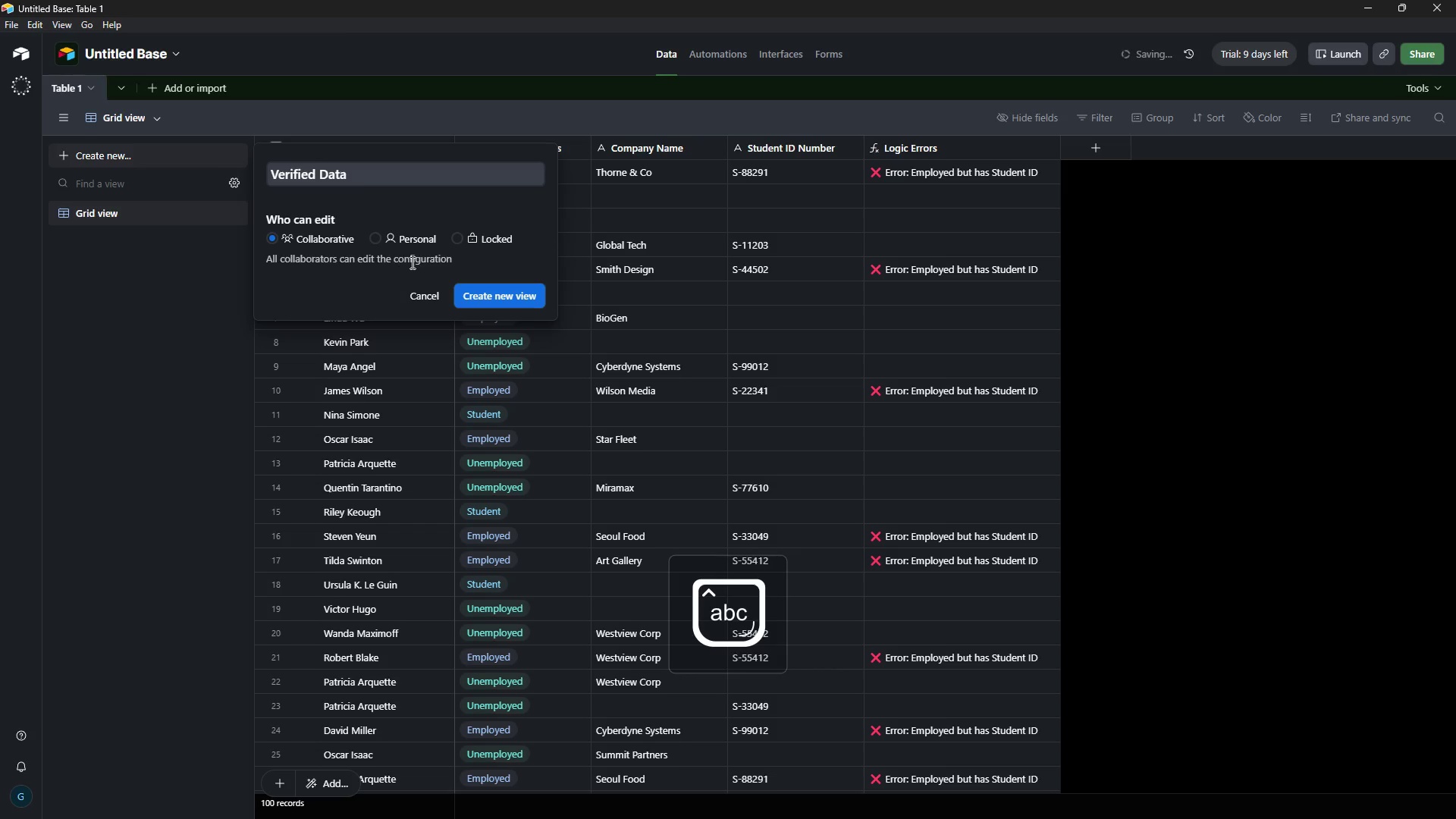 
left_click([487, 294])
 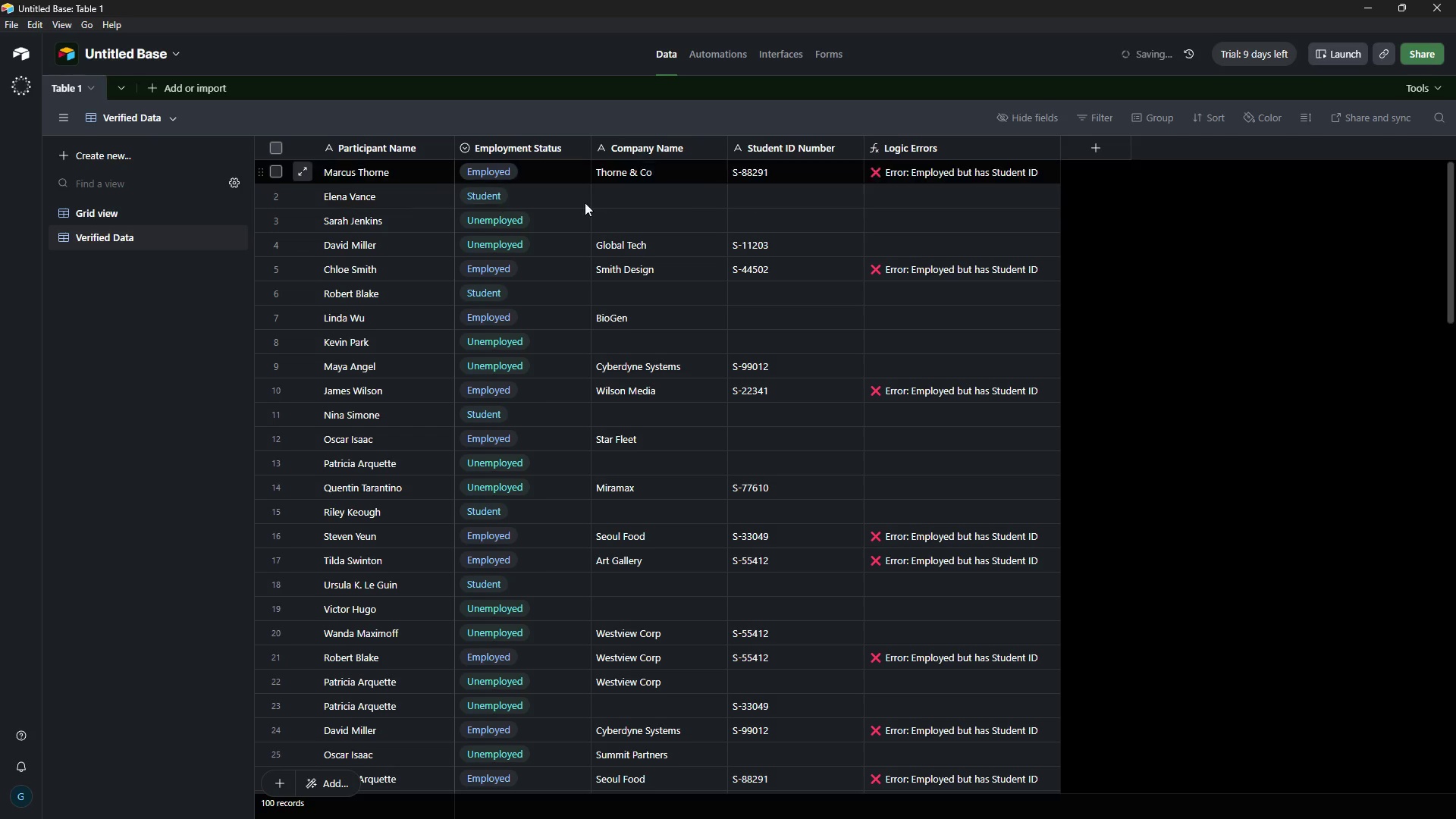 
wait(29.0)
 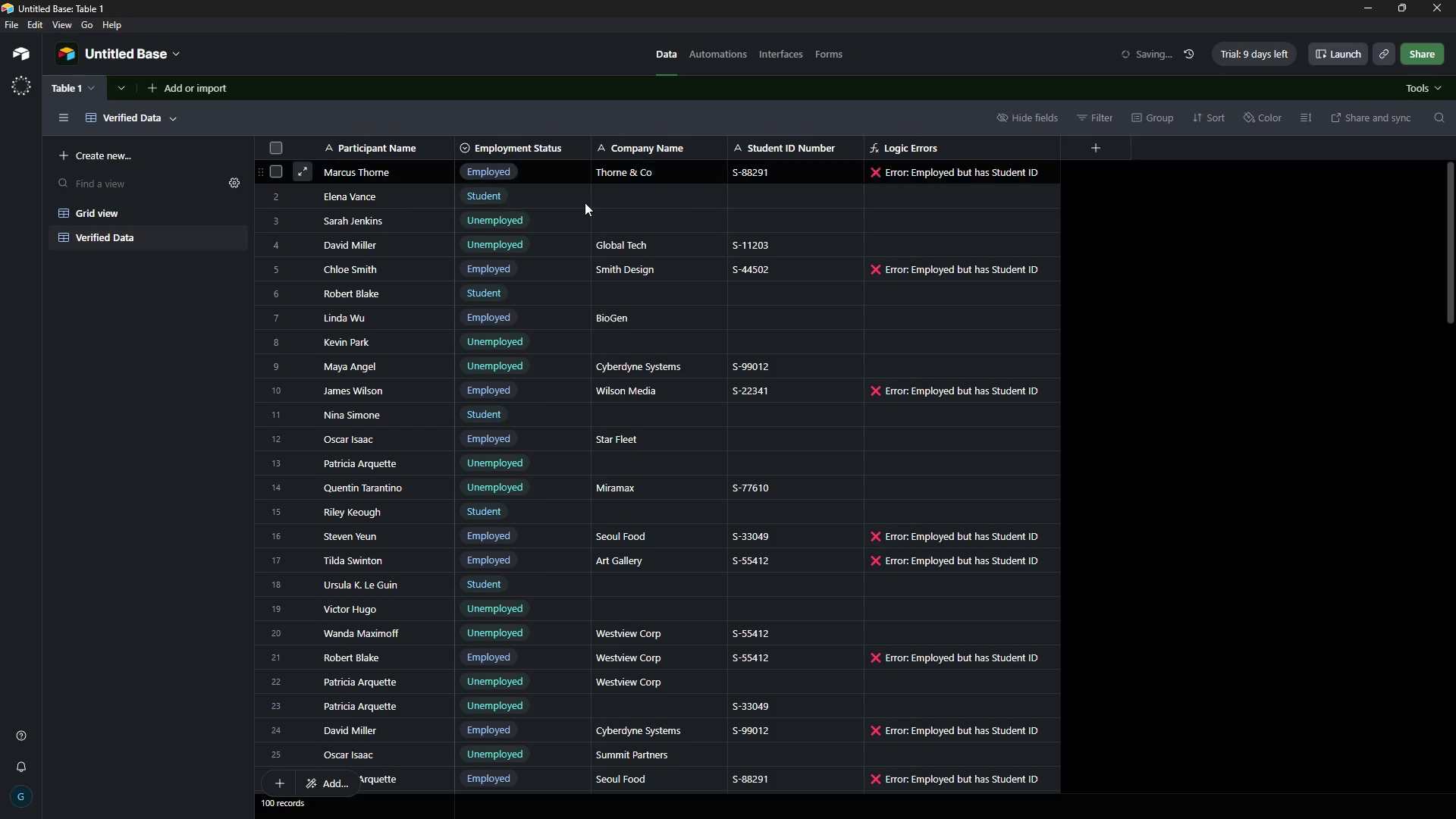 
left_click([1084, 115])
 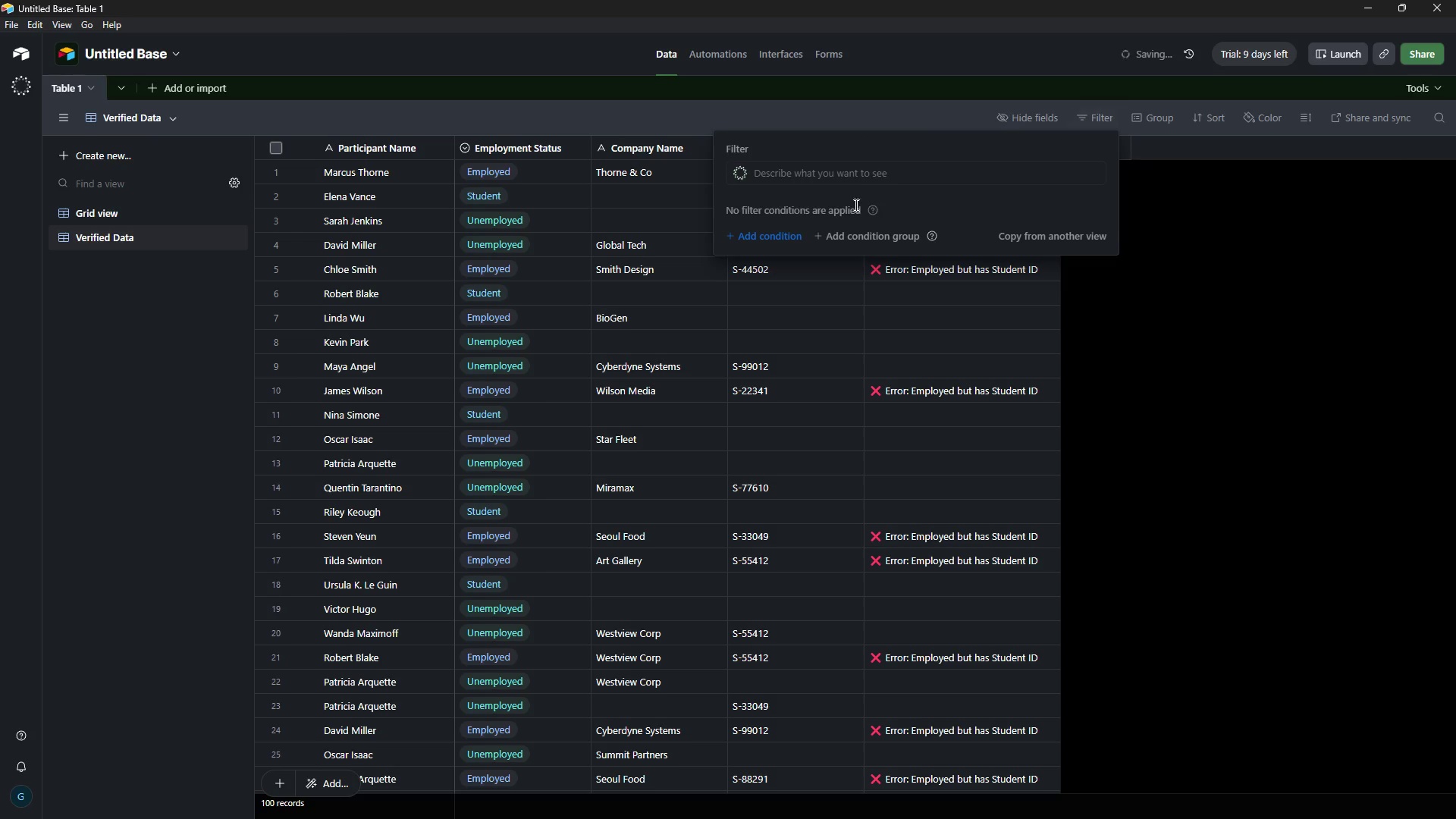 
left_click([778, 237])
 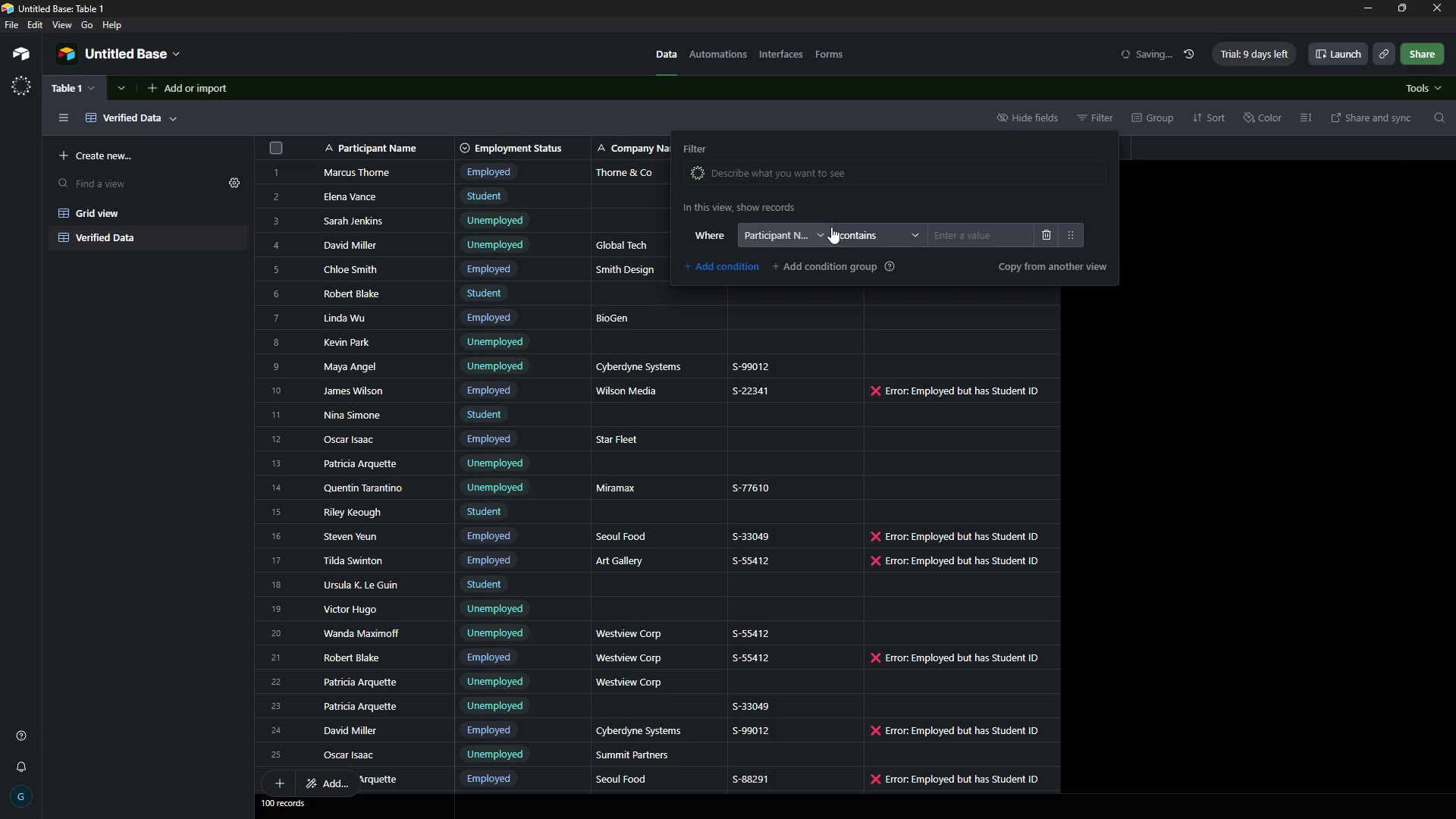 
left_click([823, 228])
 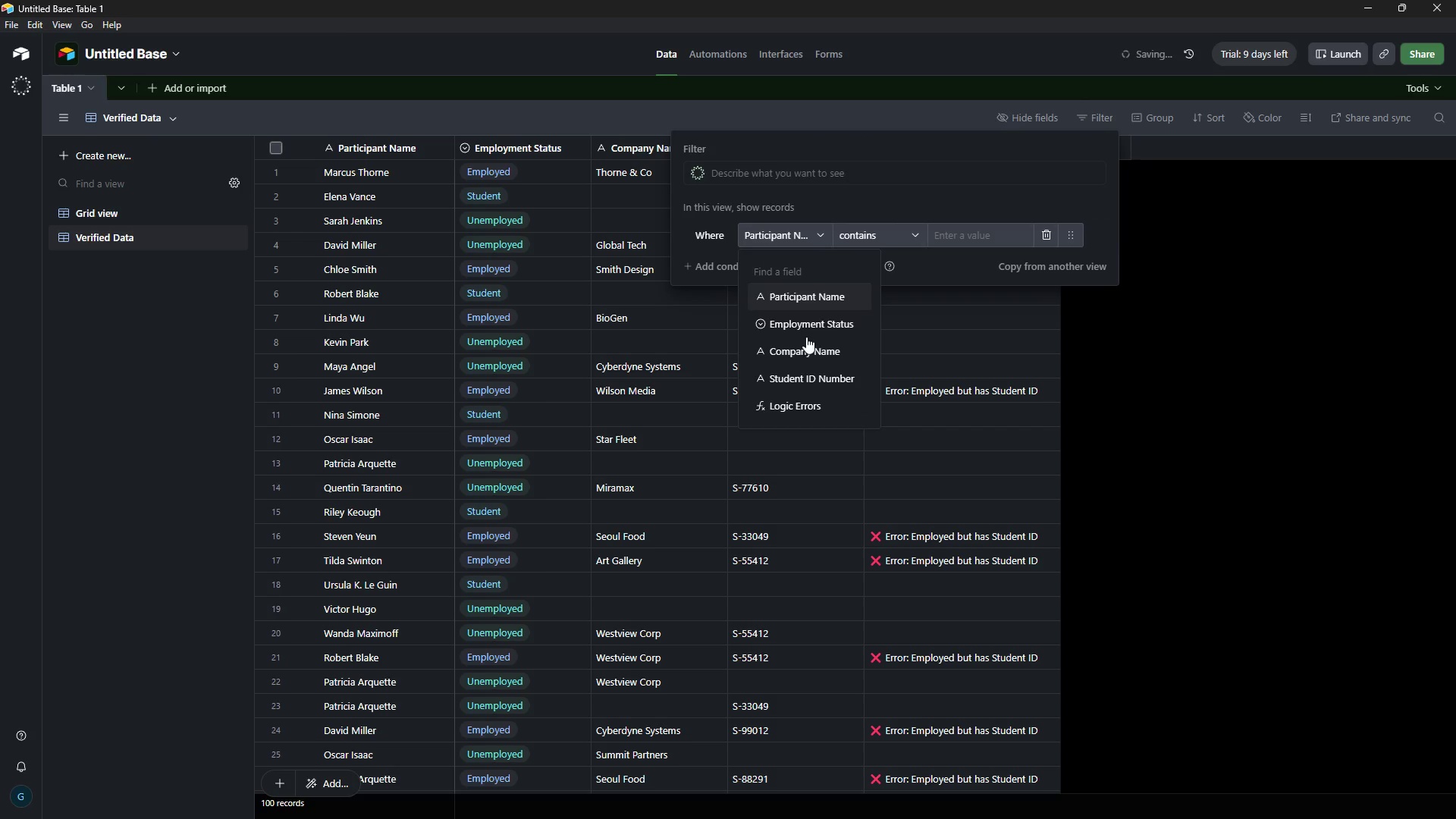 
left_click([815, 410])
 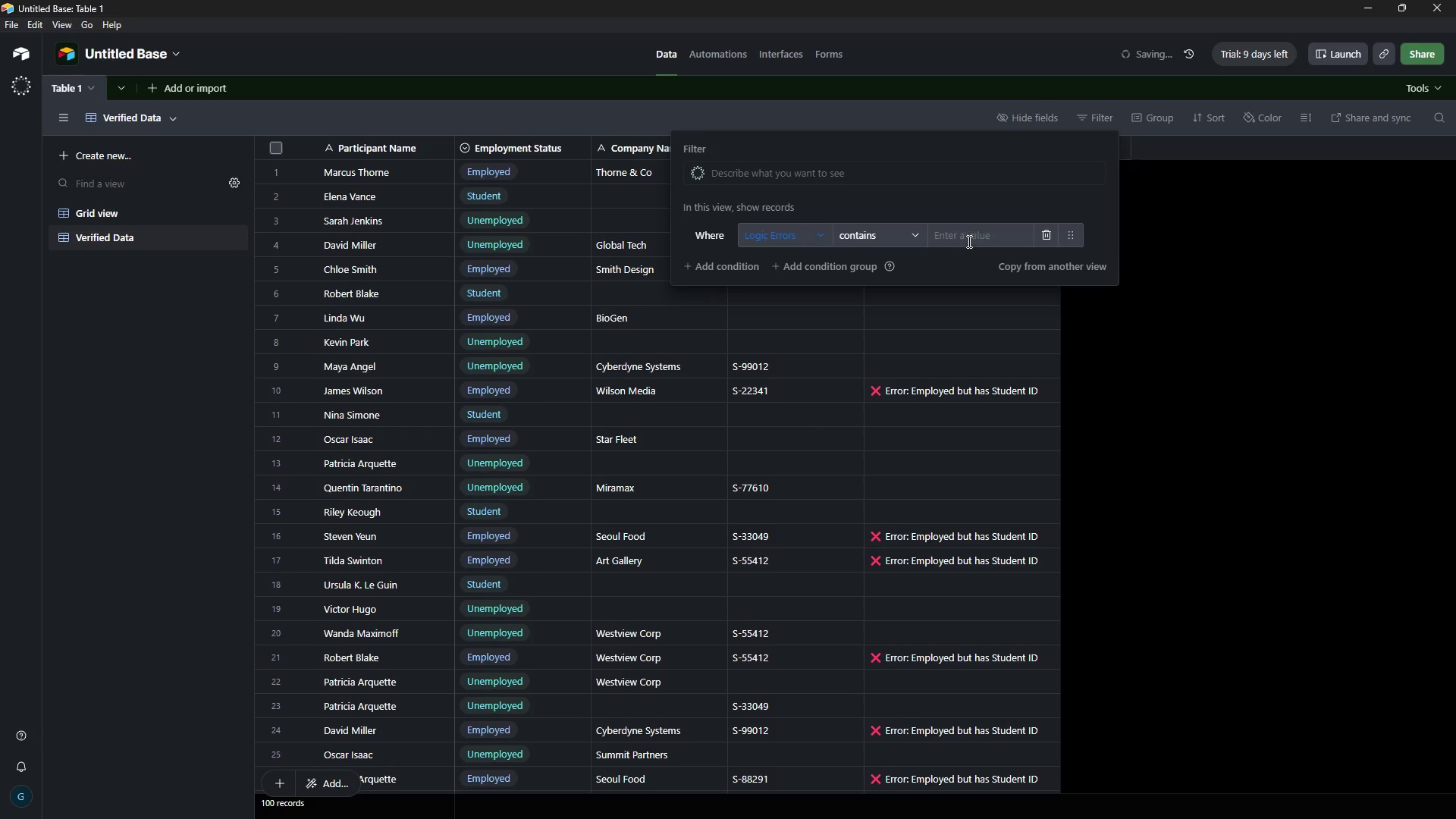 
left_click([897, 240])
 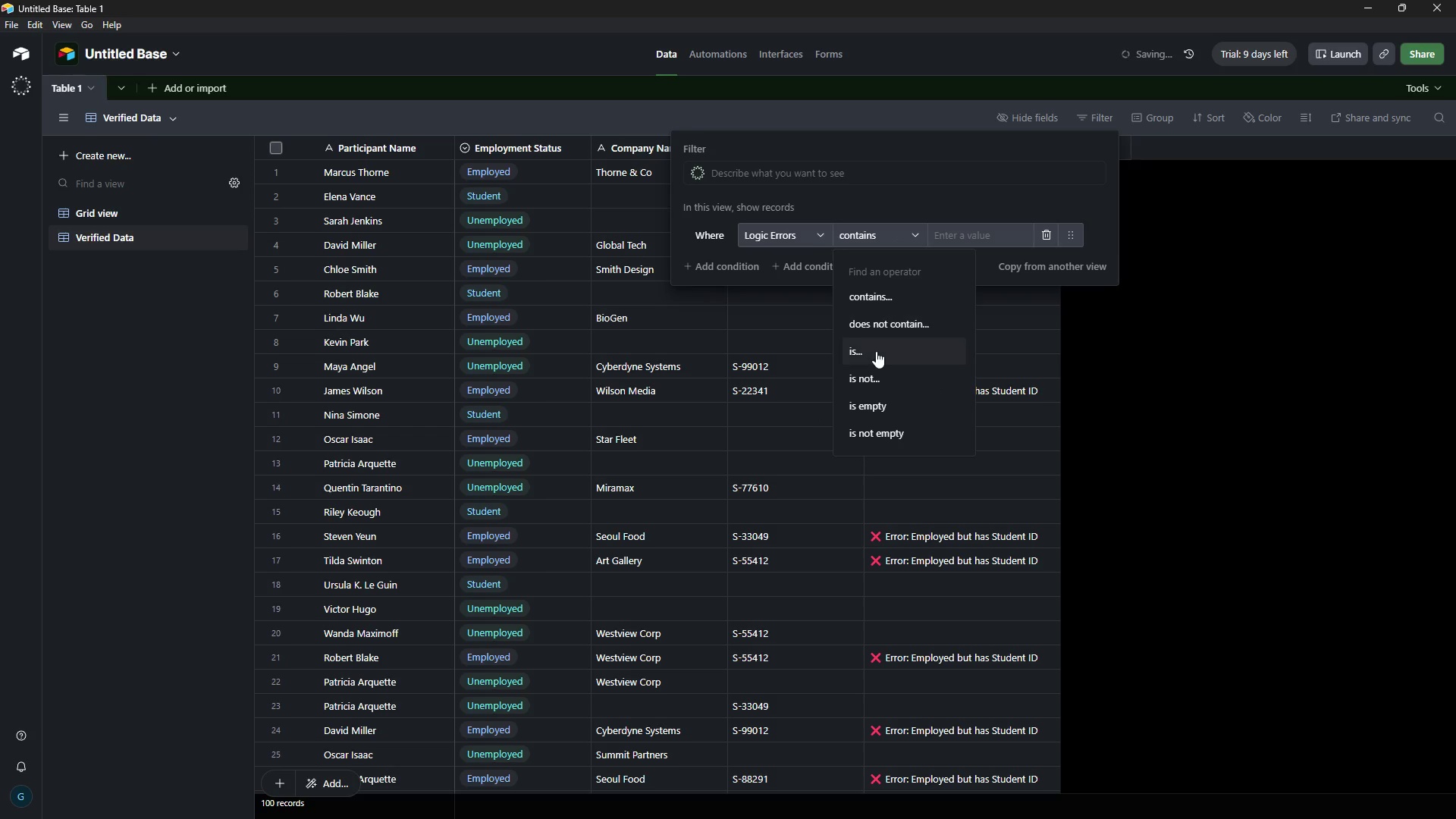 
left_click([876, 351])
 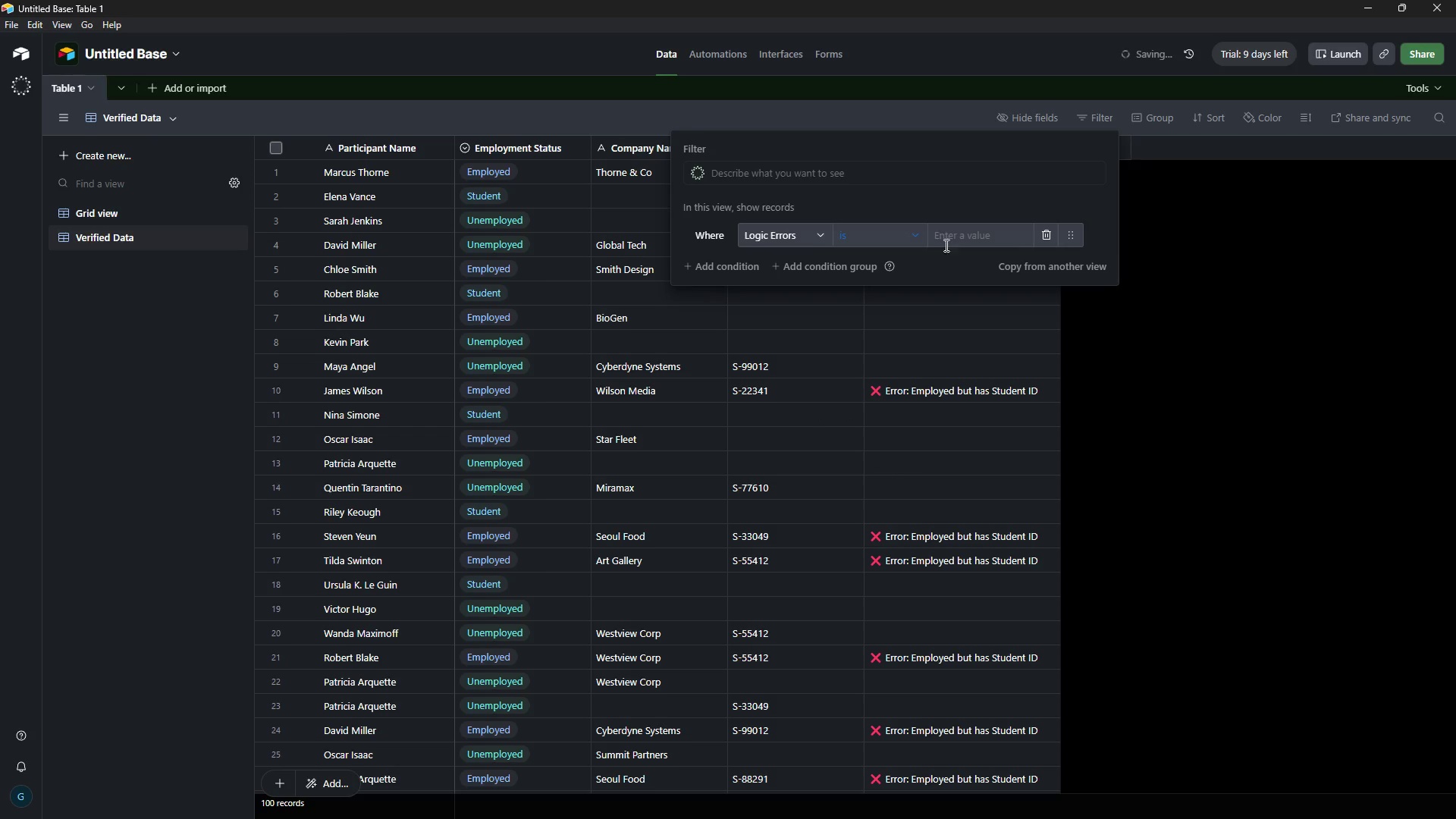 
left_click([949, 239])
 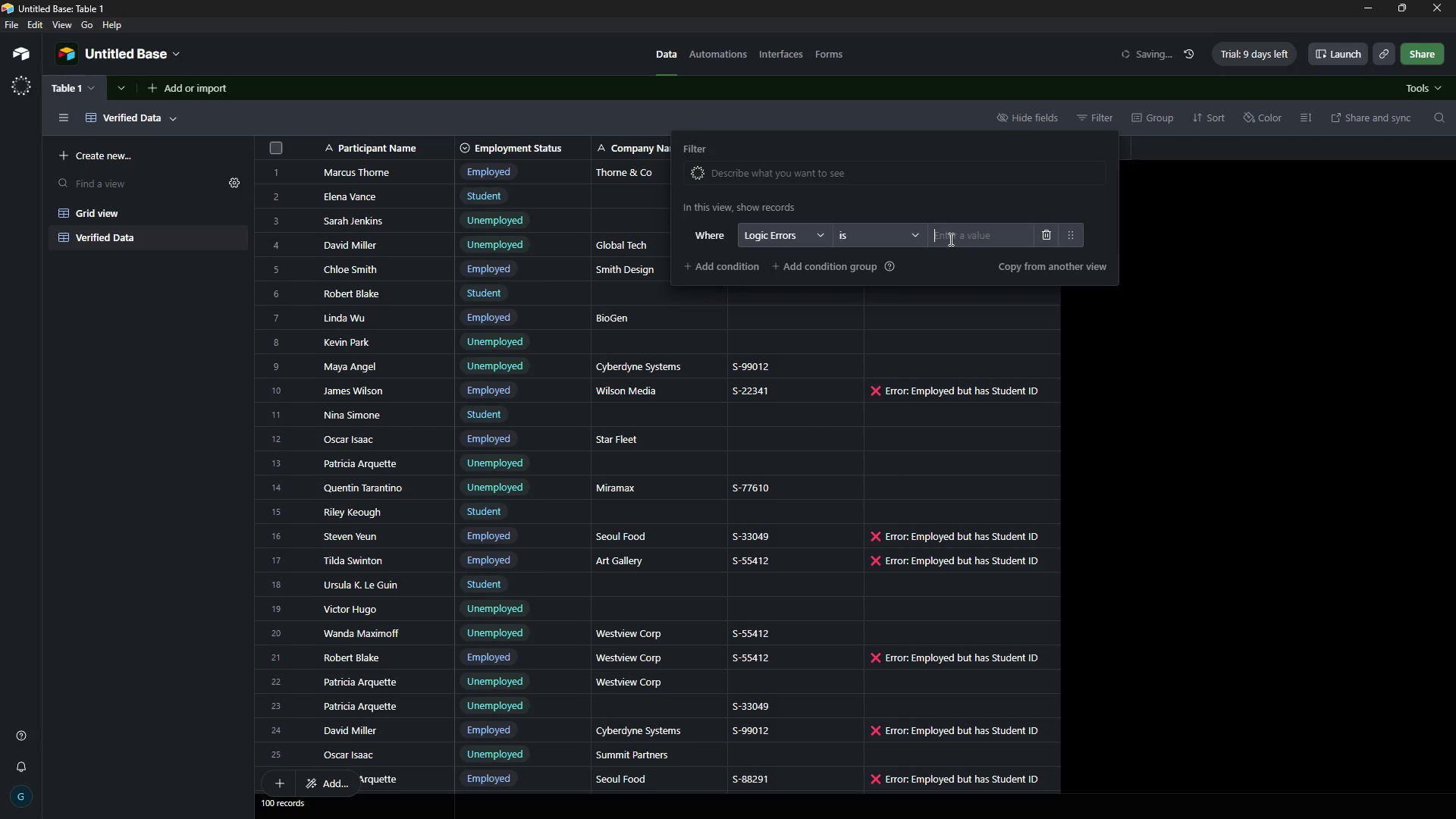 
type(empy)
key(Backspace)
type(ty)
 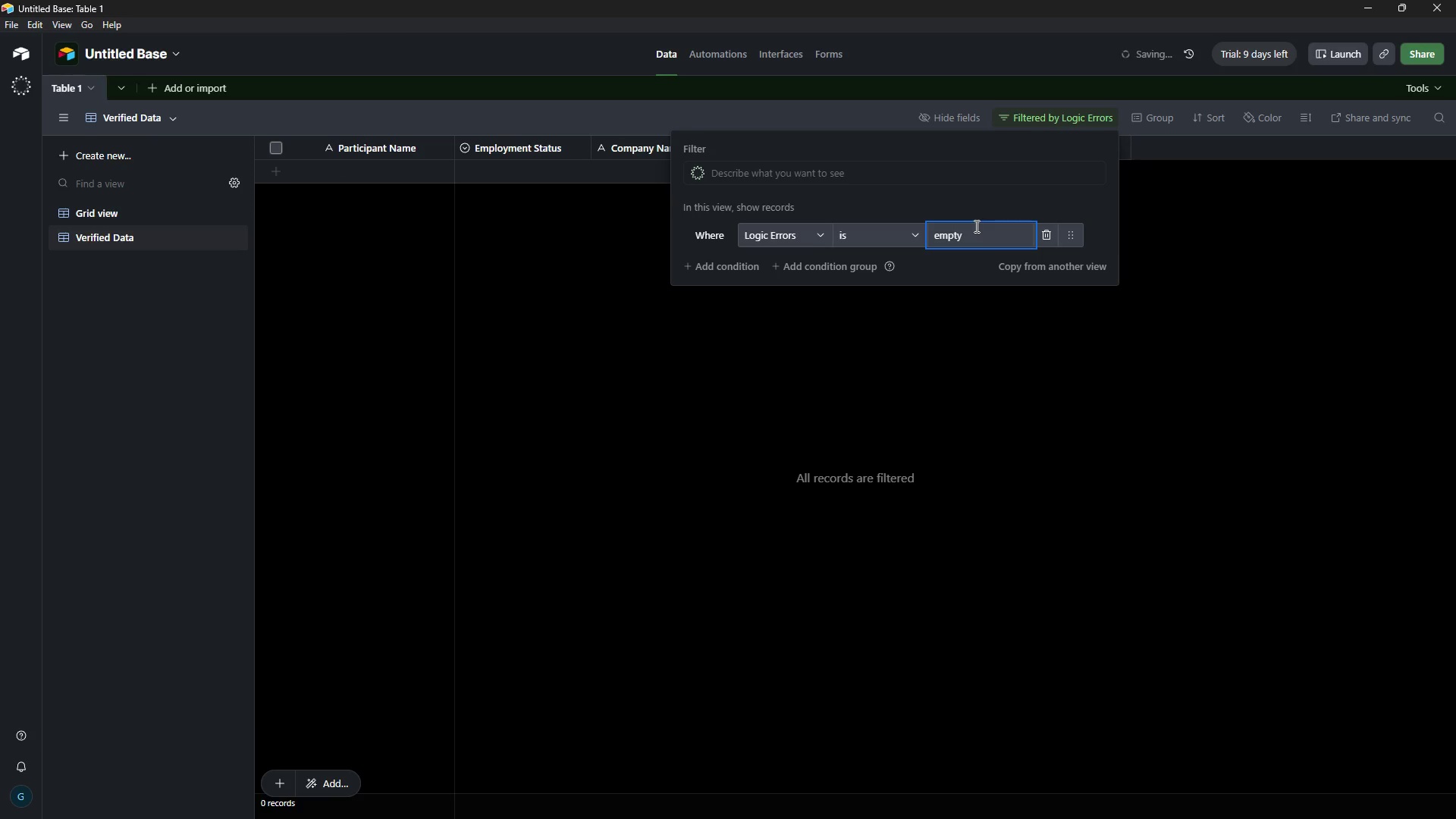 
wait(17.52)
 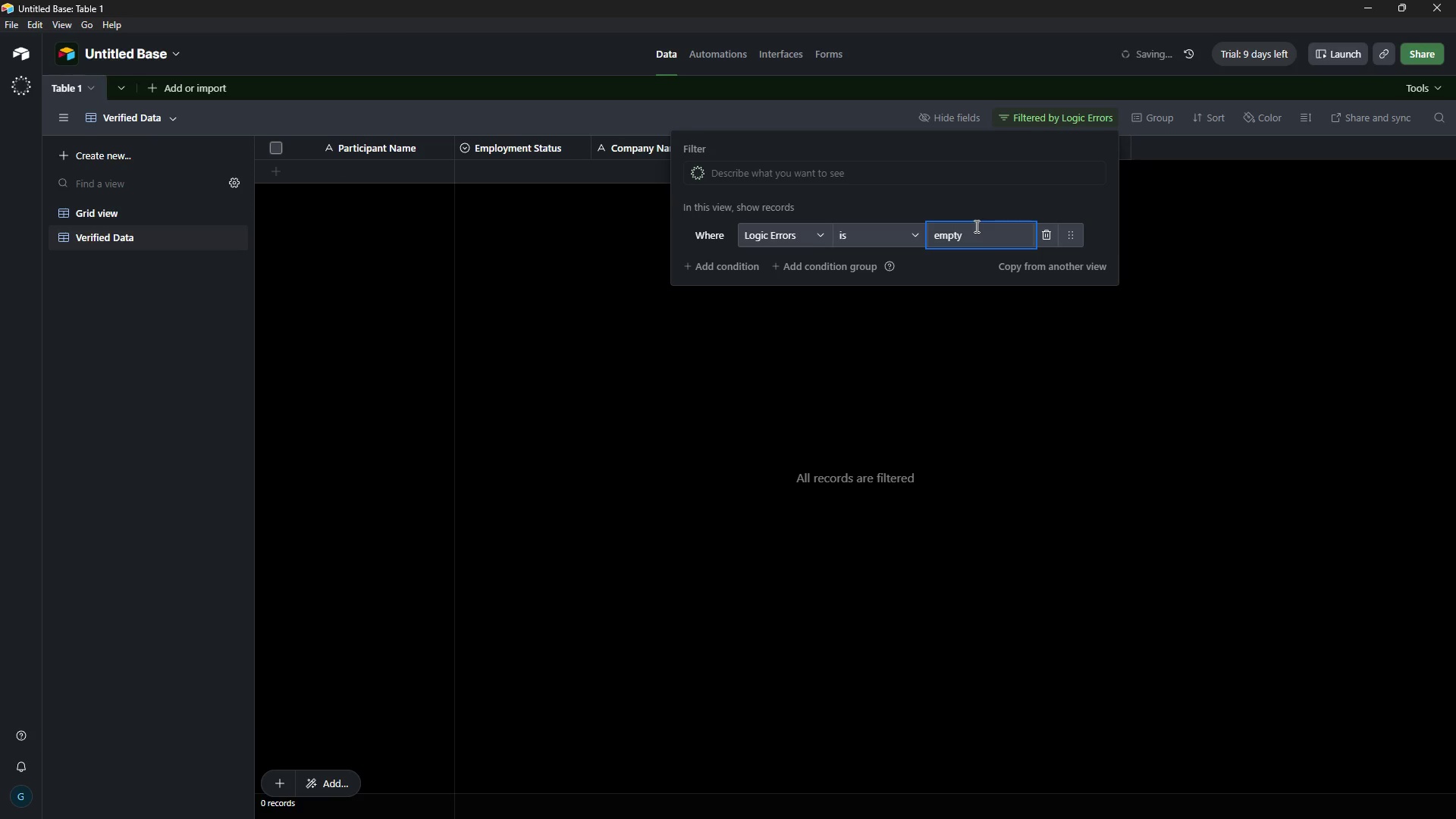 
key(Backspace)
 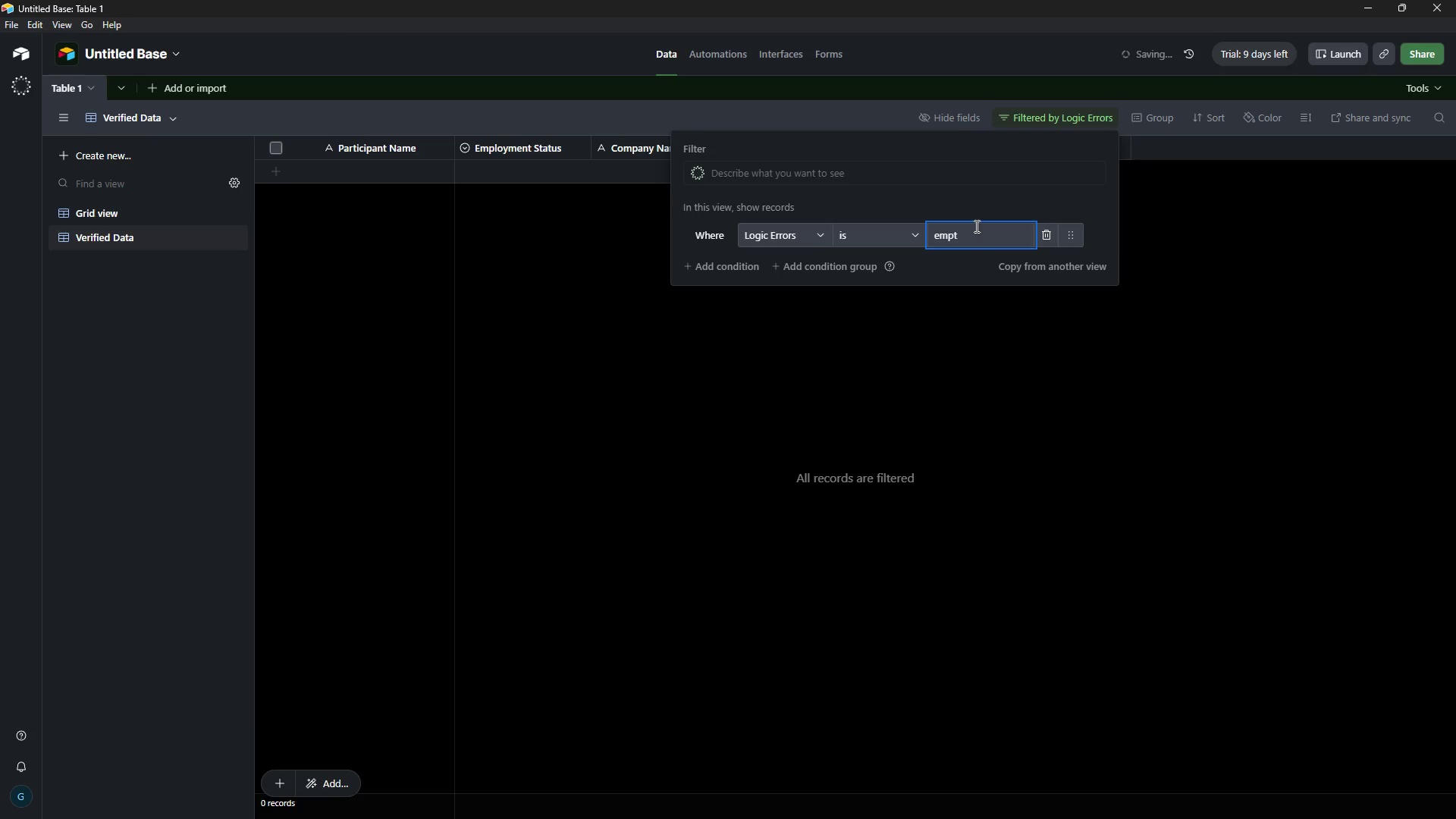 
key(Backspace)
 